 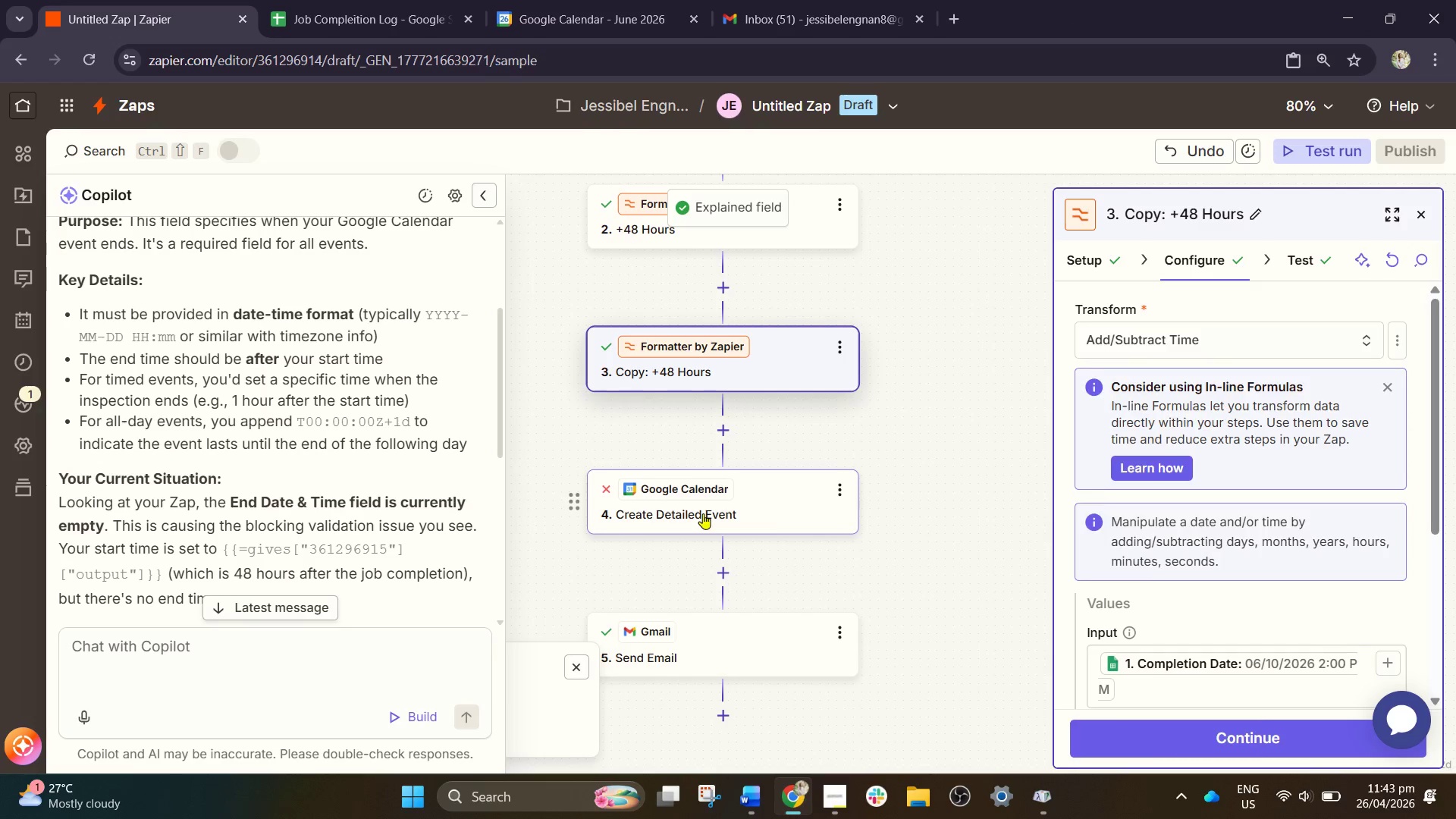 
scroll: coordinate [1210, 513], scroll_direction: down, amount: 2.0
 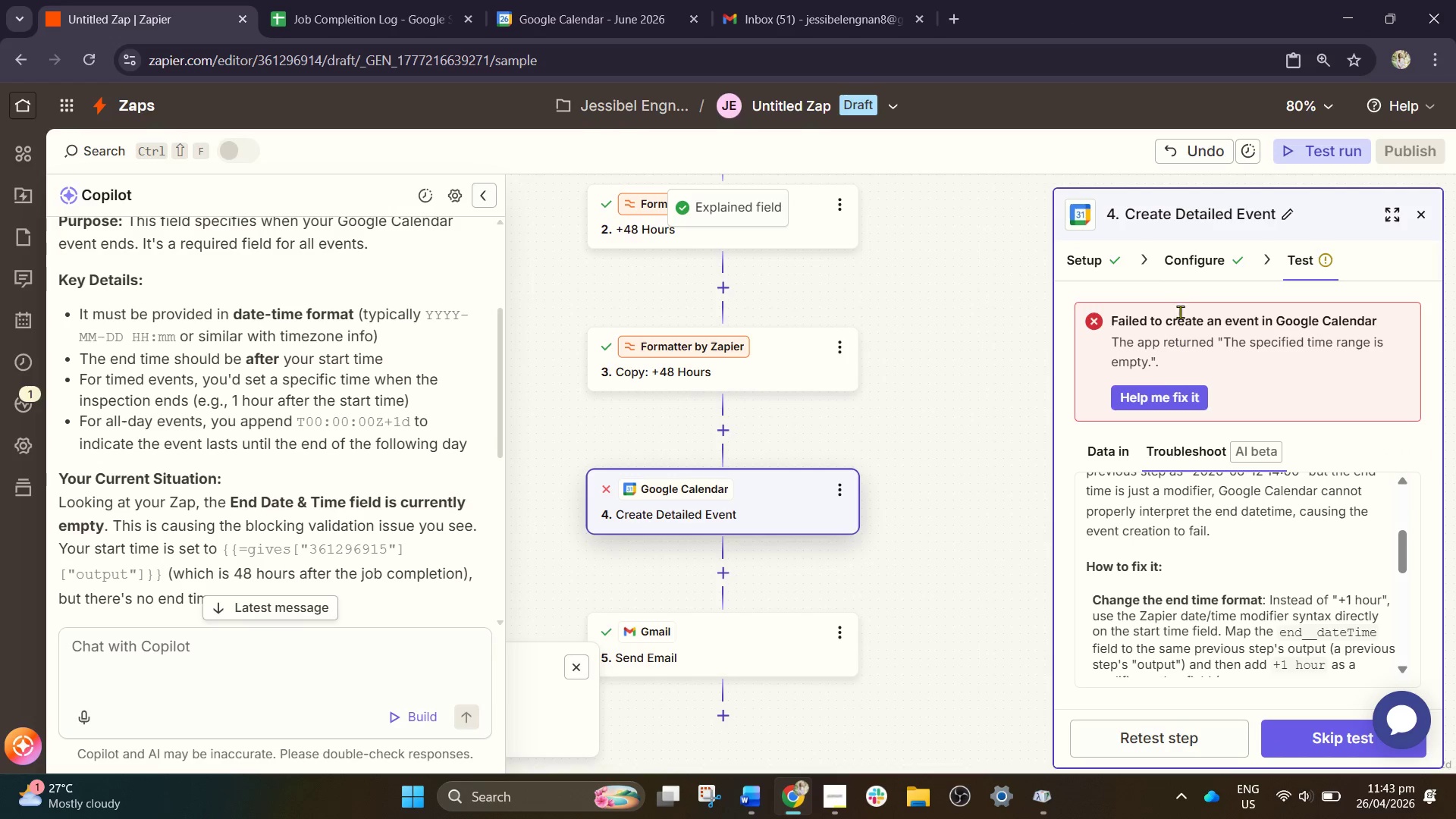 
left_click([1189, 273])
 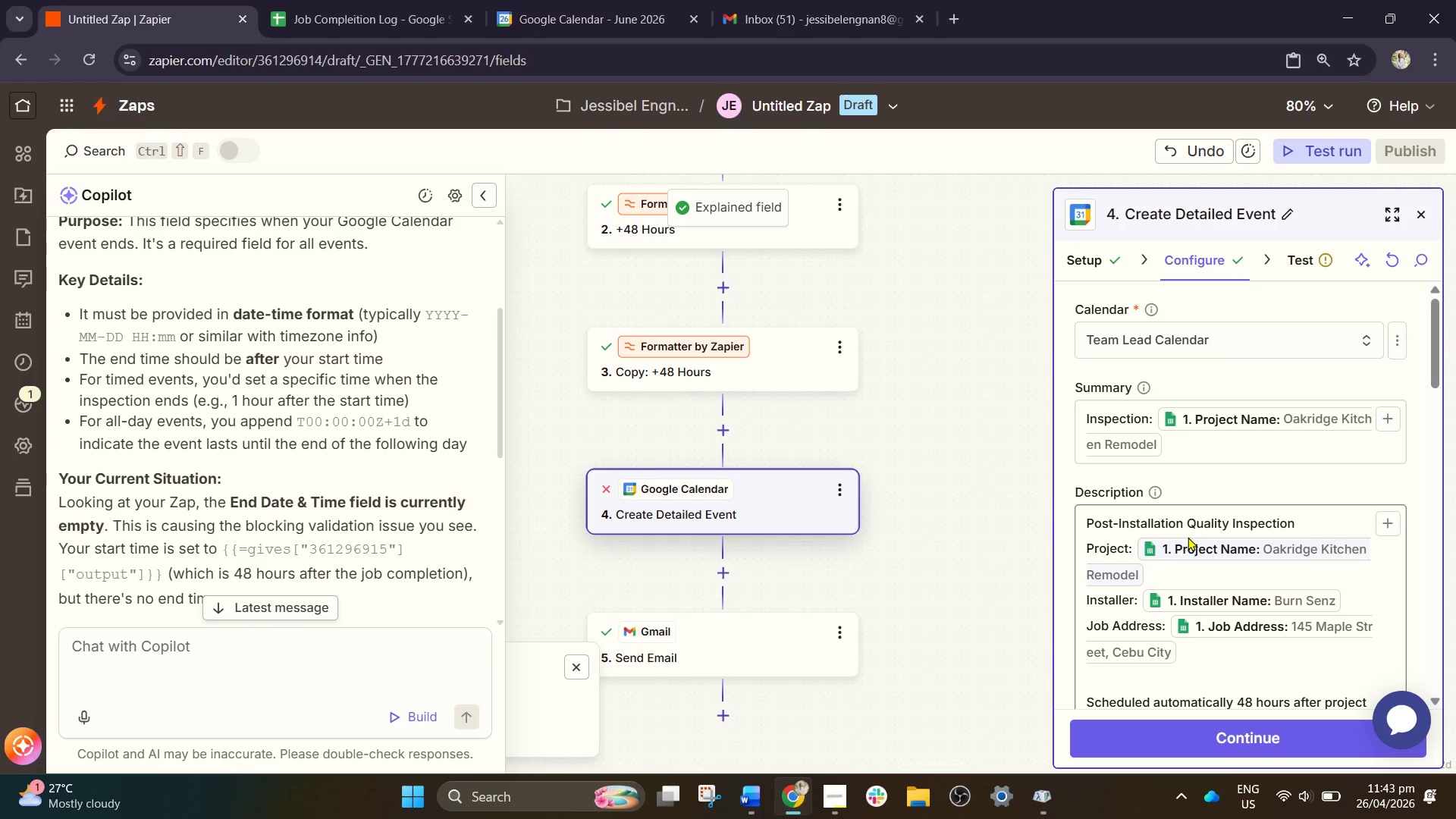 
scroll: coordinate [1201, 575], scroll_direction: down, amount: 6.0
 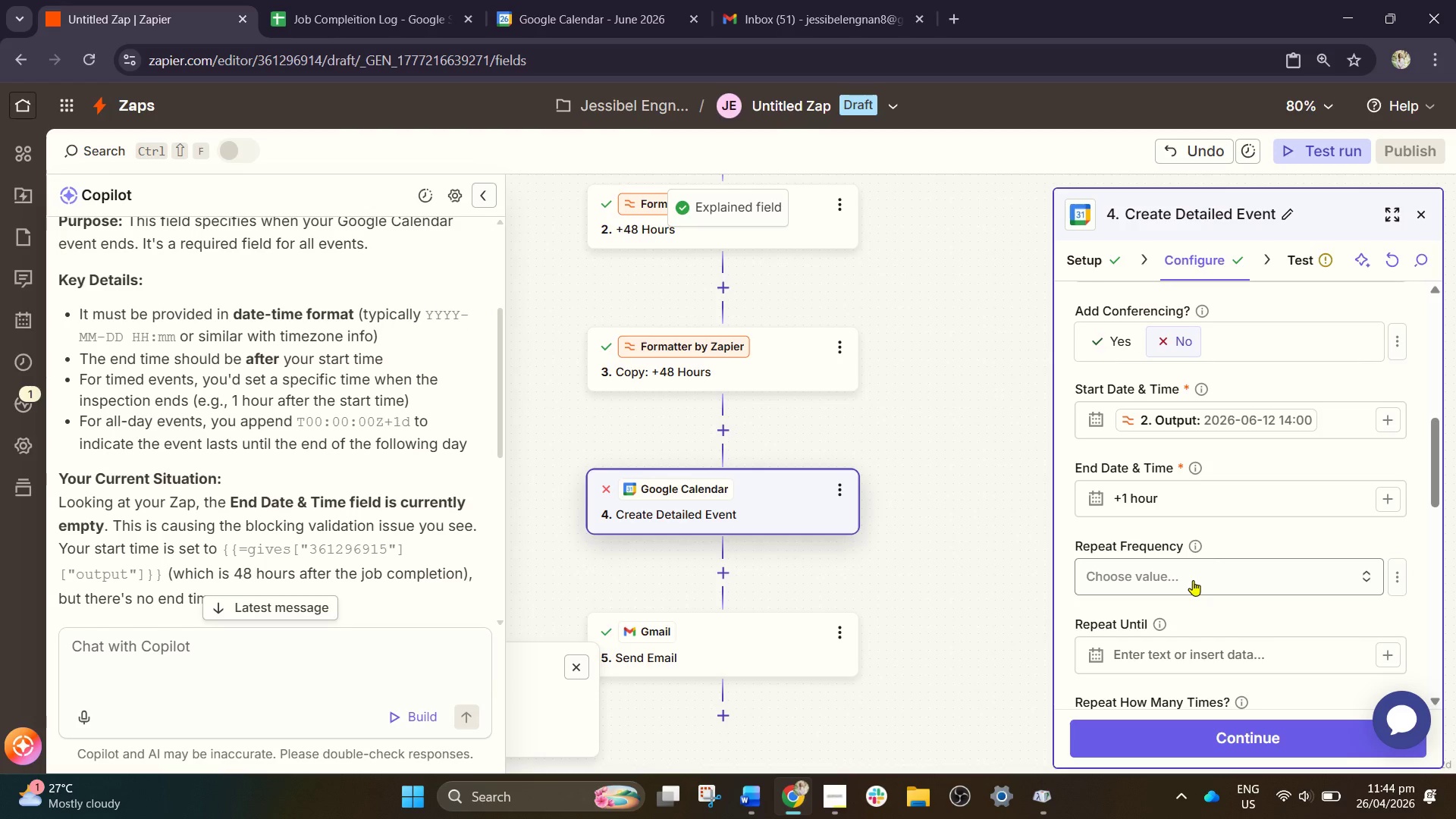 
wait(49.47)
 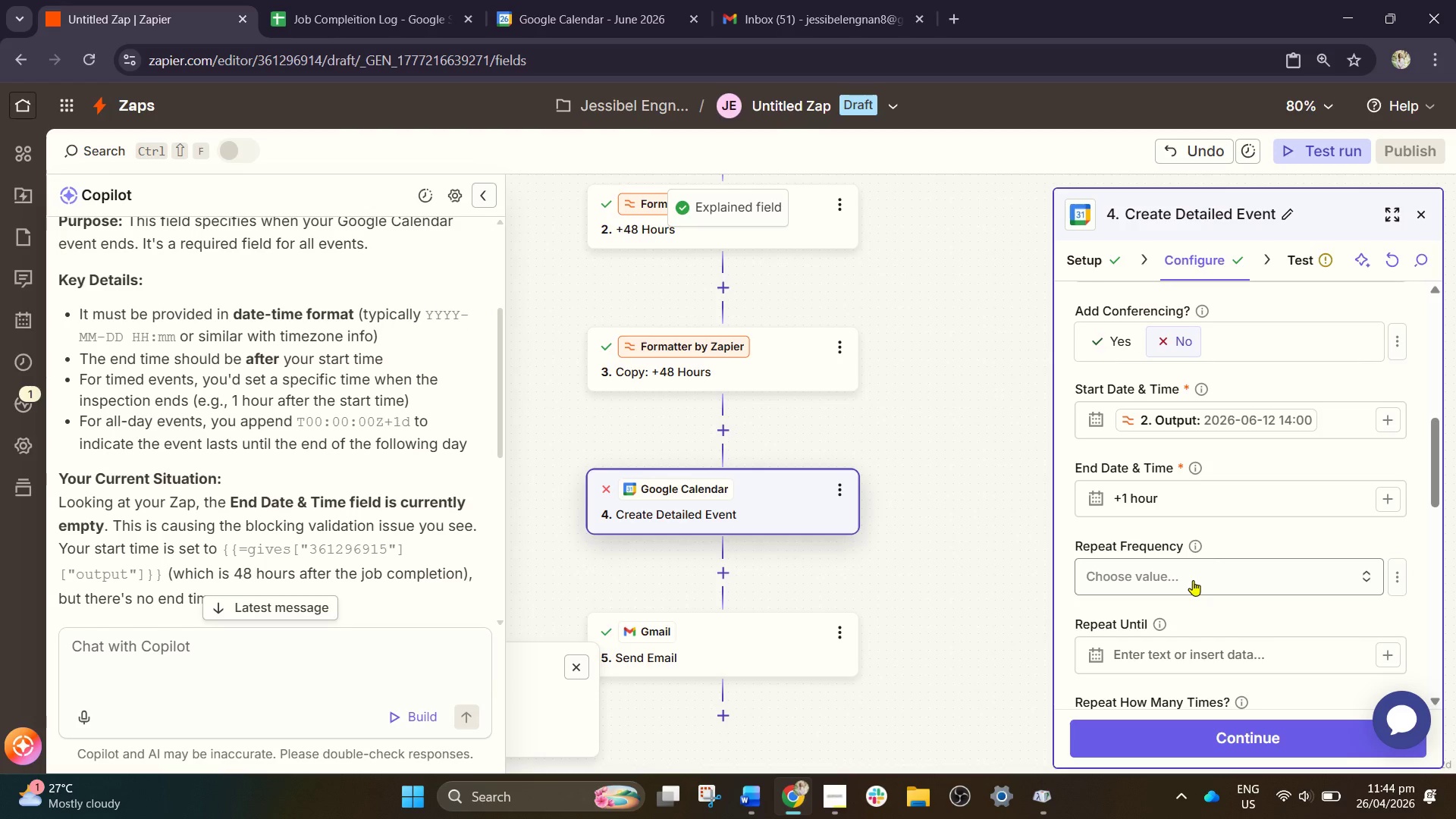 
left_click([834, 346])
 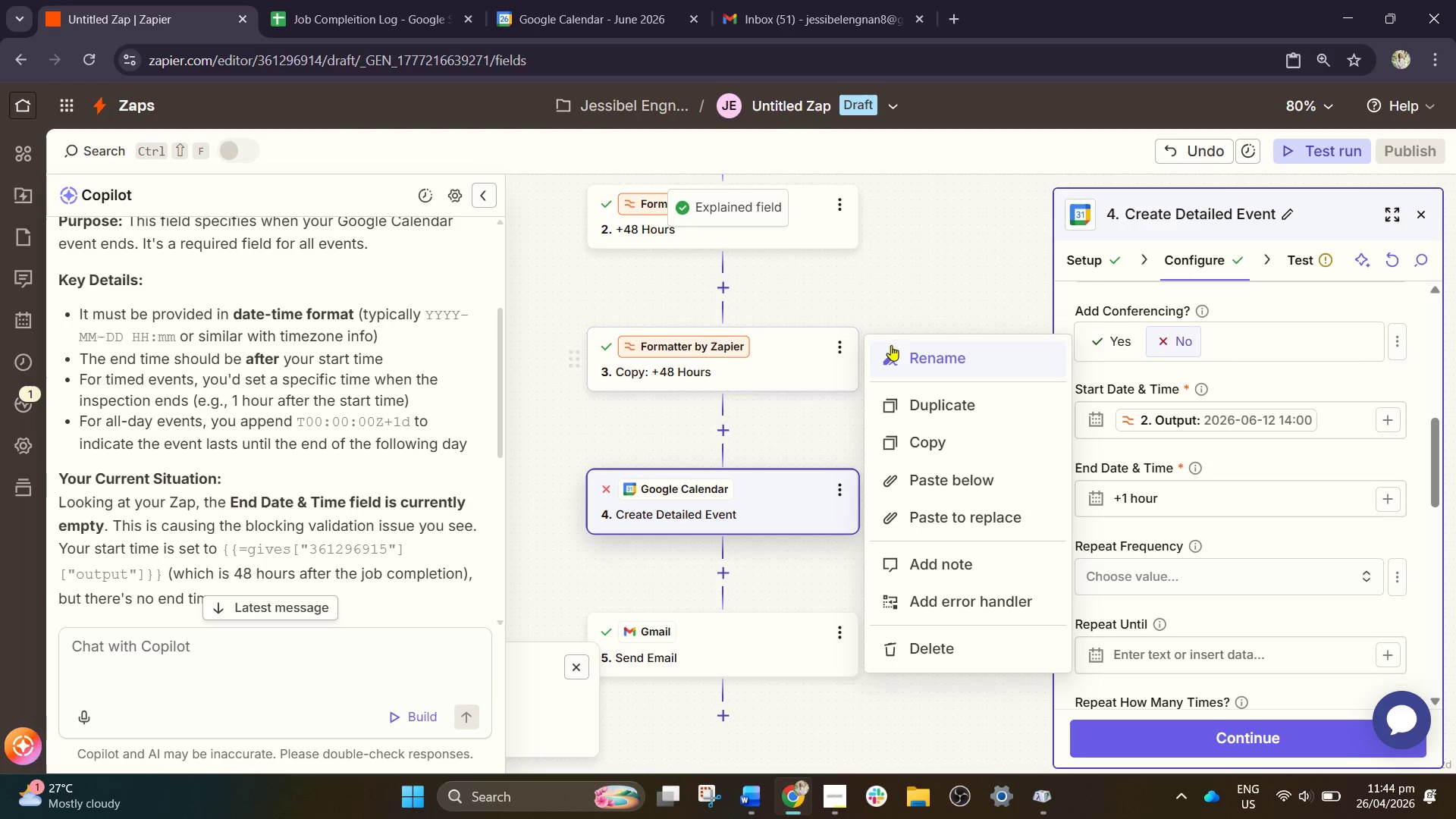 
left_click([906, 349])
 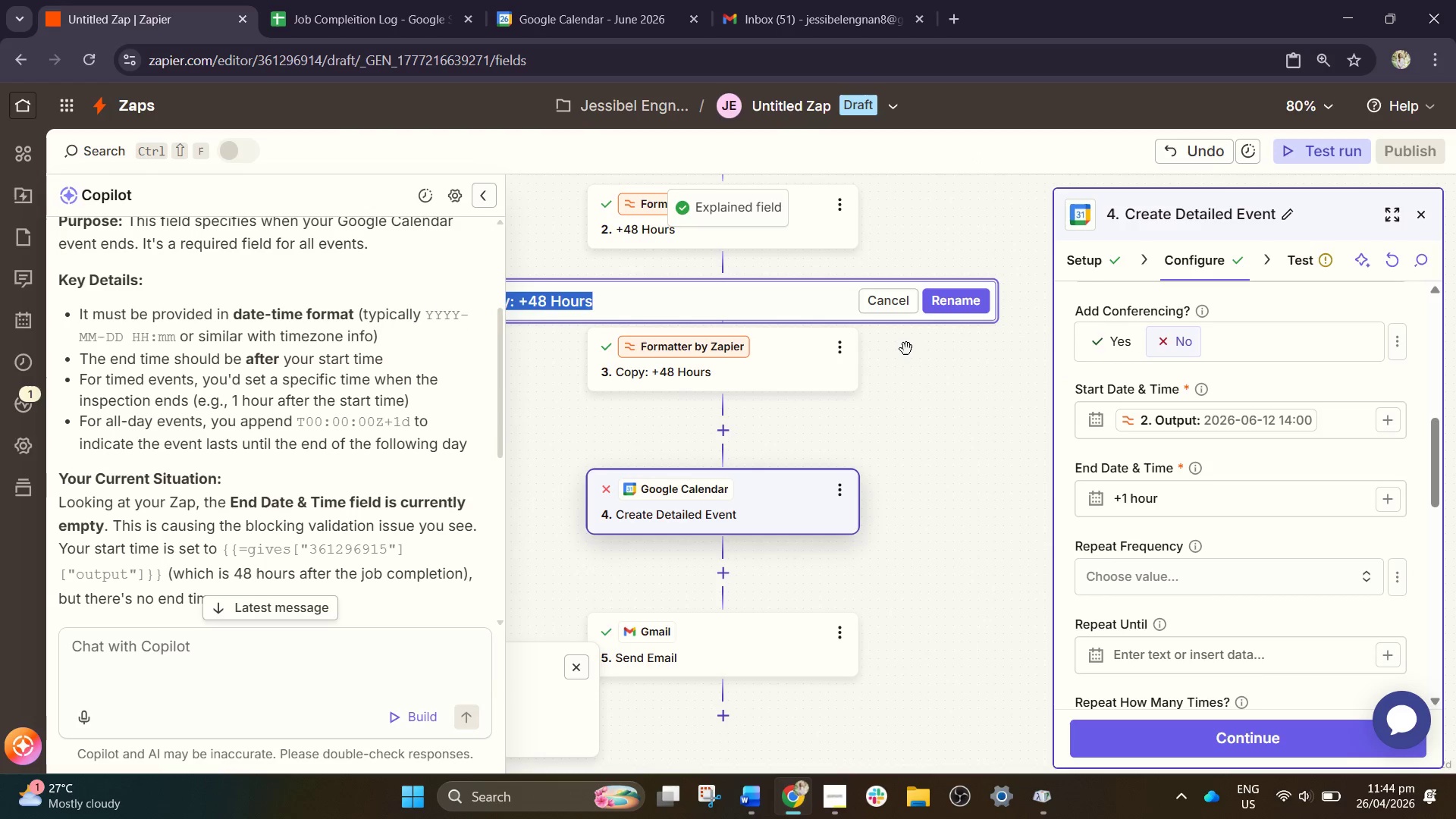 
type(Add )
 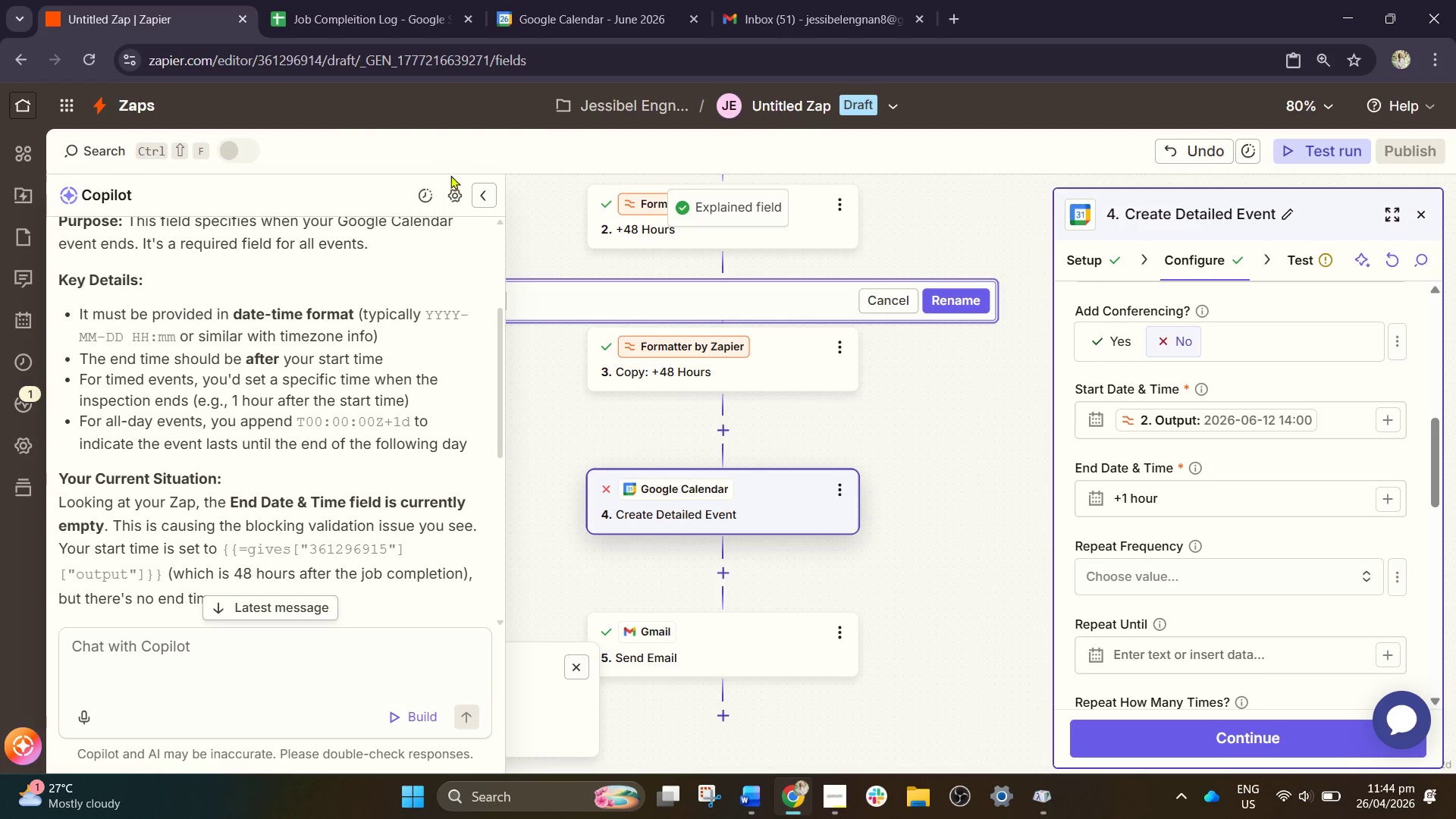 
left_click([482, 201])
 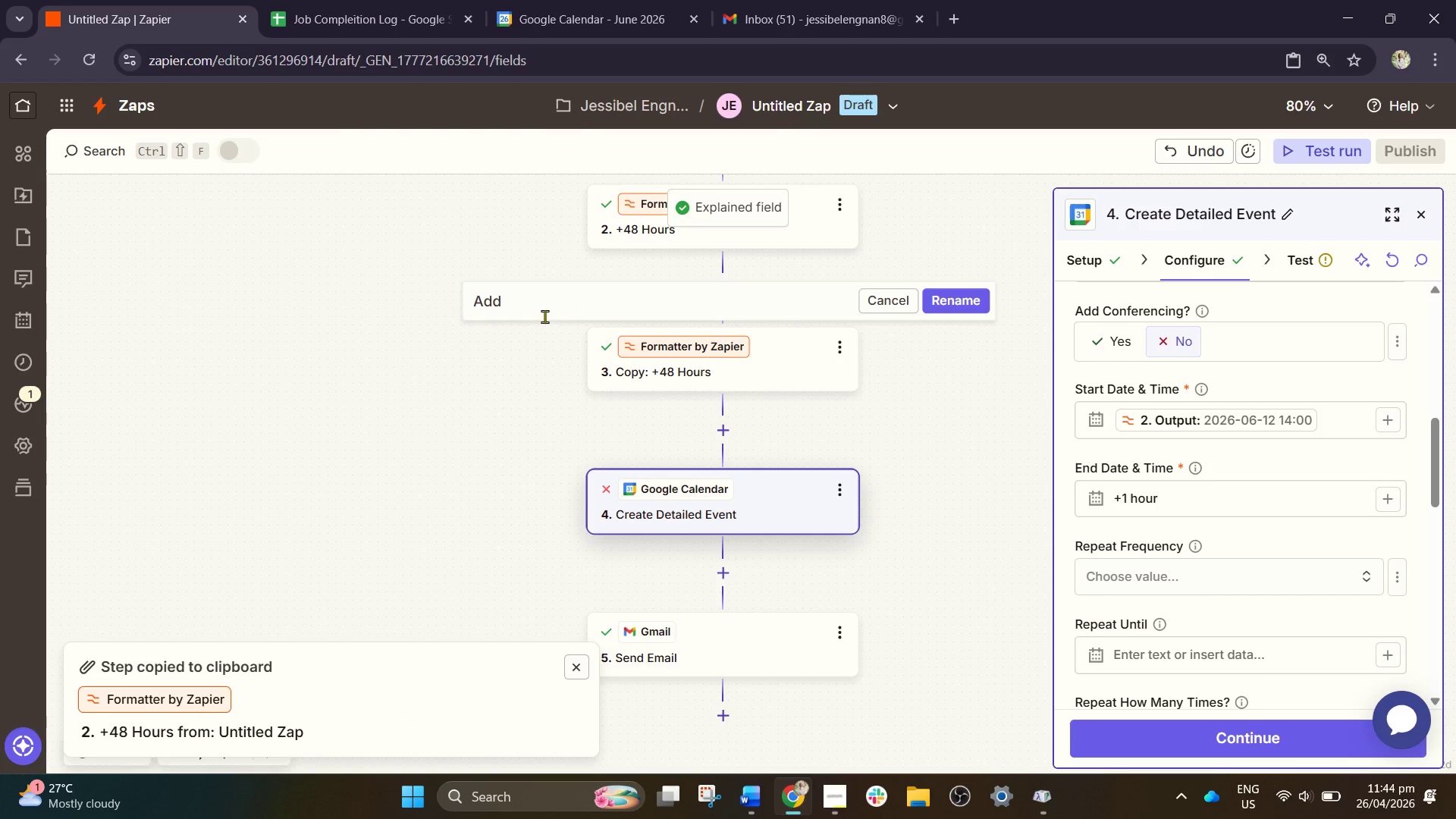 
left_click([548, 304])
 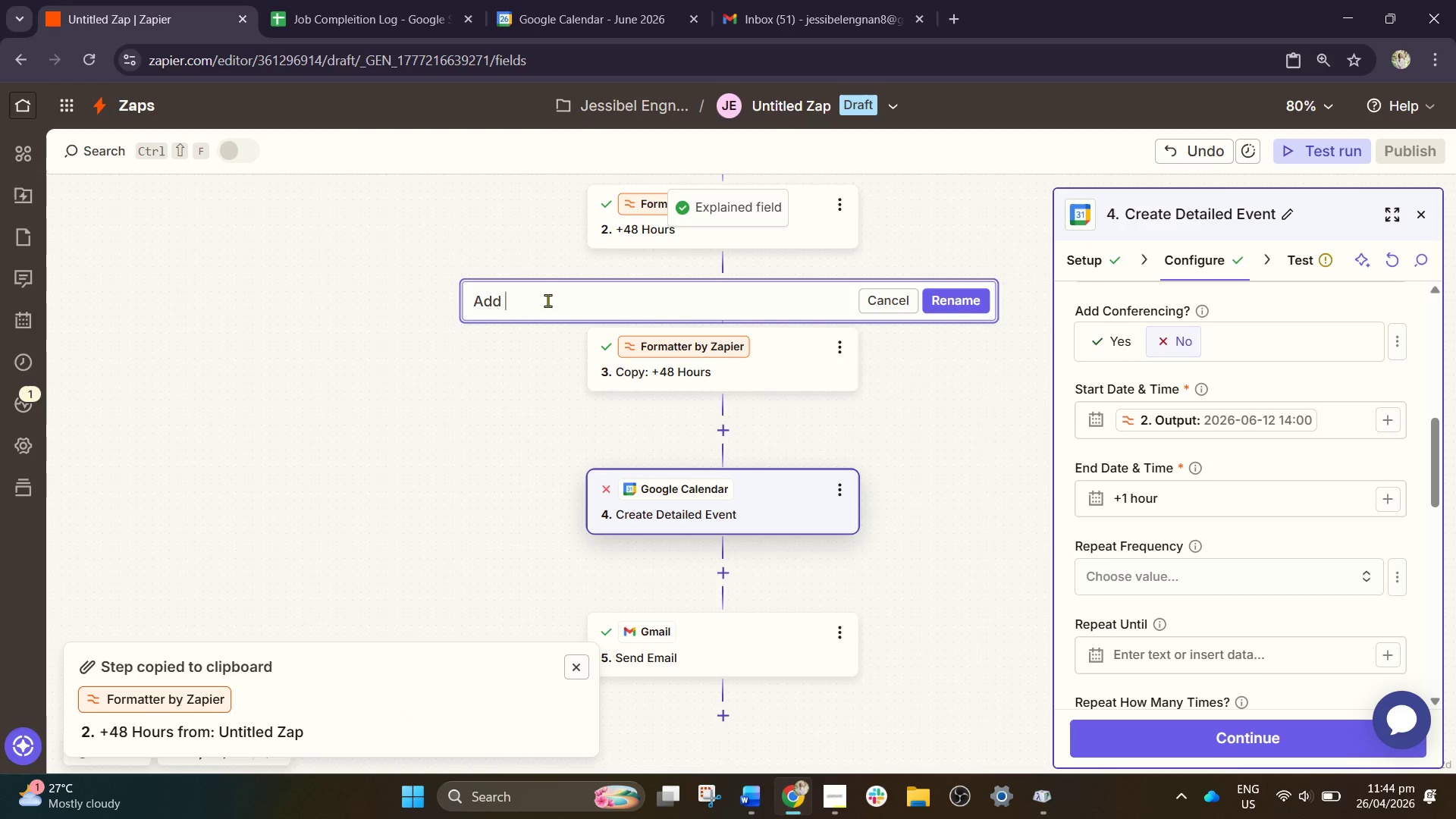 
type(1 Hour to Inspection End time)
key(Backspace)
key(Backspace)
key(Backspace)
key(Backspace)
type(Time)
 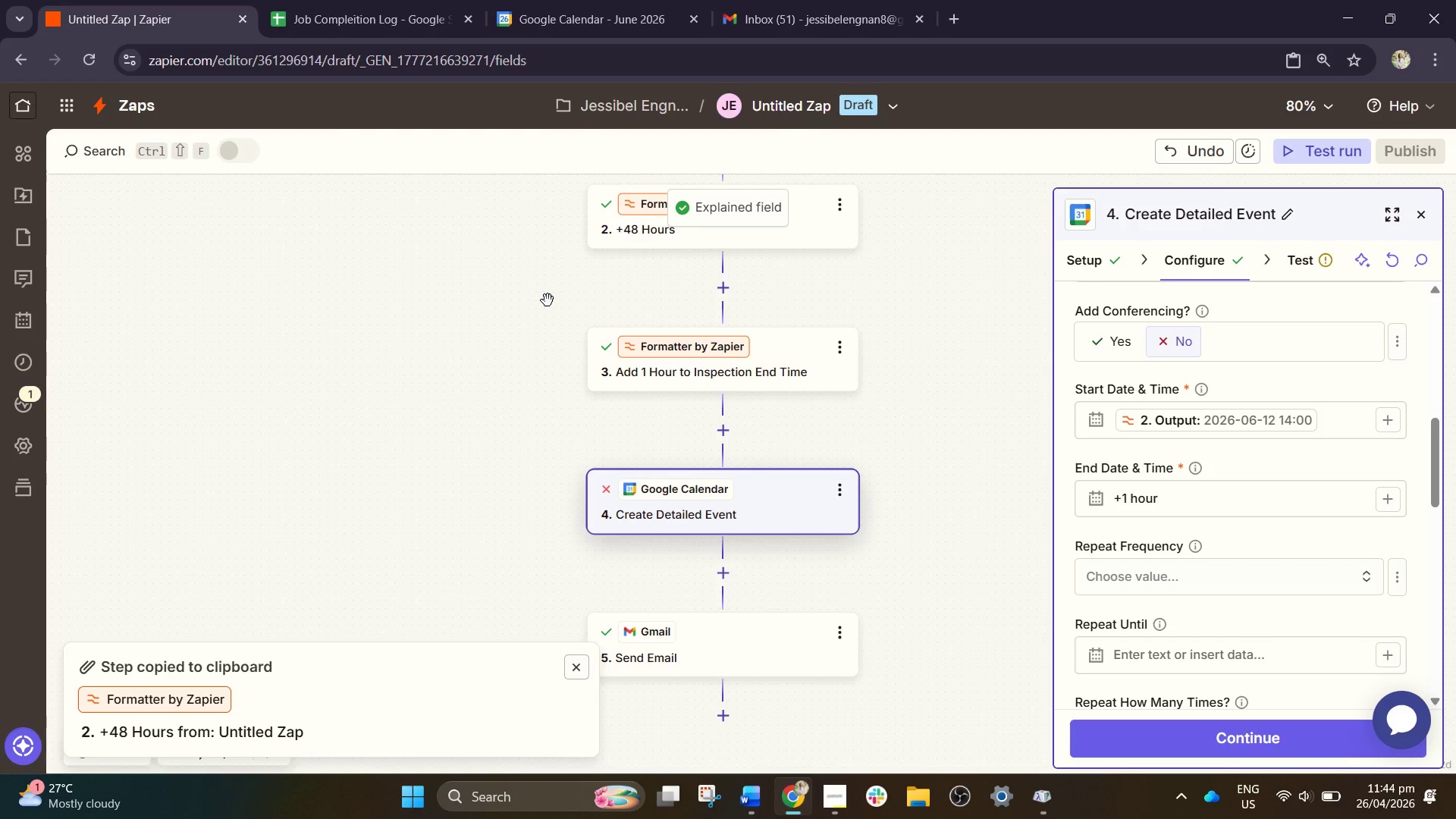 
 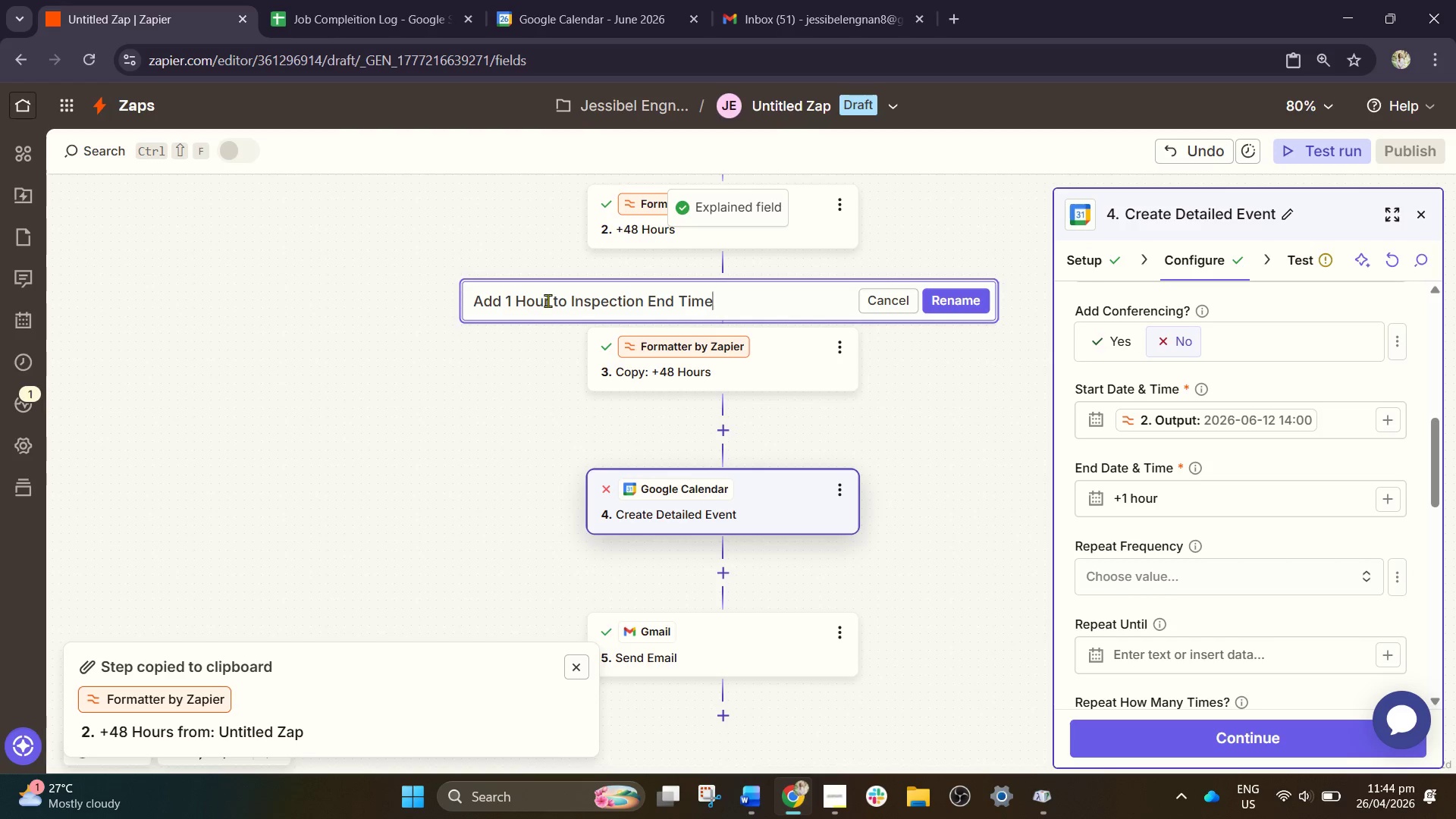 
key(Enter)
 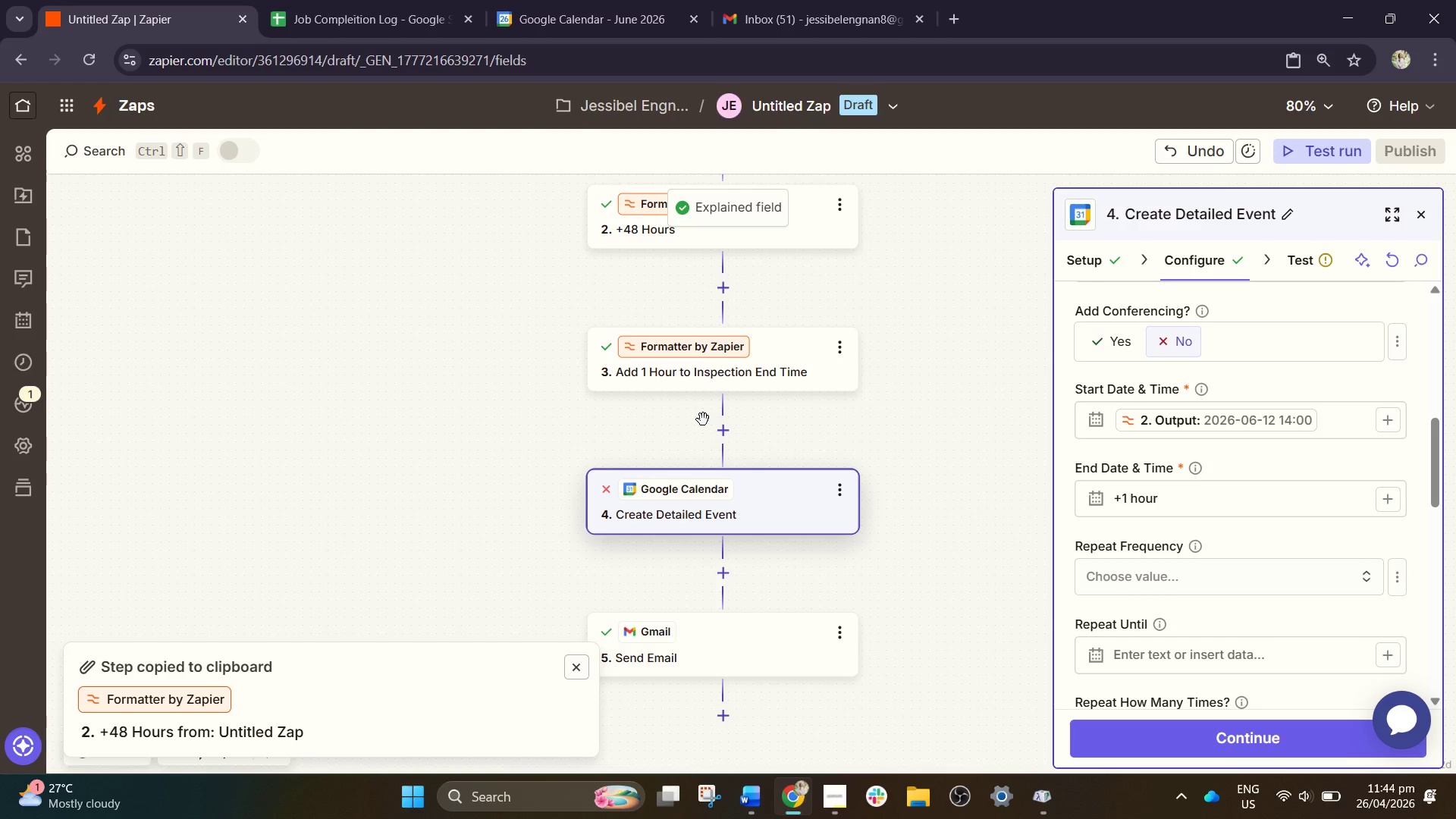 
left_click([754, 375])
 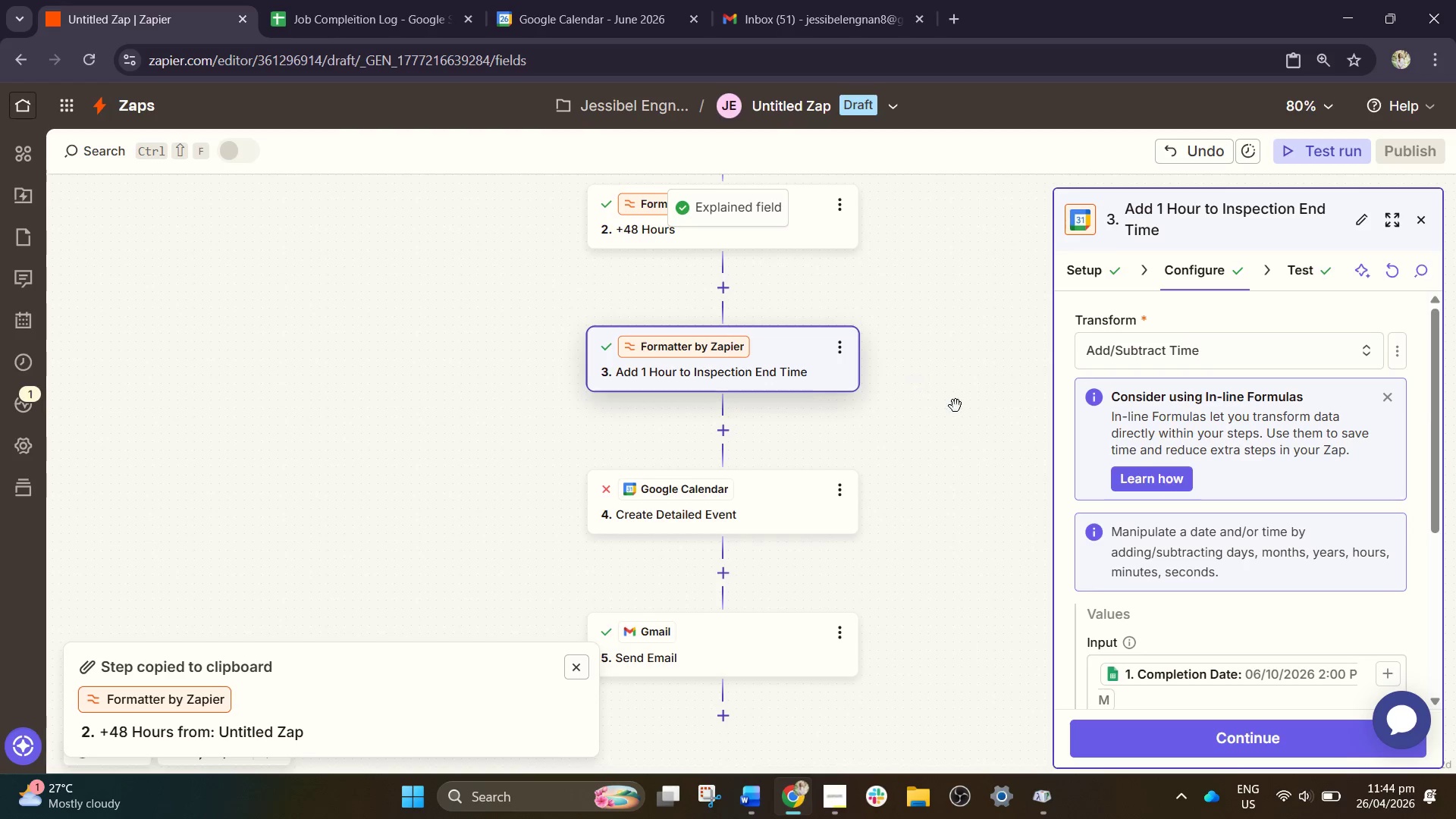 
scroll: coordinate [1134, 554], scroll_direction: down, amount: 4.0
 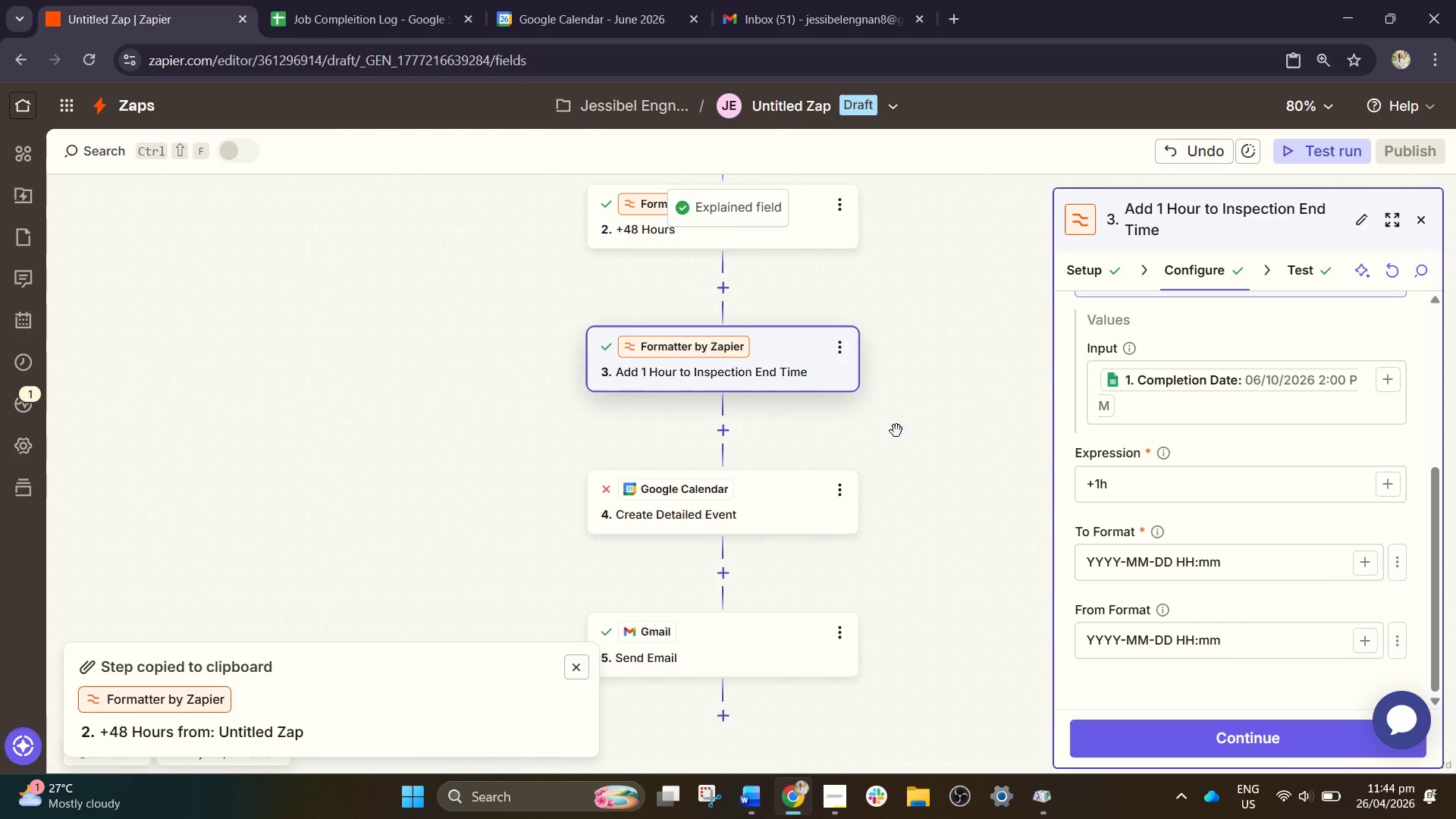 
left_click([776, 337])
 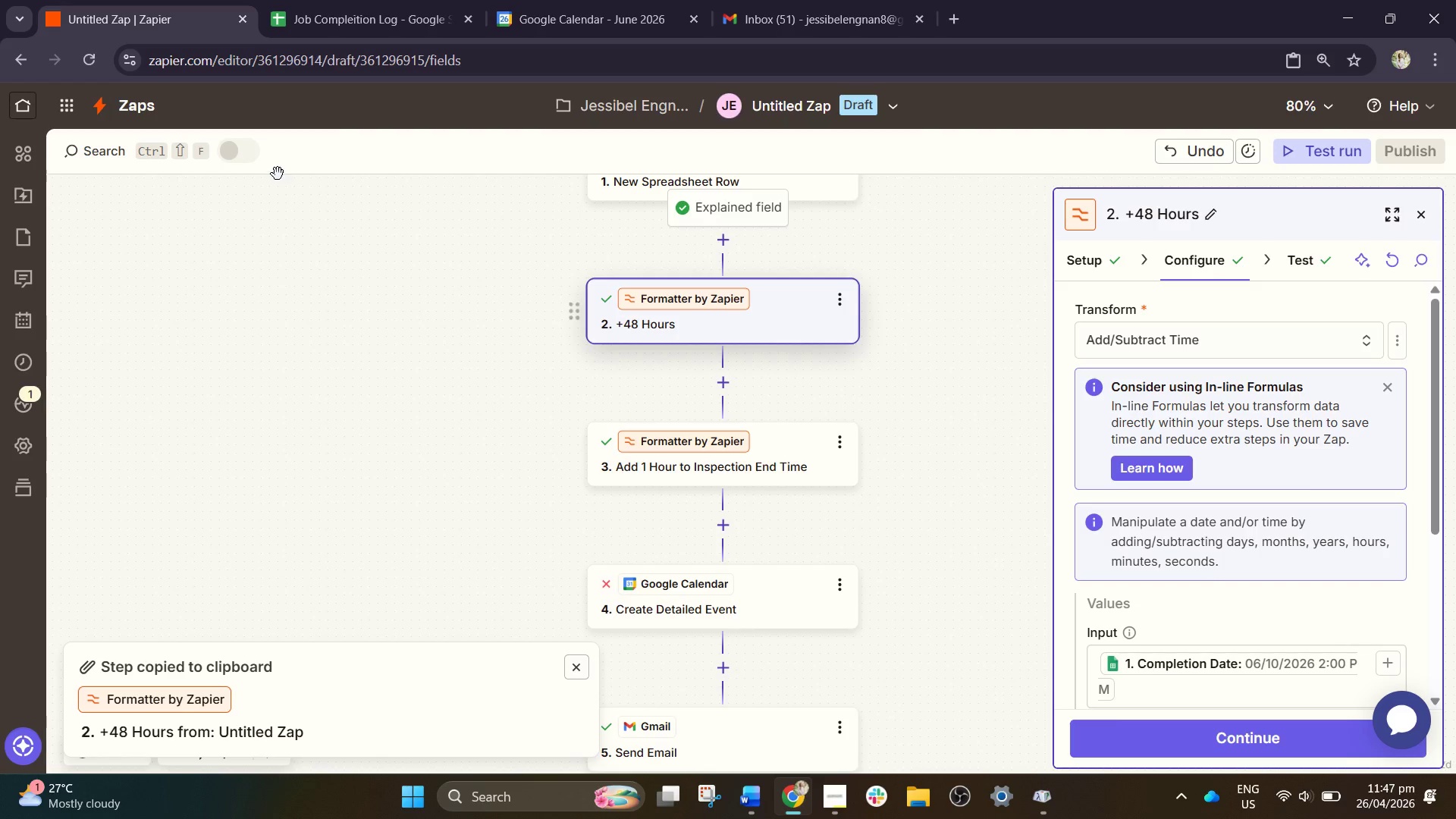 
scroll: coordinate [865, 419], scroll_direction: up, amount: 2.0
 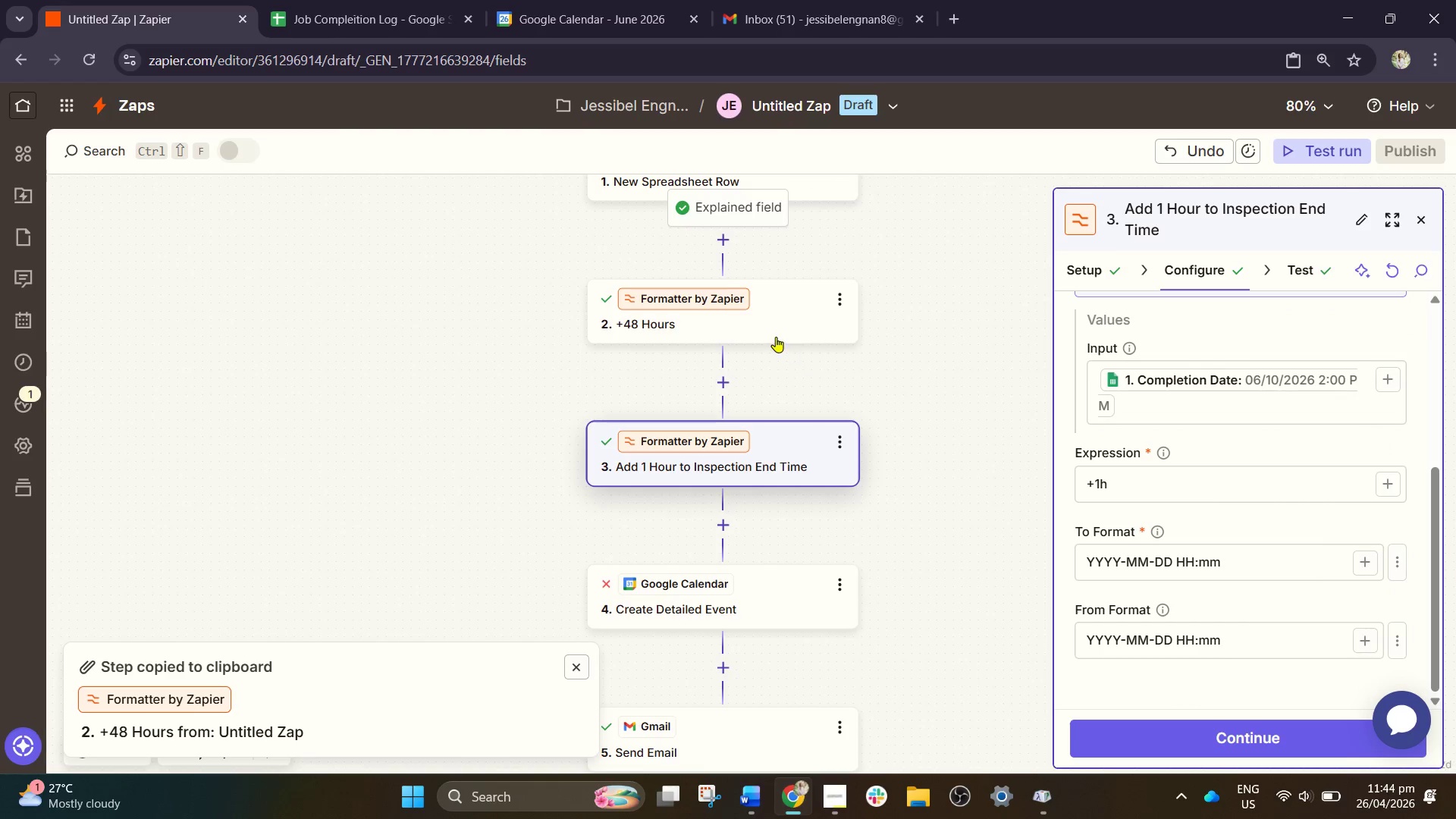 
wait(135.83)
 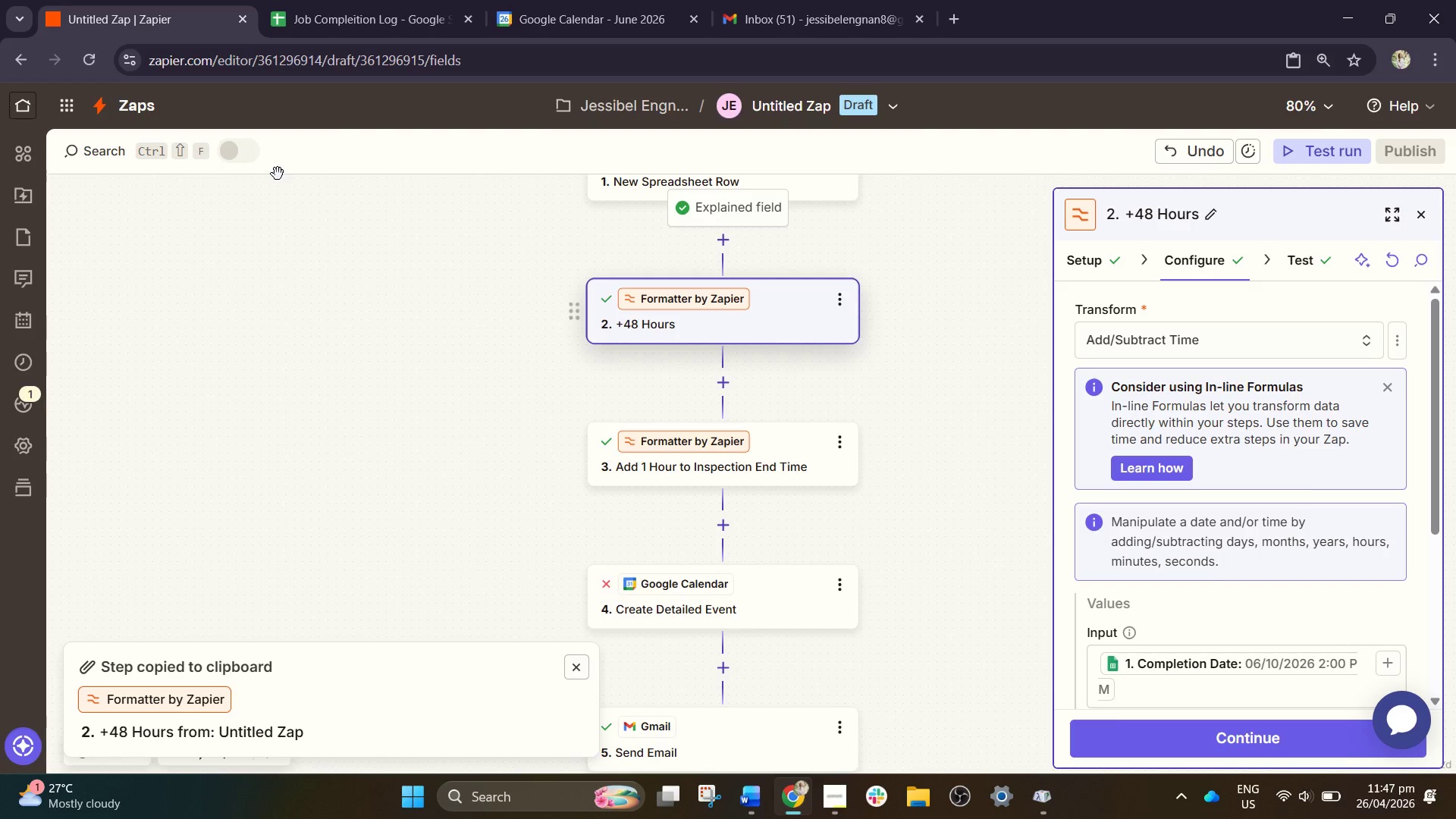 
left_click([752, 312])
 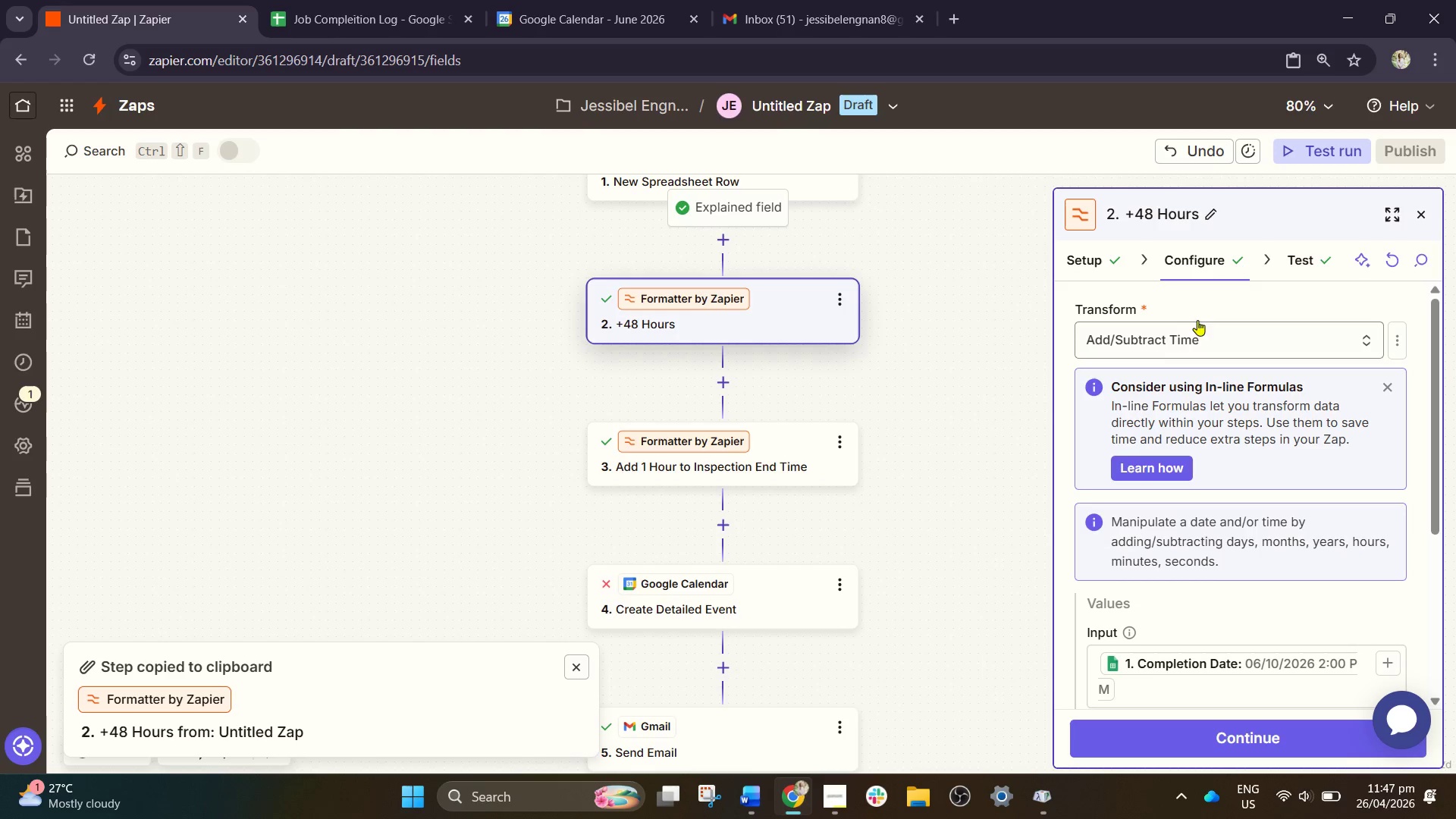 
left_click([1191, 265])
 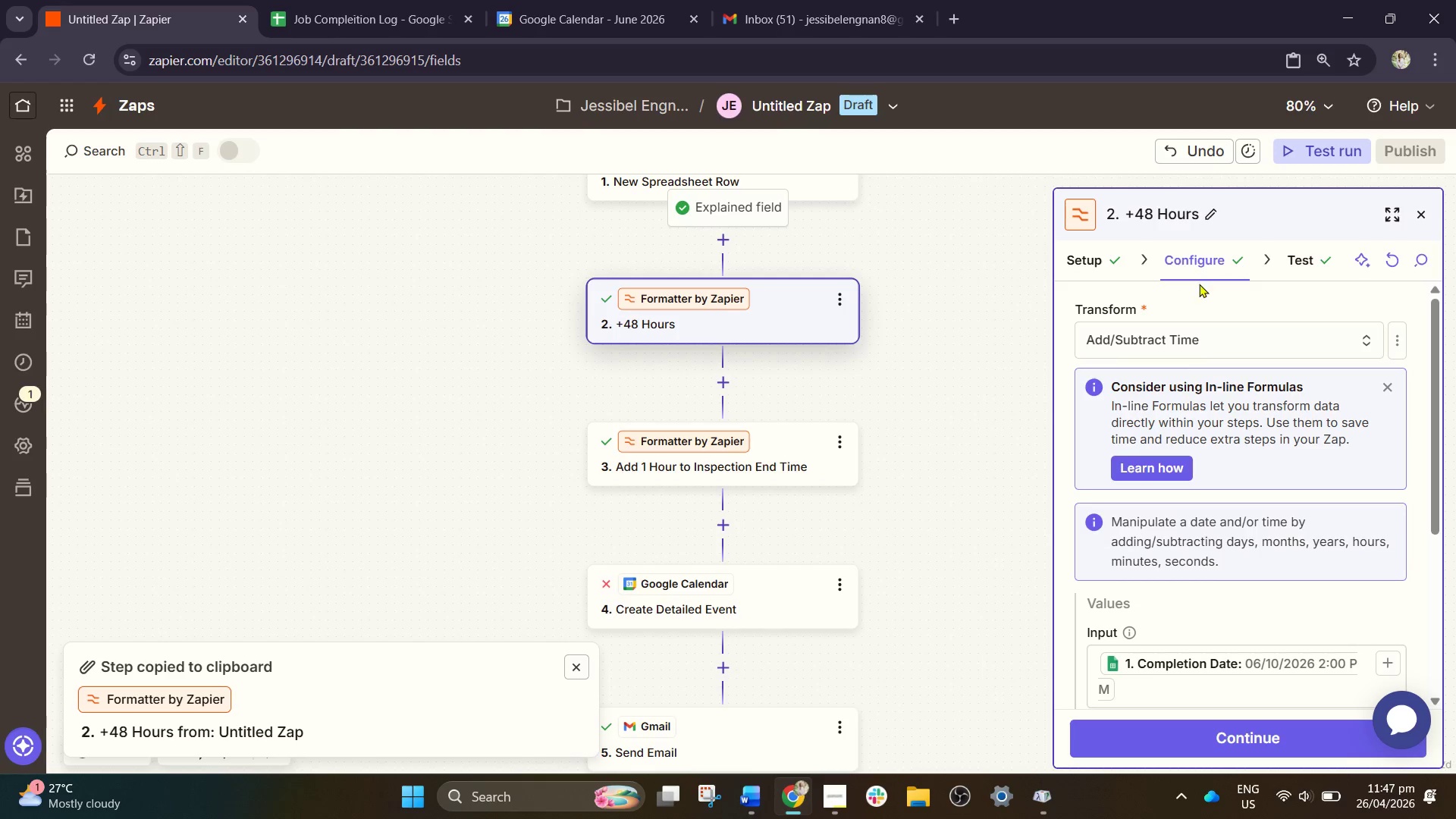 
scroll: coordinate [1172, 531], scroll_direction: down, amount: 2.0
 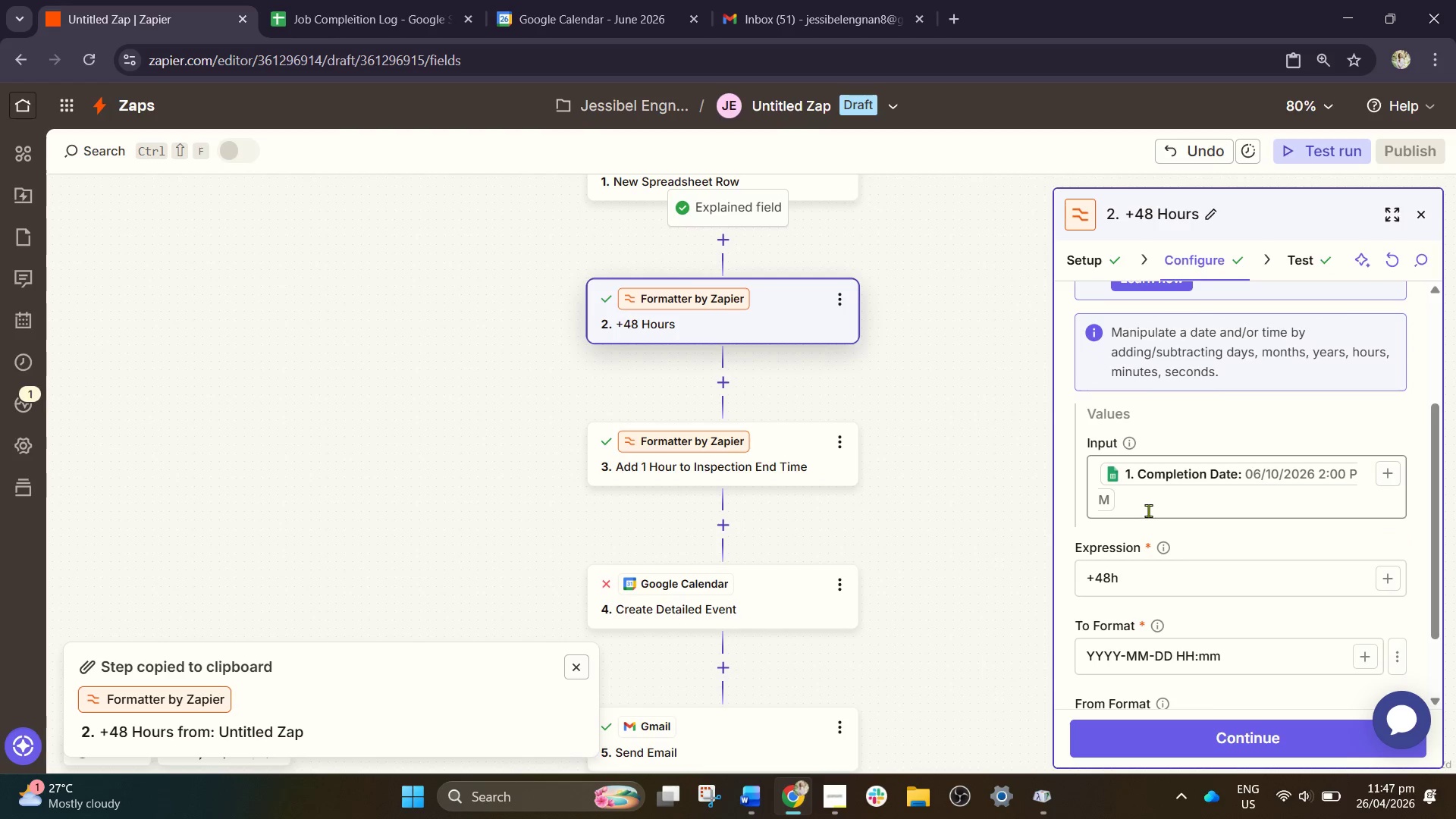 
left_click([1240, 560])
 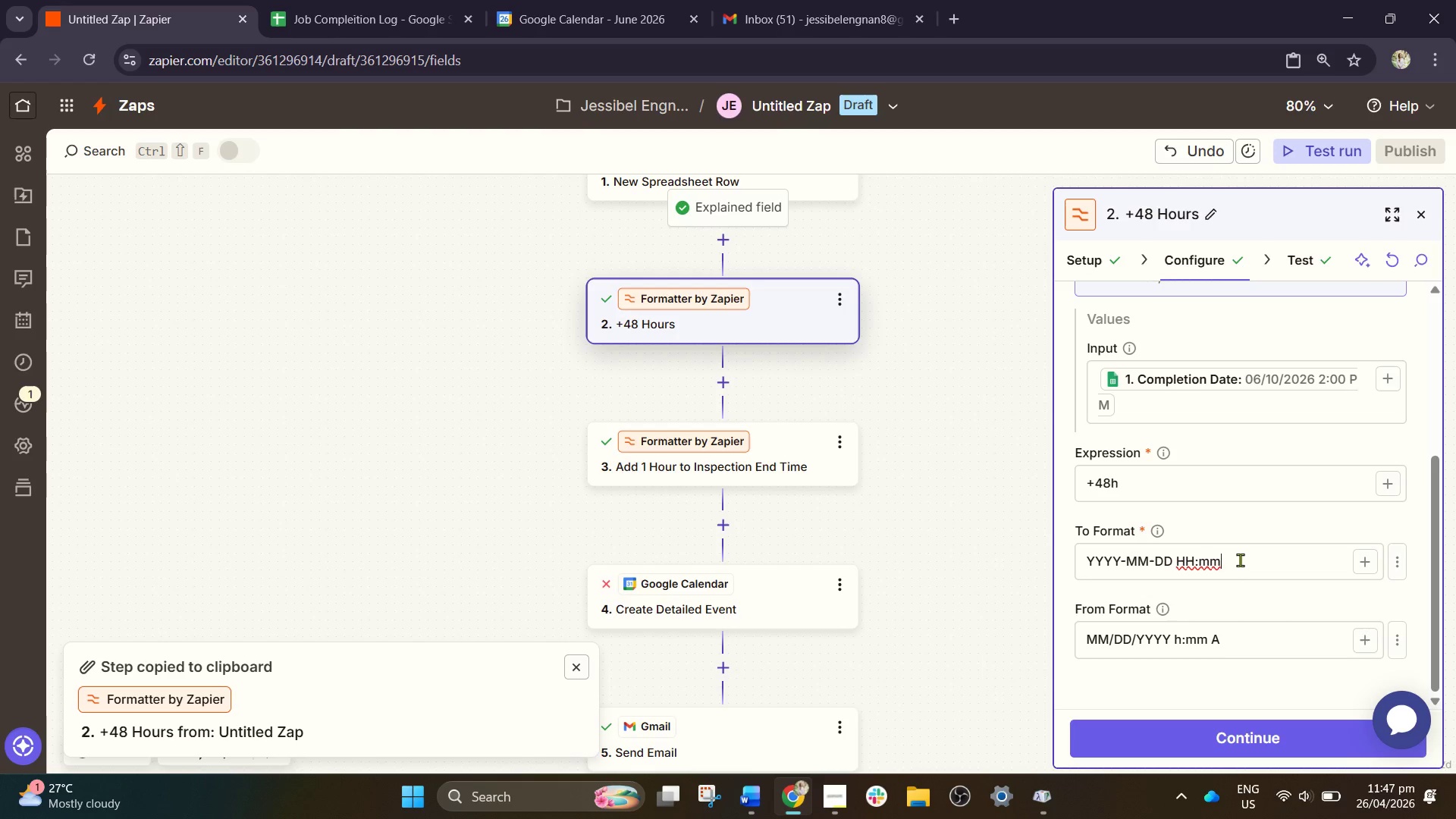 
scroll: coordinate [1150, 519], scroll_direction: down, amount: 1.0
 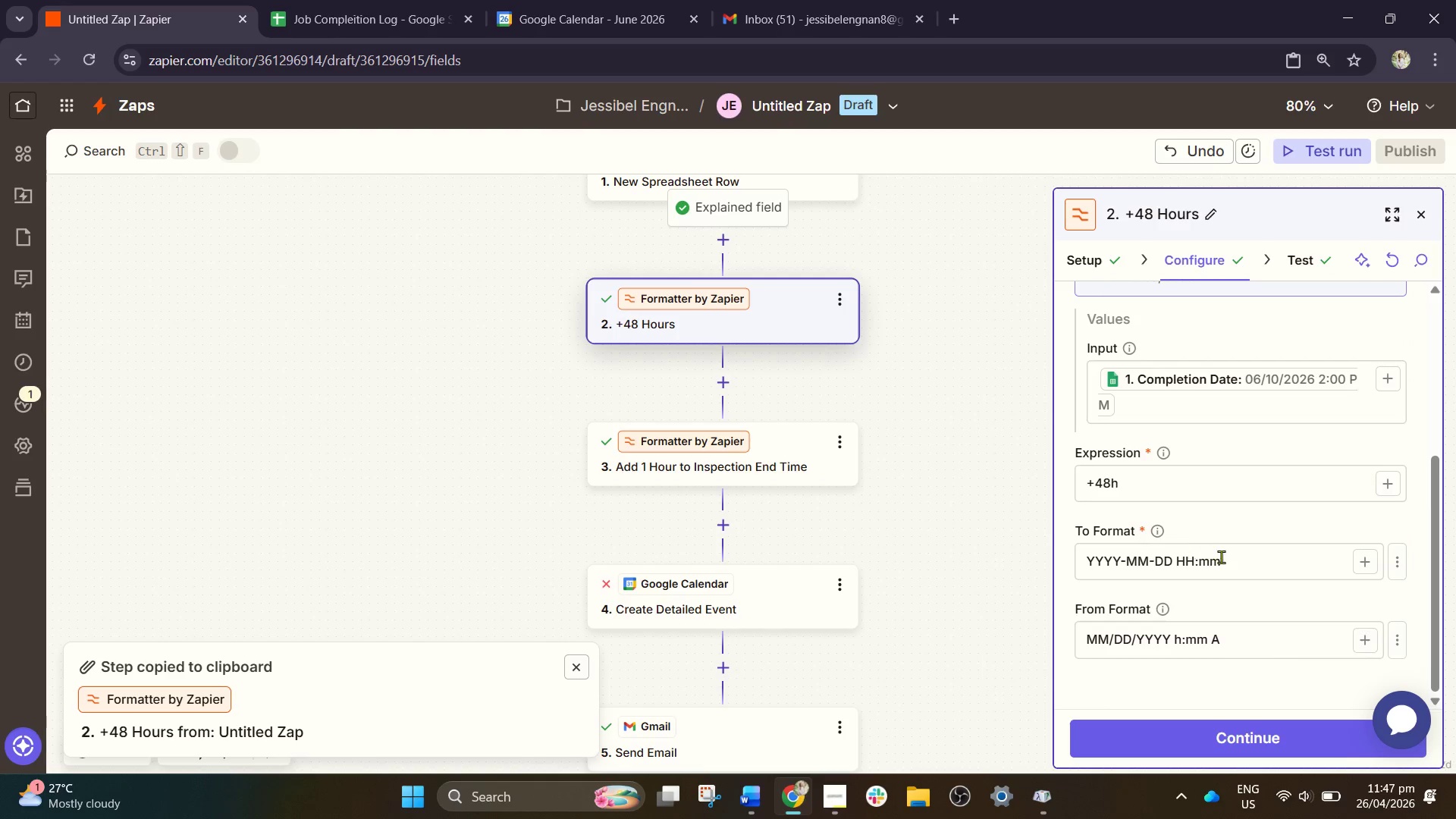 
type(: dd )
key(Backspace)
key(Backspace)
key(Backspace)
type(ss)
 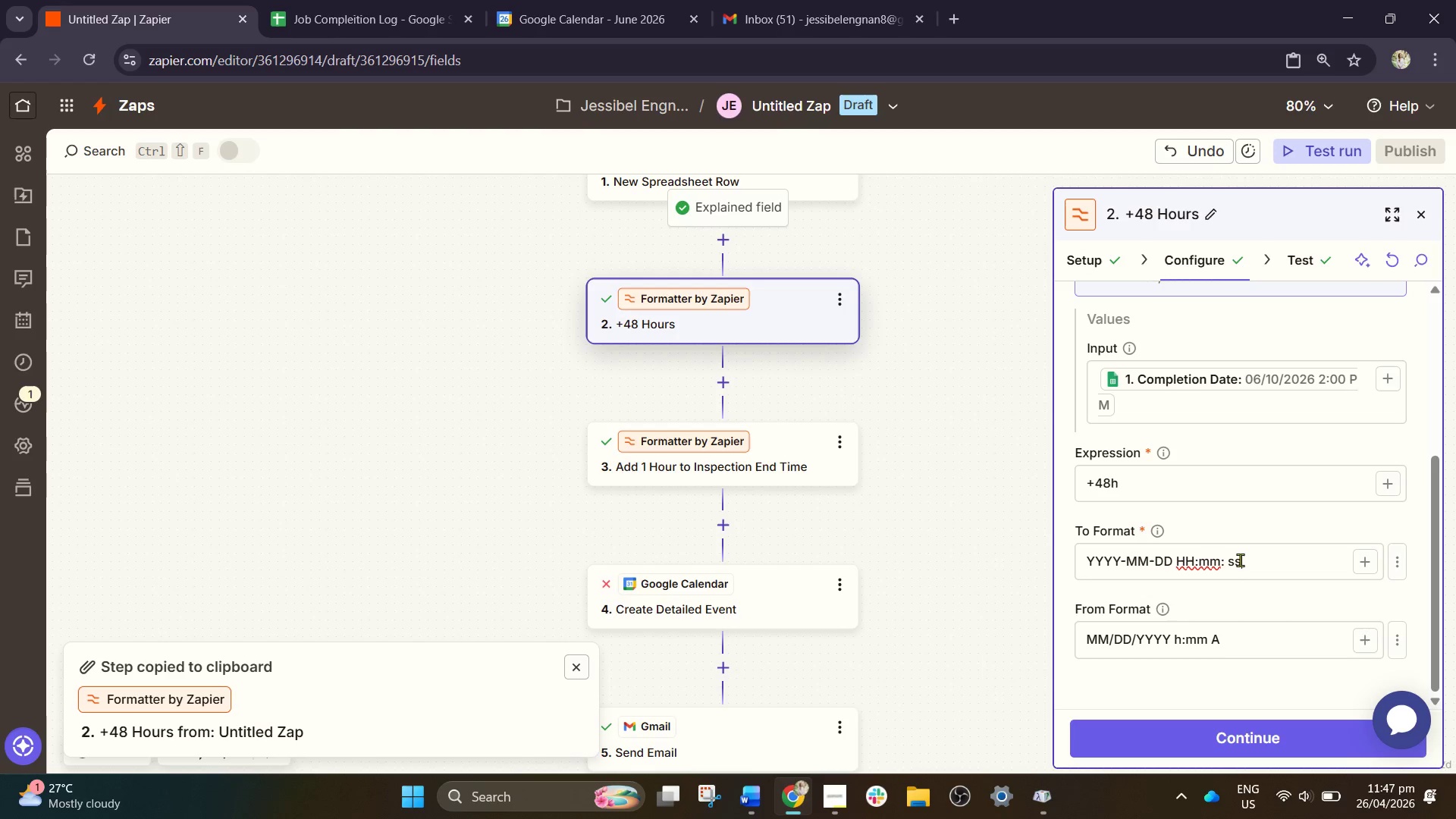 
type(+08:00)
 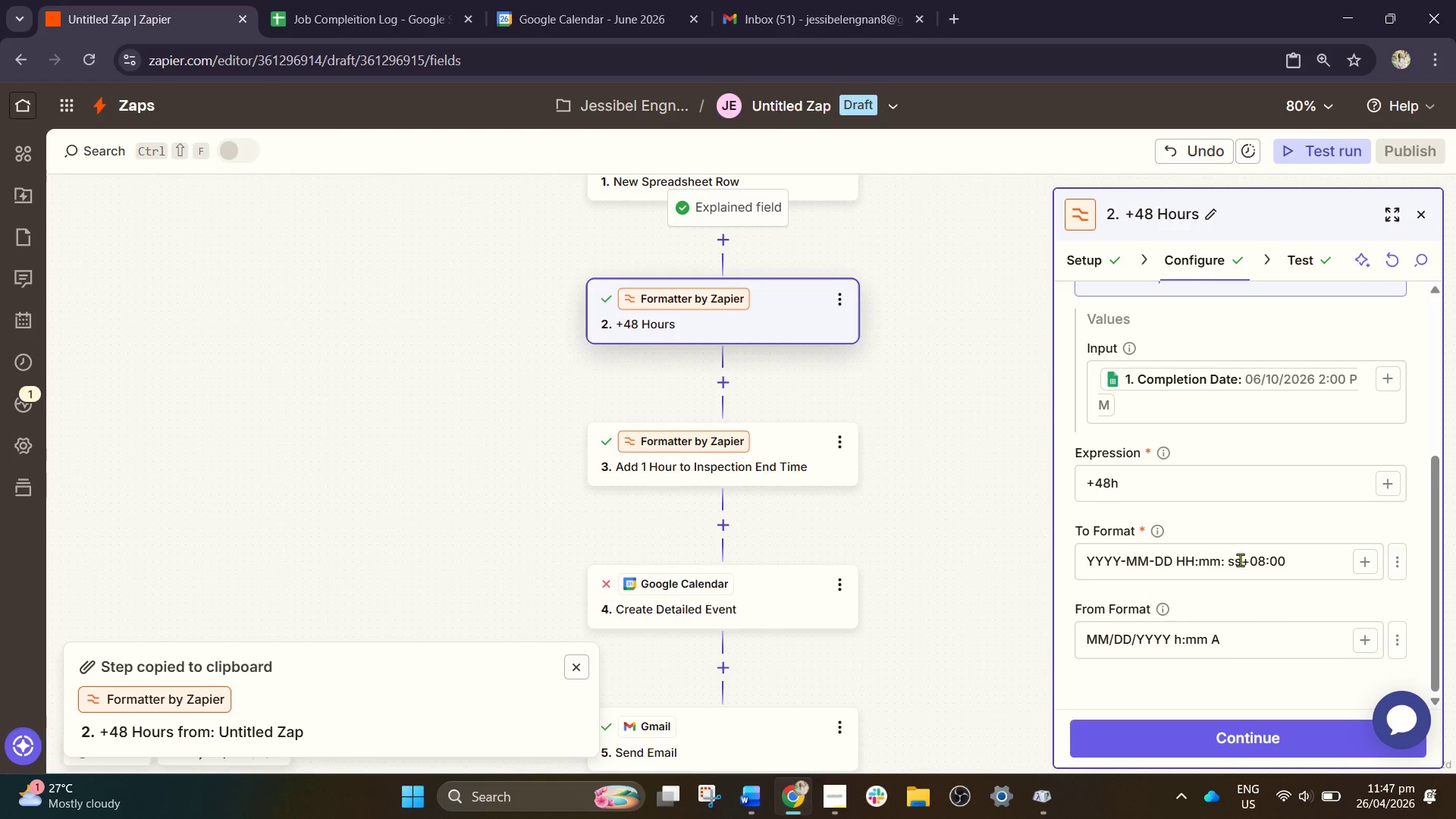 
left_click_drag(start_coordinate=[1320, 566], to_coordinate=[1075, 554])
 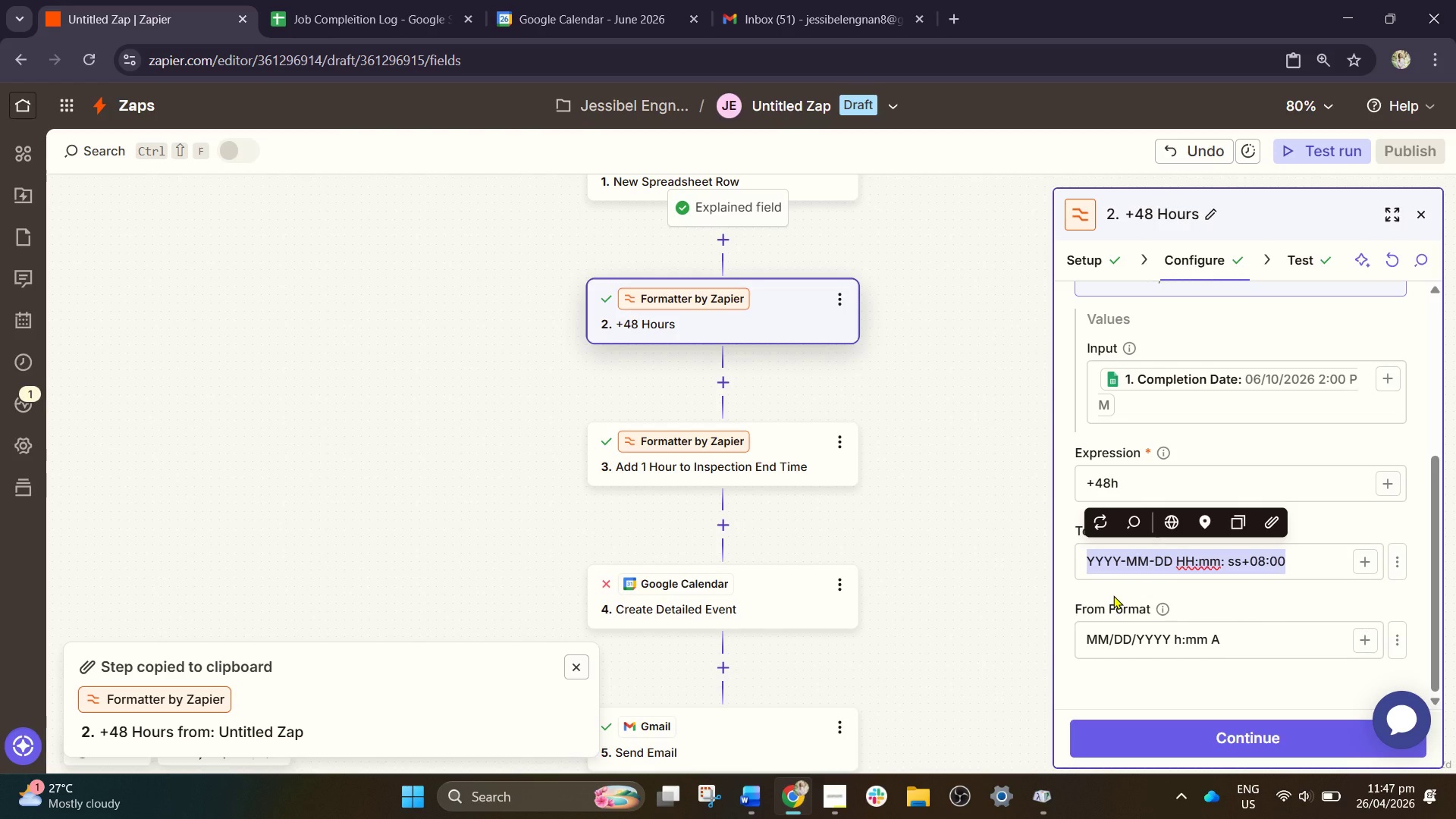 
wait(8.05)
 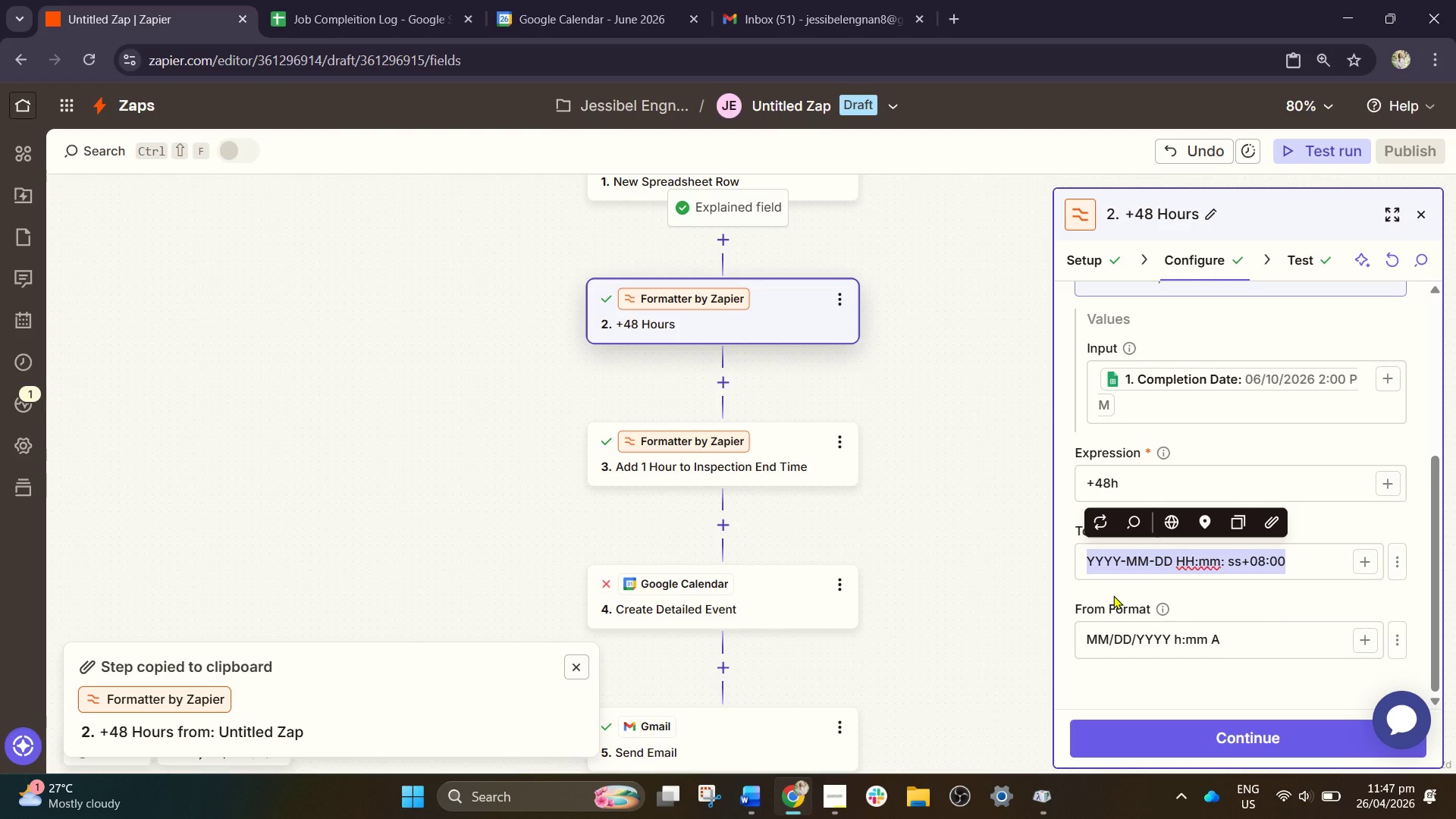 
left_click([1232, 560])
 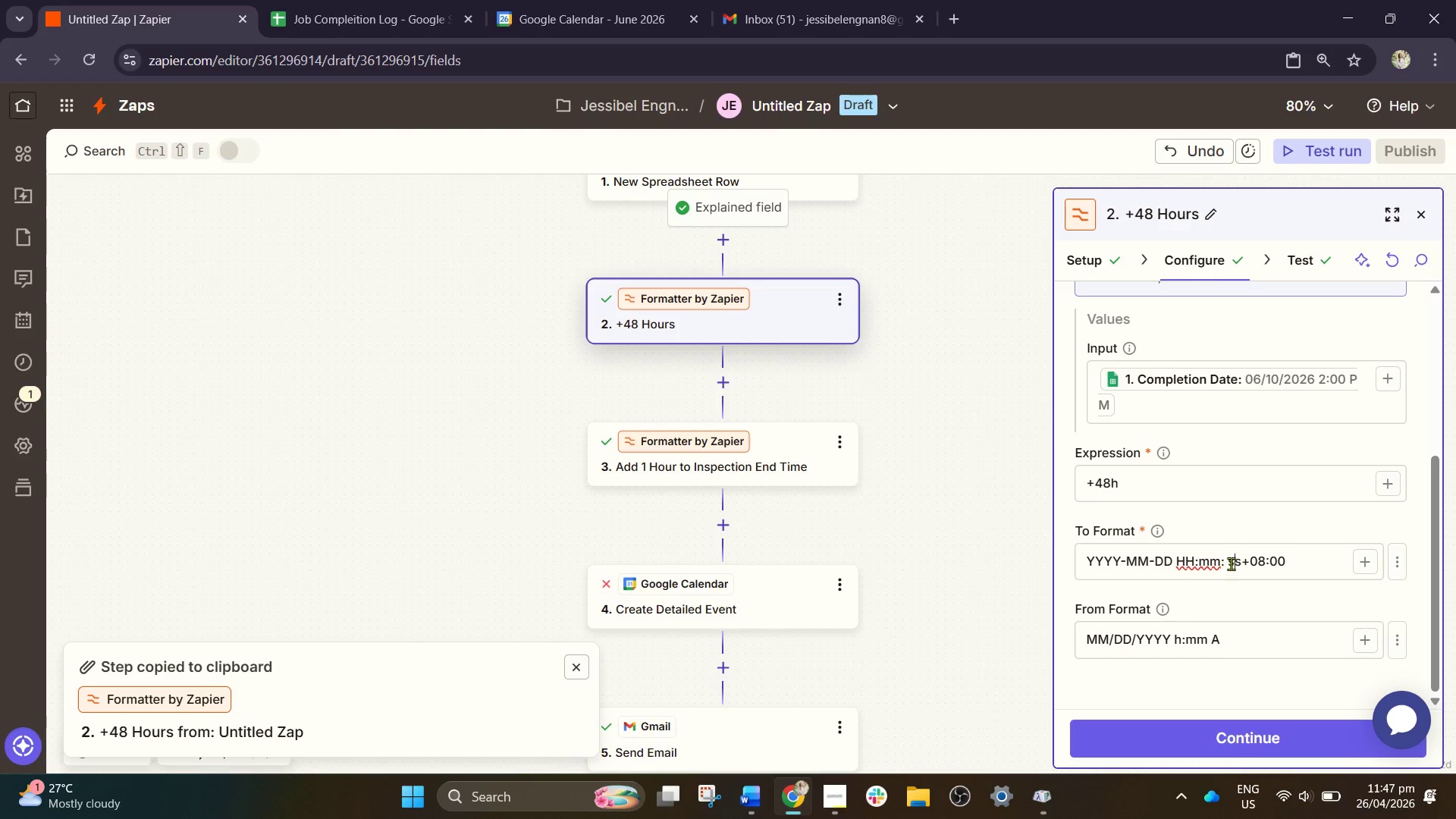 
left_click([1231, 569])
 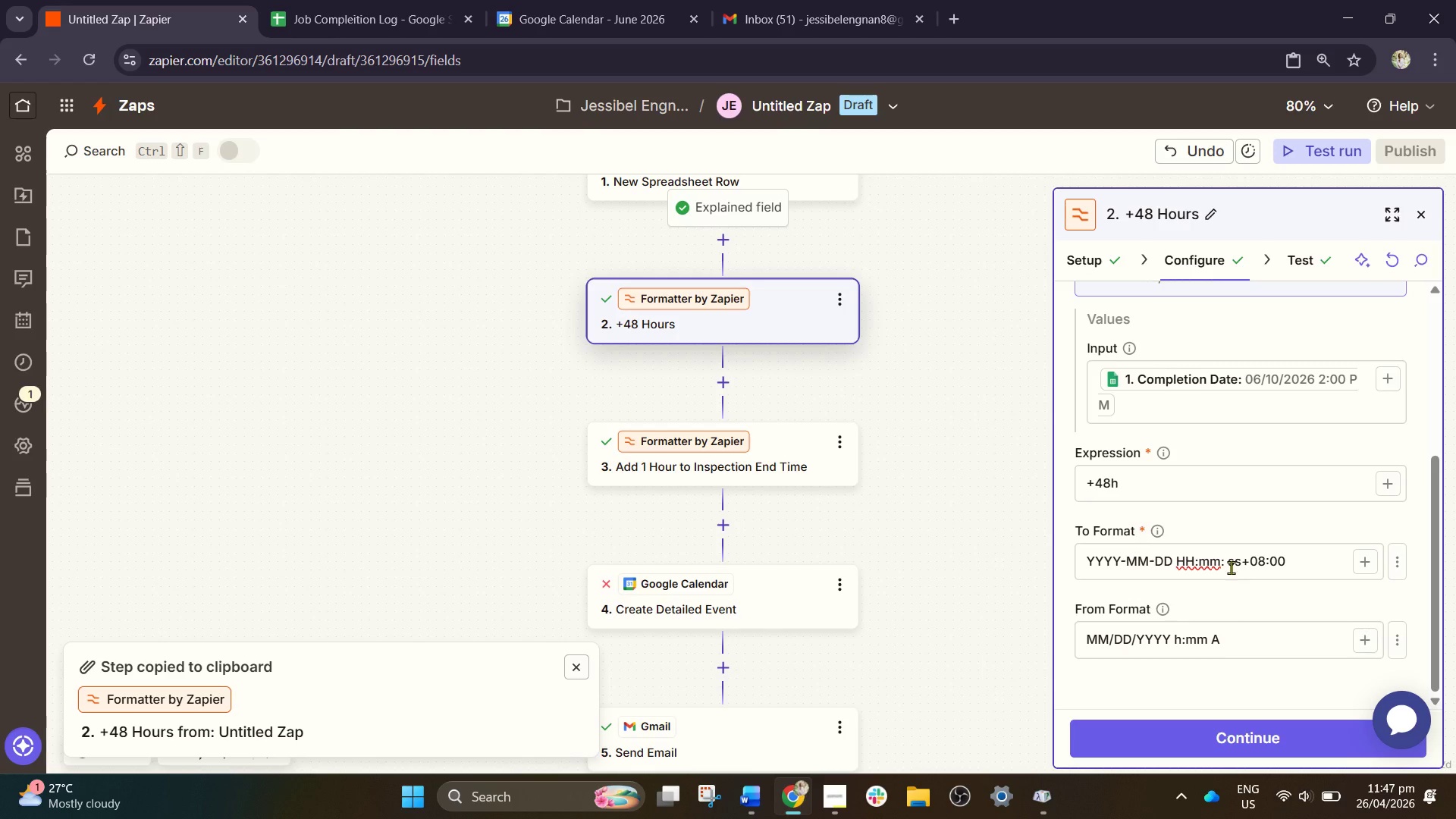 
key(Backspace)
 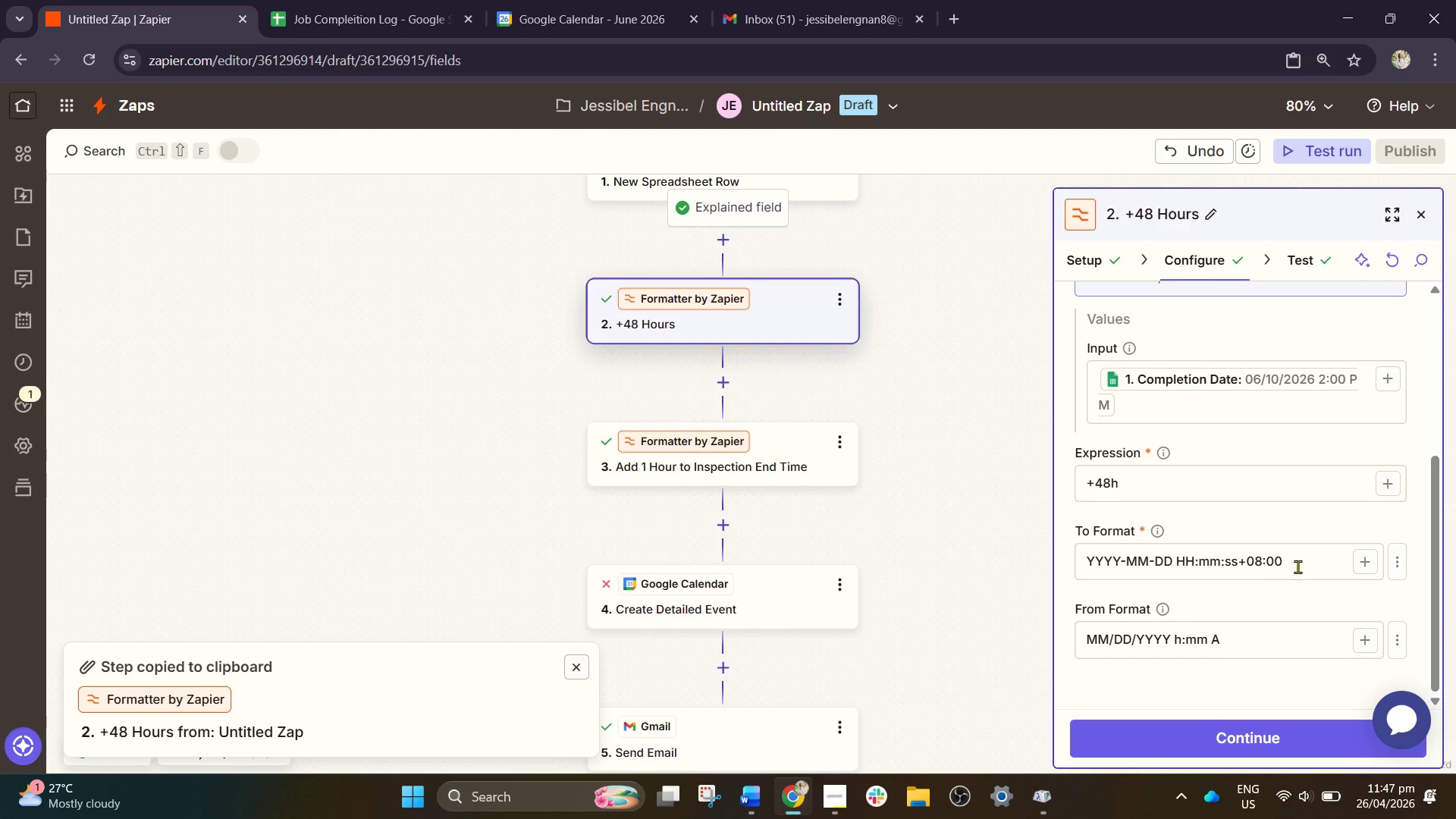 
left_click_drag(start_coordinate=[1301, 566], to_coordinate=[767, 557])
 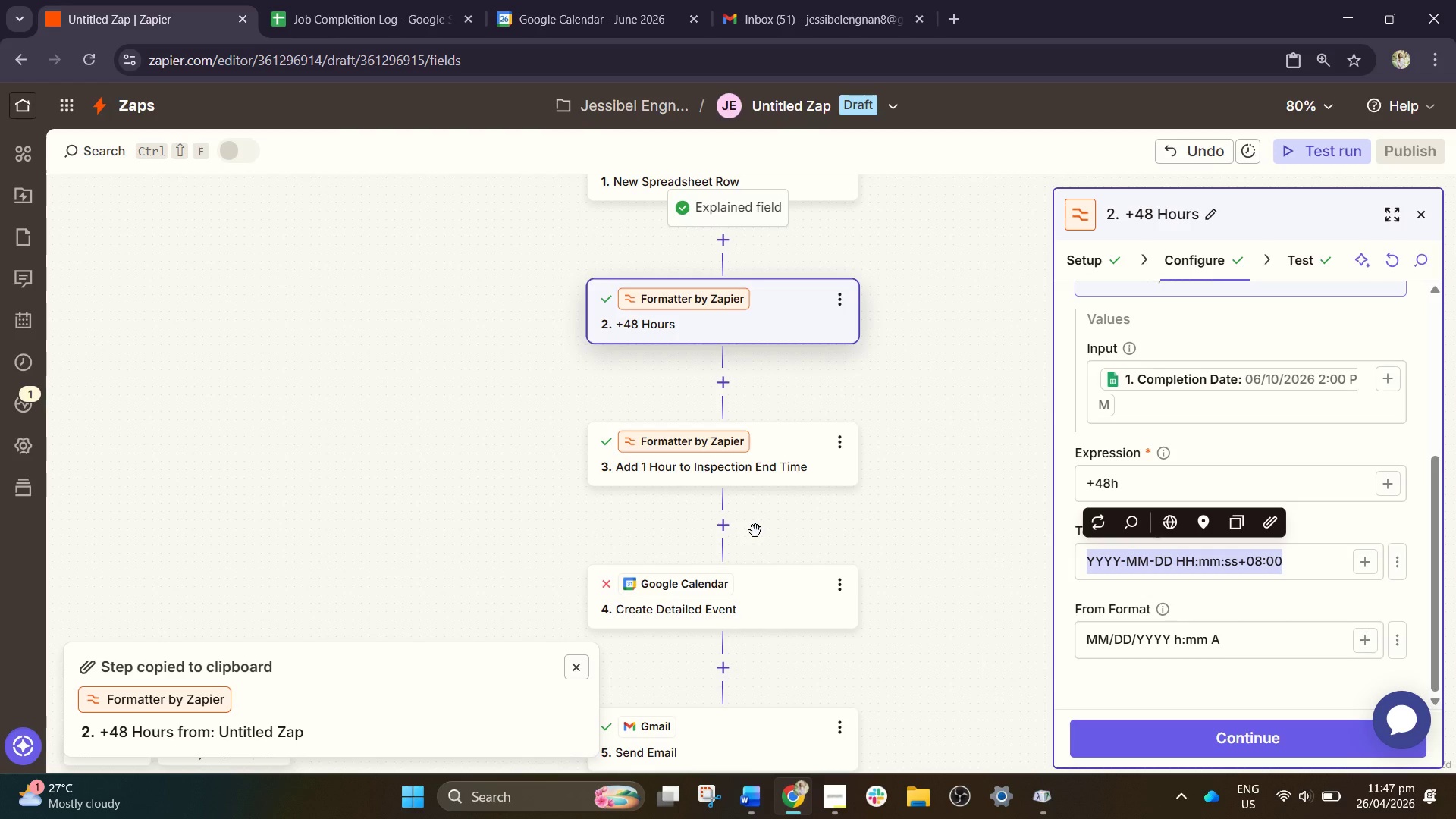 
key(Control+C)
 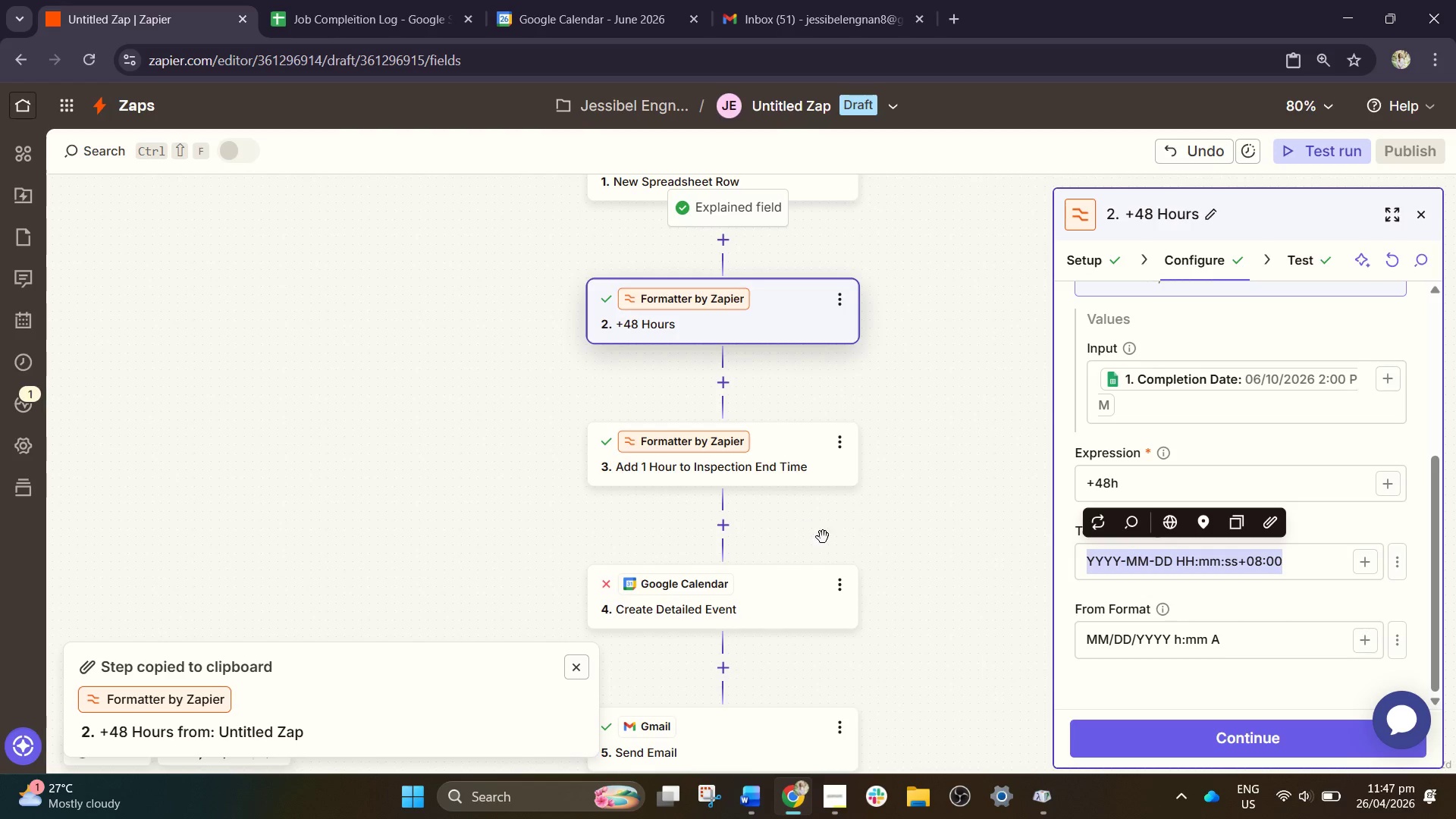 
key(Control+C)
 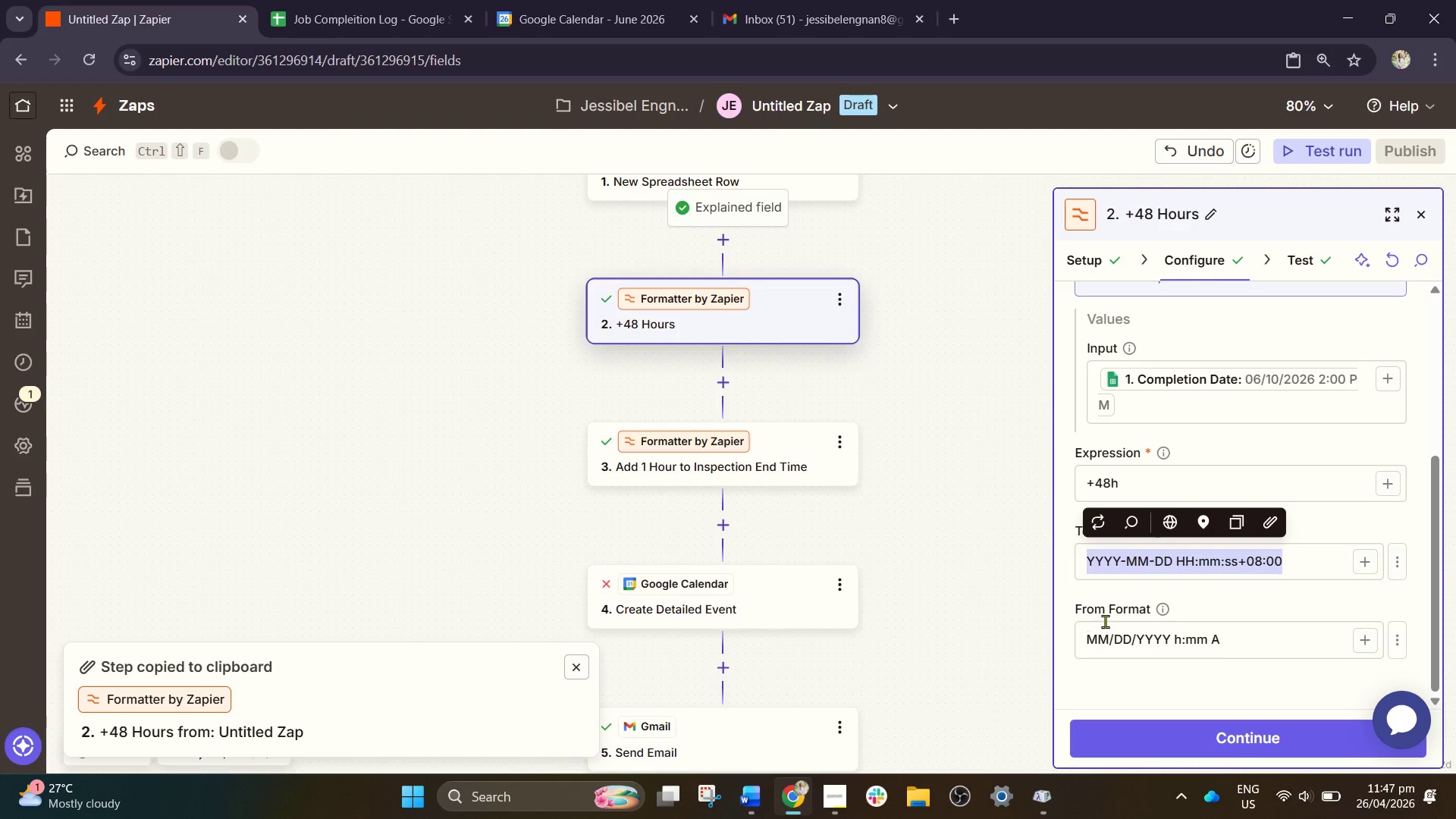 
scroll: coordinate [1105, 621], scroll_direction: down, amount: 2.0
 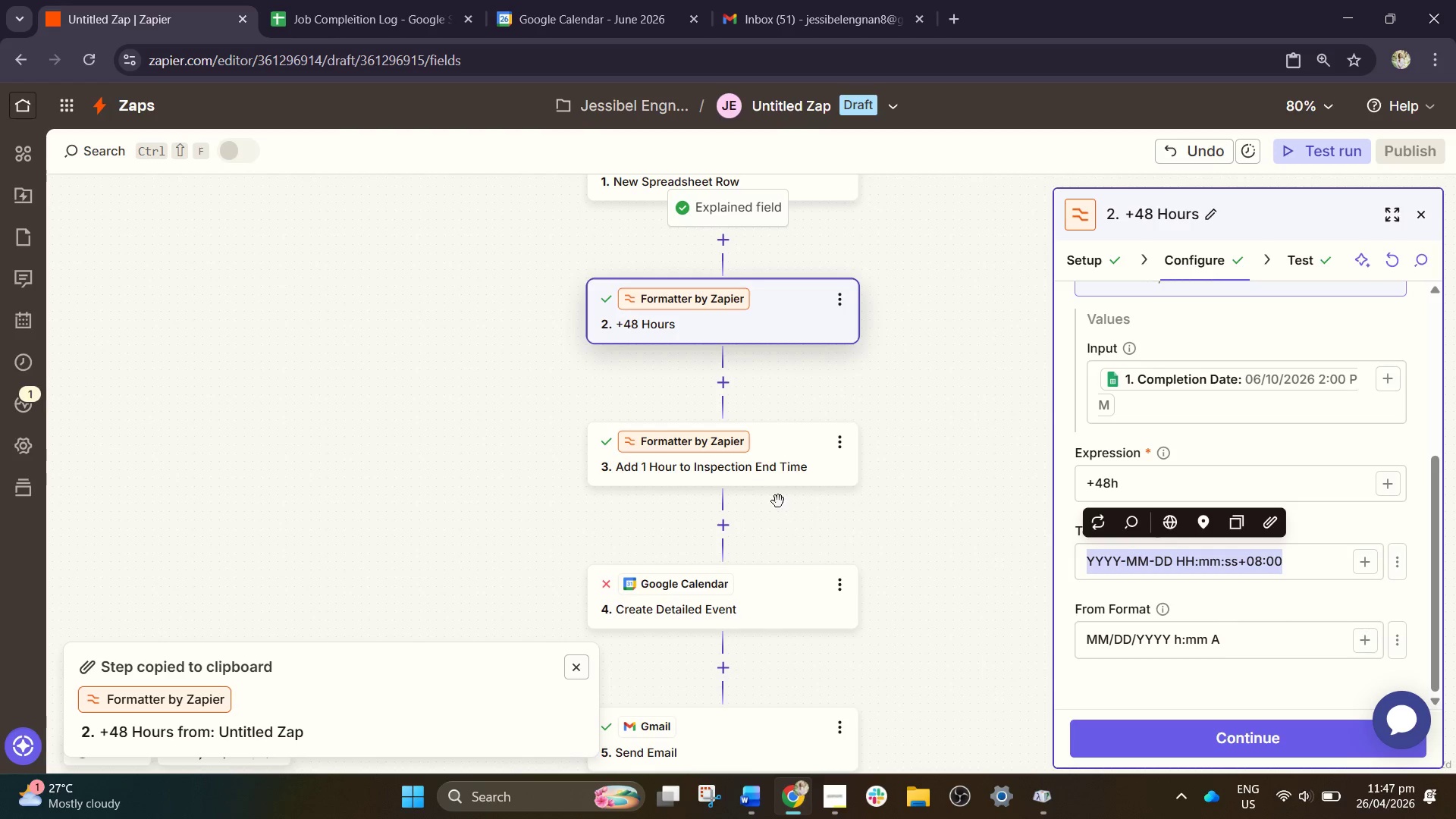 
left_click([765, 467])
 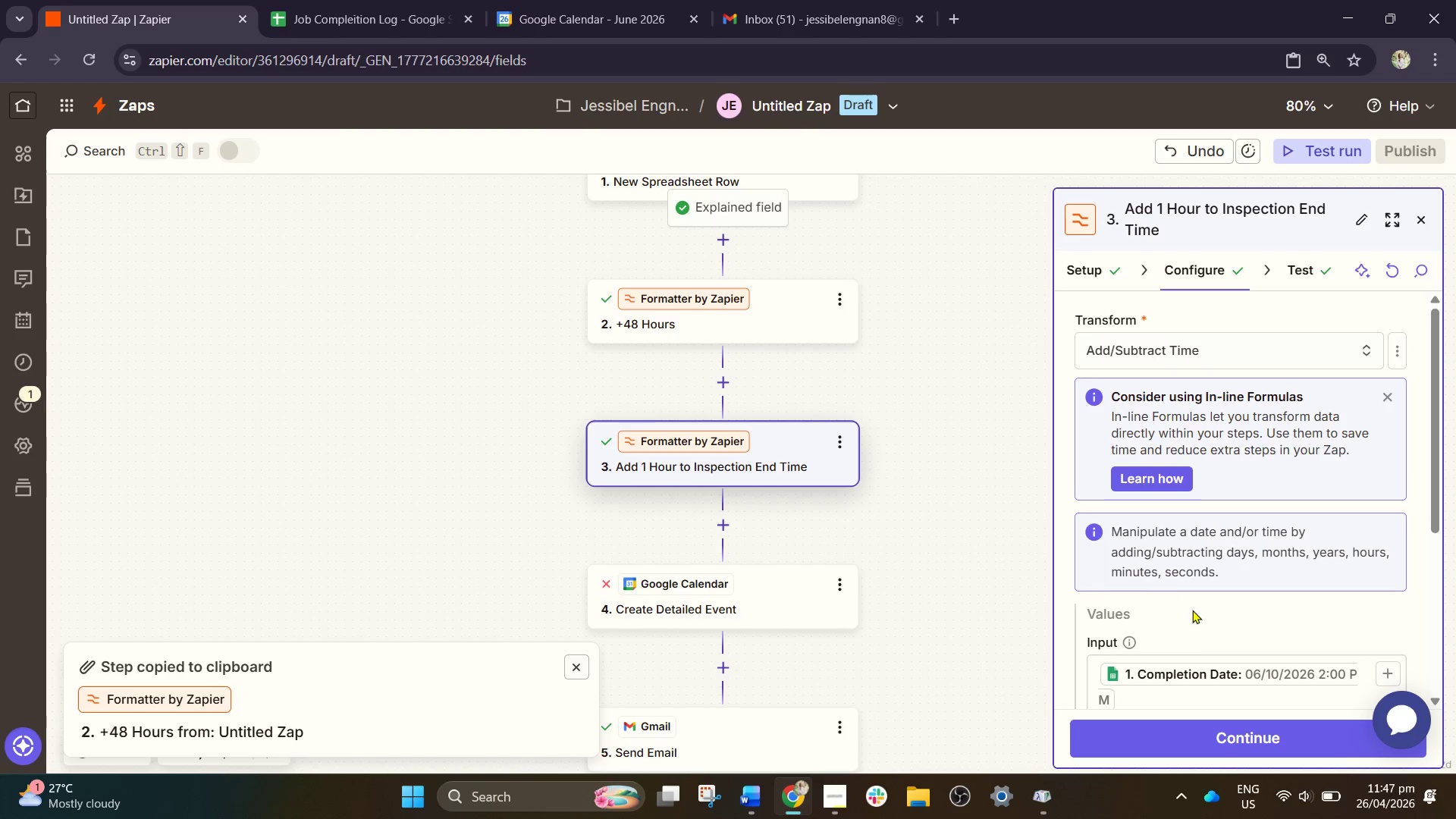 
left_click_drag(start_coordinate=[1259, 582], to_coordinate=[910, 579])
 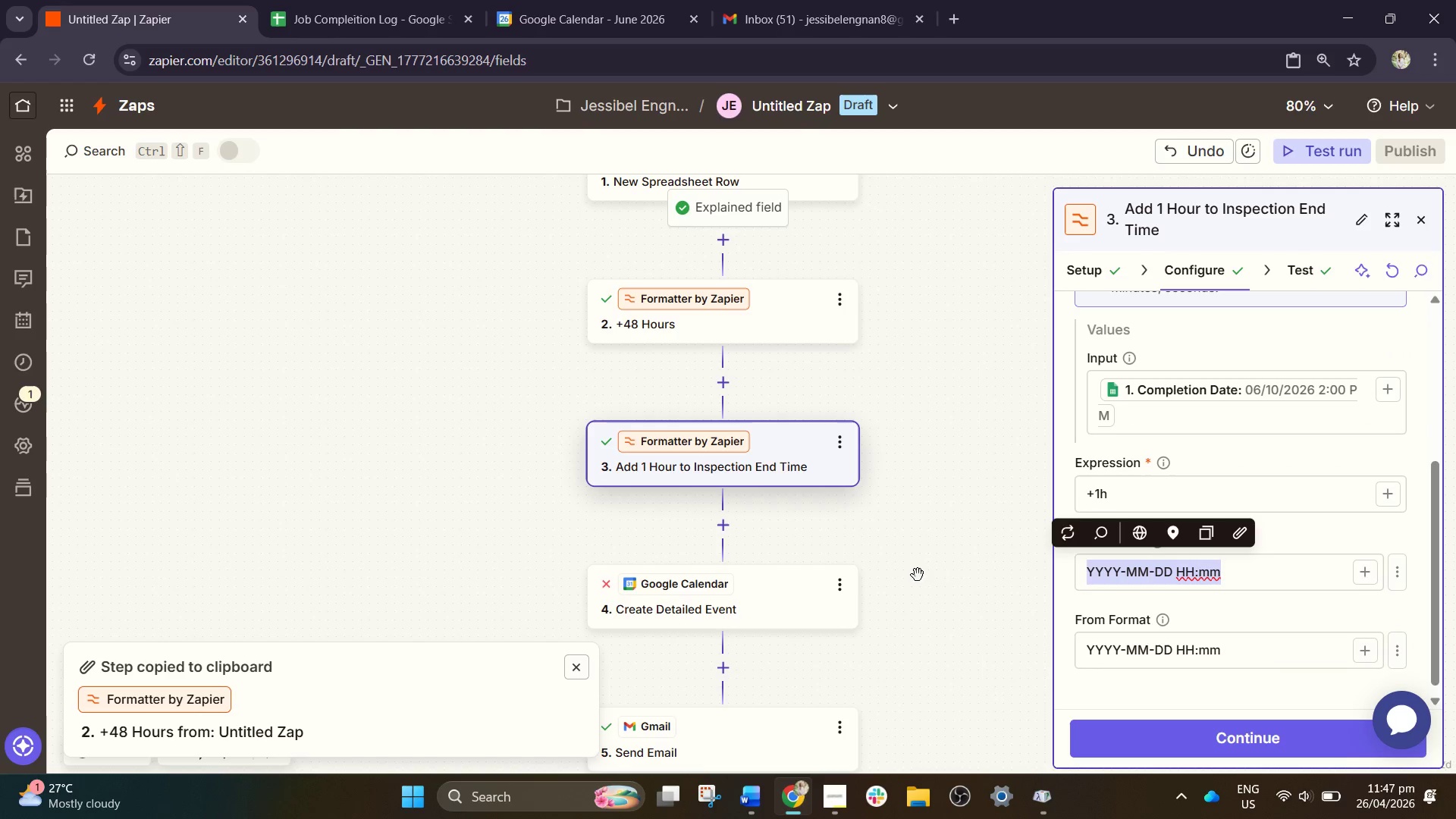 
scroll: coordinate [1208, 617], scroll_direction: down, amount: 3.0
 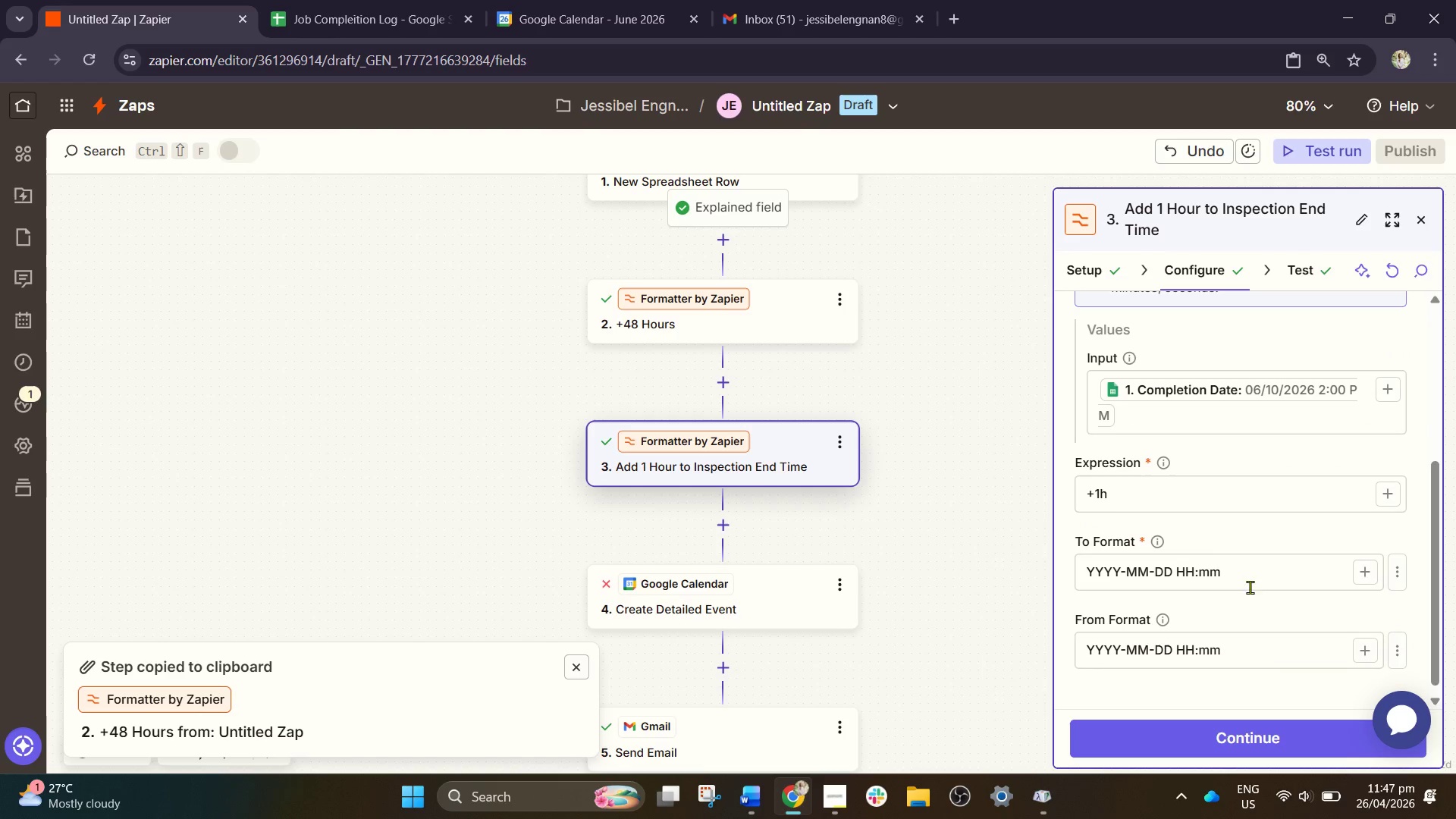 
key(Control+V)
 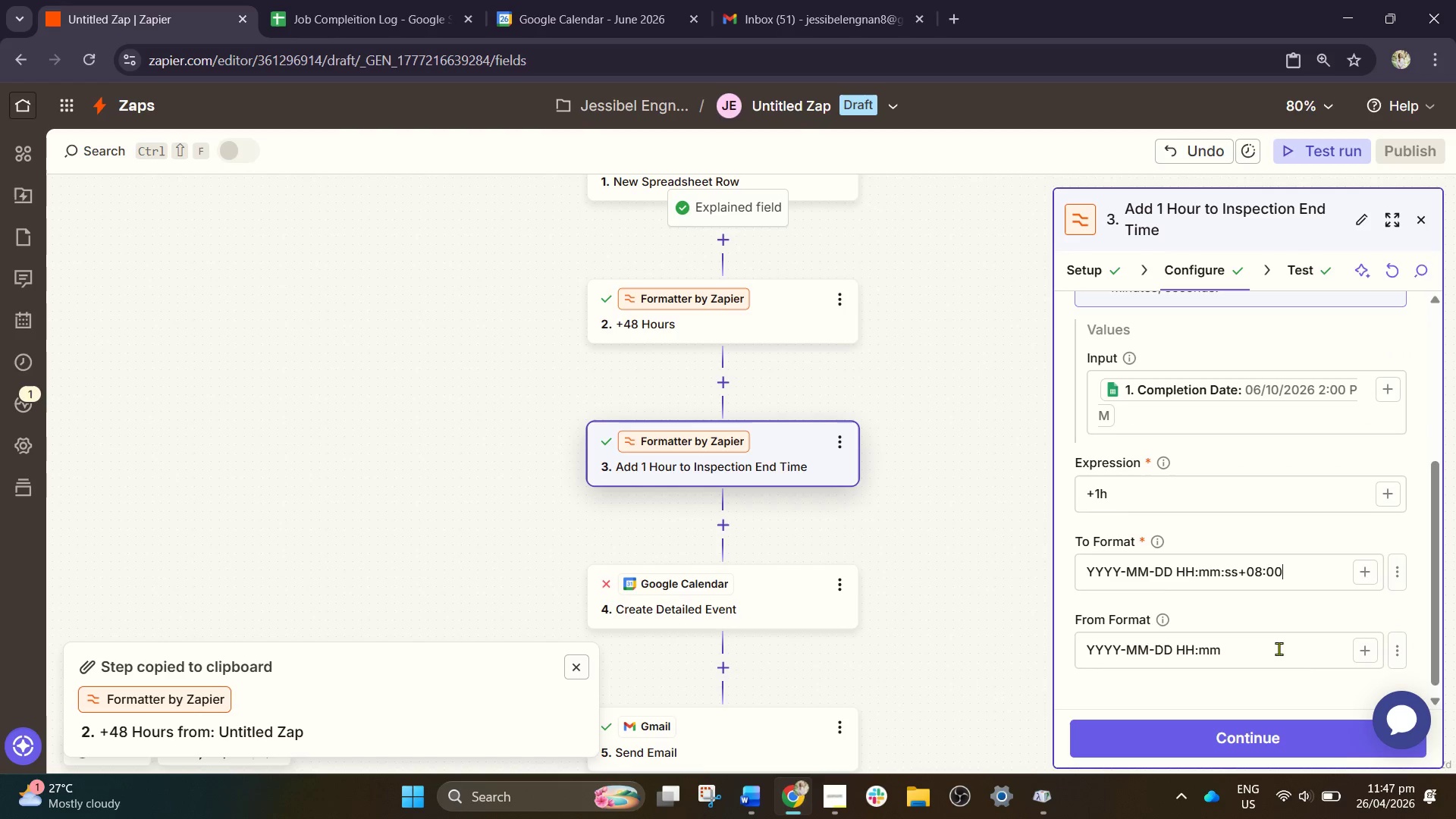 
left_click_drag(start_coordinate=[1280, 649], to_coordinate=[806, 611])
 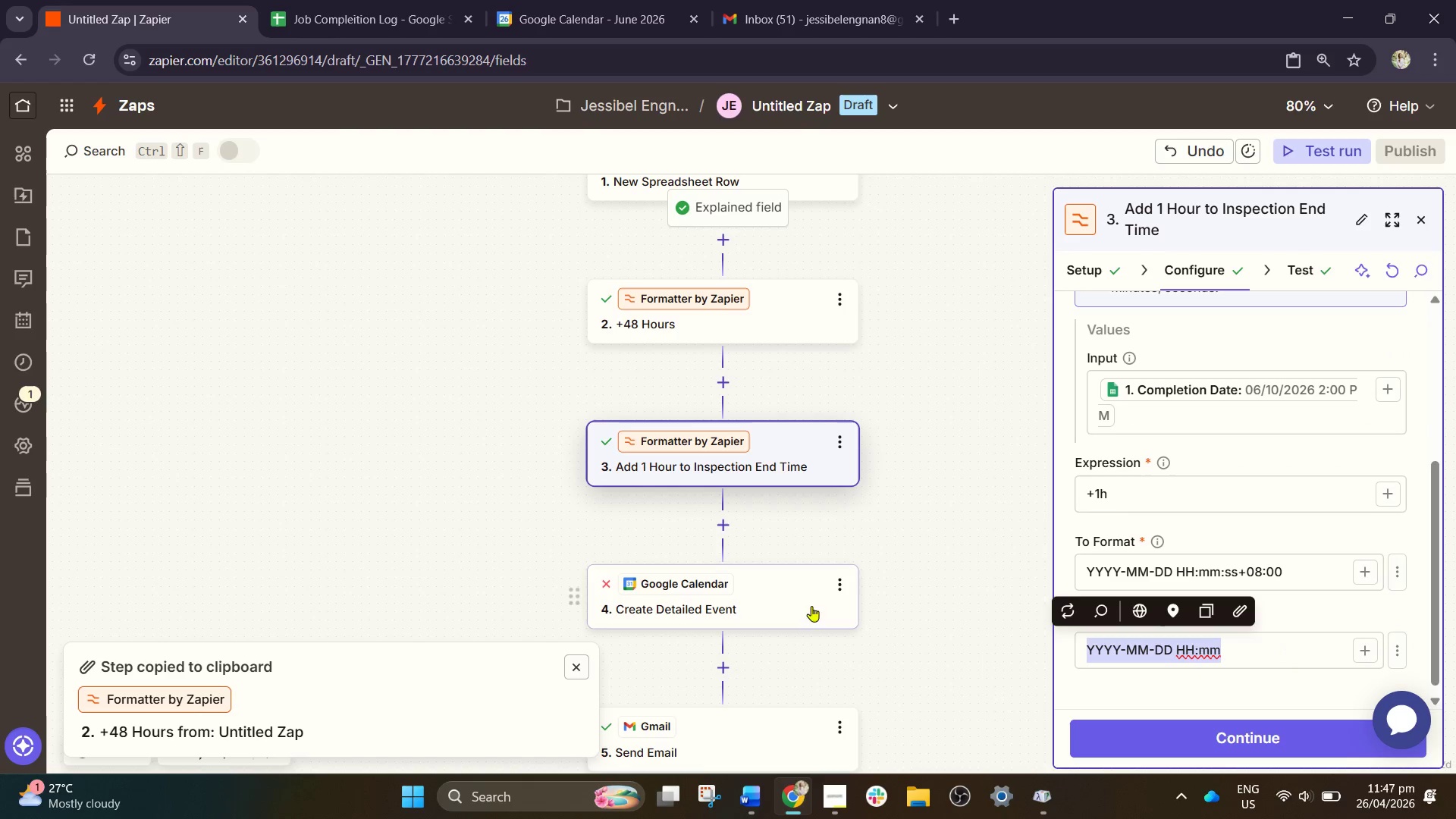 
key(Control+V)
 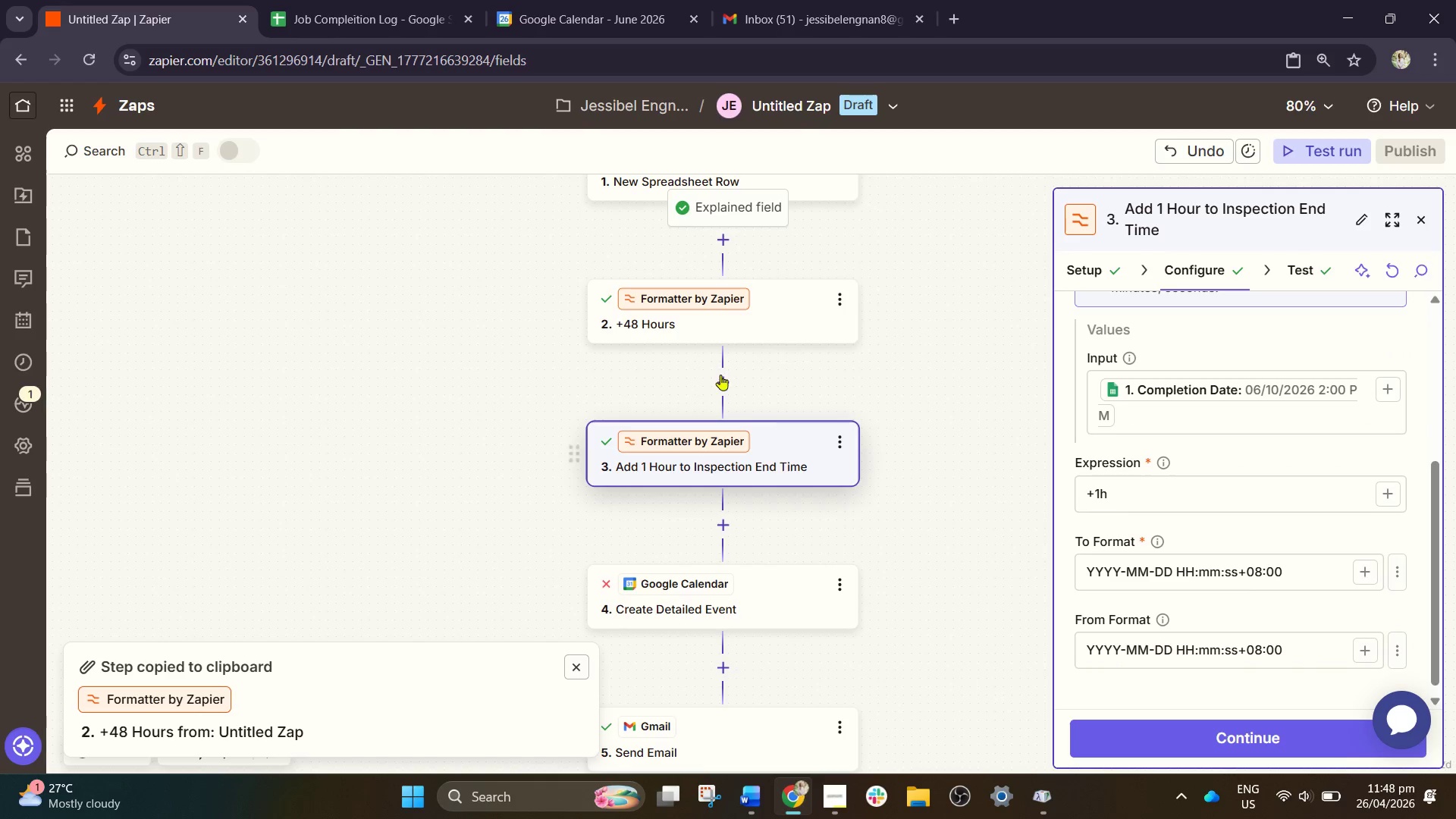 
left_click([738, 331])
 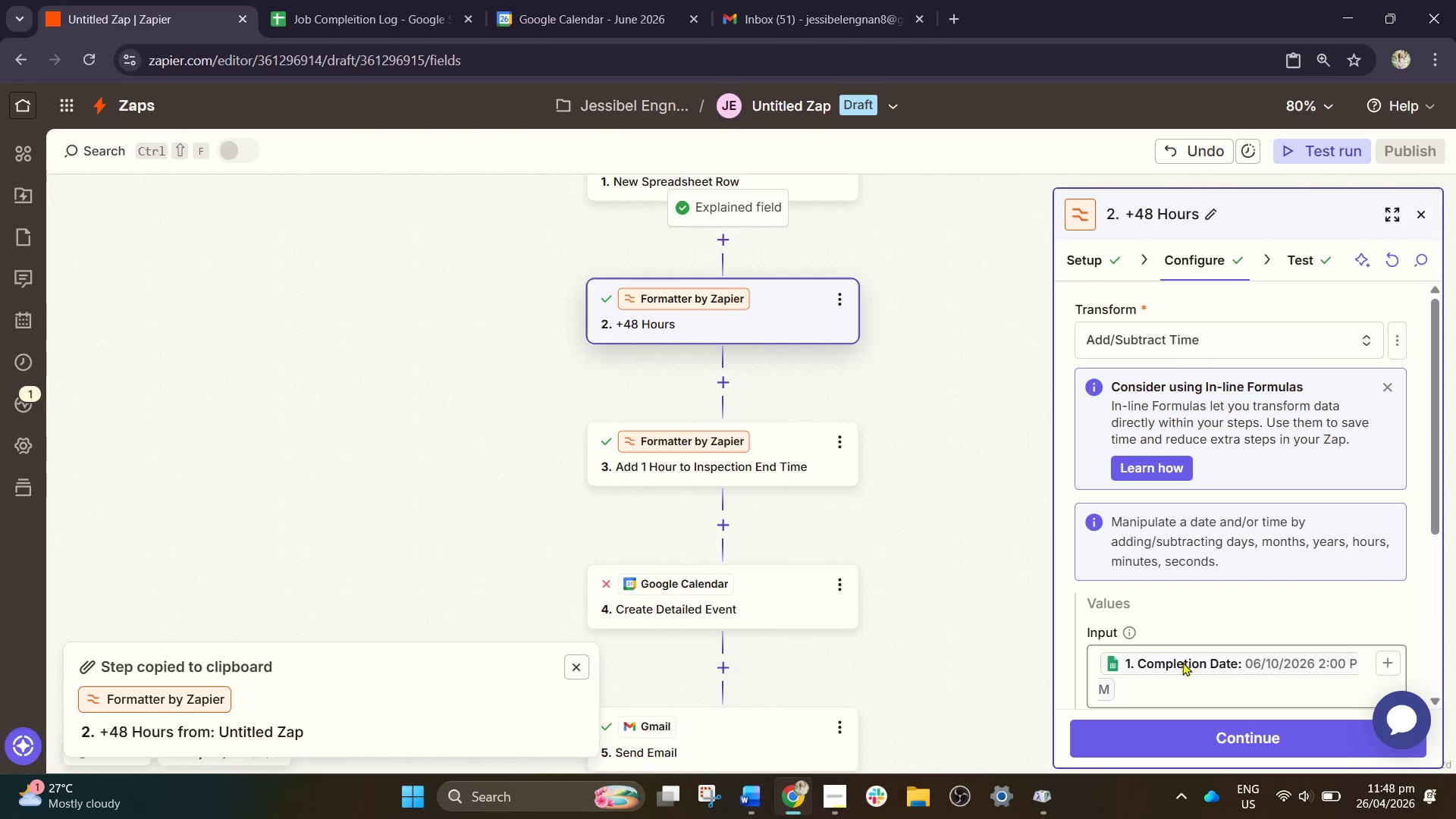 
scroll: coordinate [1177, 651], scroll_direction: down, amount: 2.0
 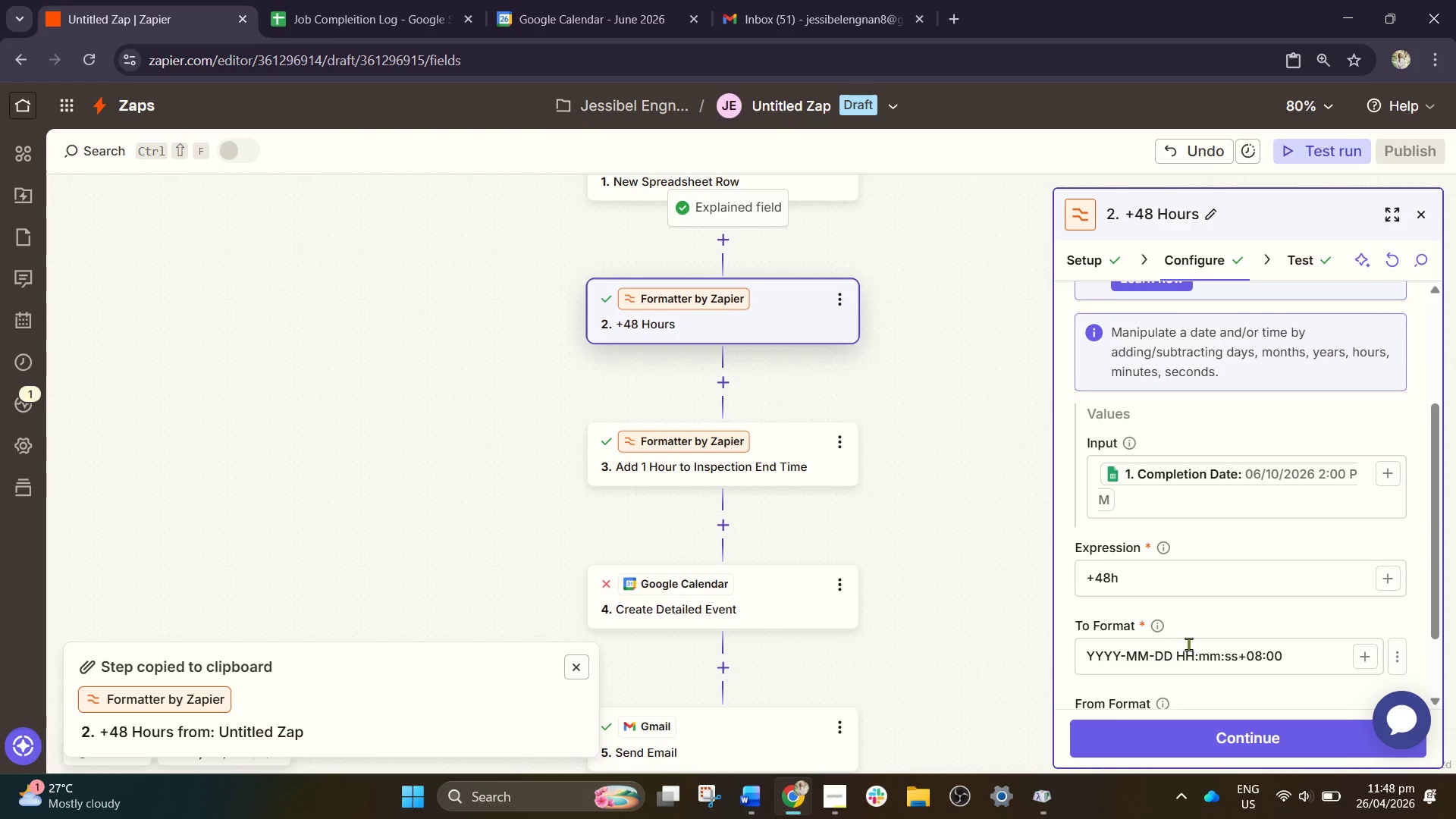 
left_click_drag(start_coordinate=[1194, 738], to_coordinate=[1196, 734])
 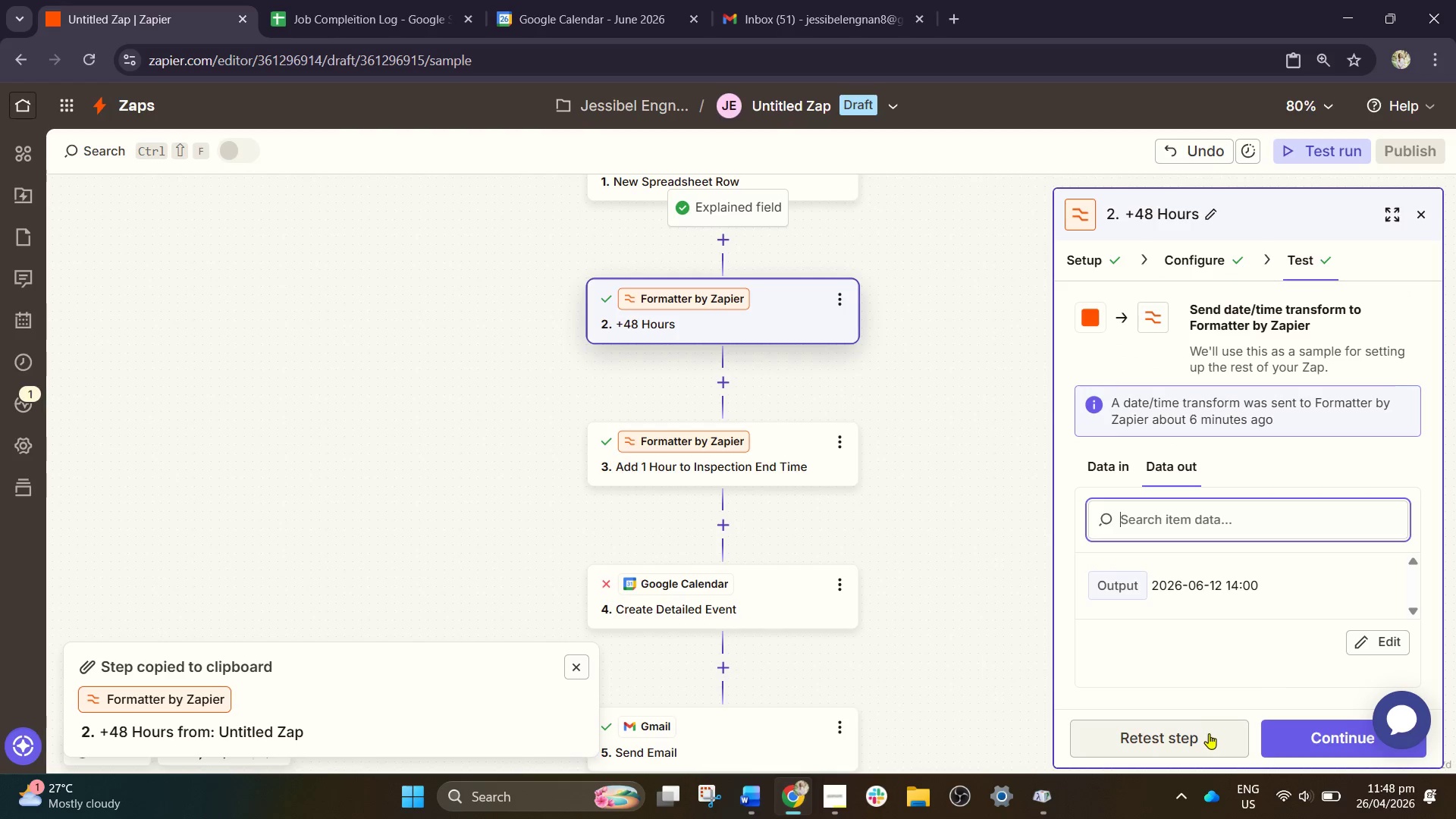 
scroll: coordinate [1191, 643], scroll_direction: down, amount: 2.0
 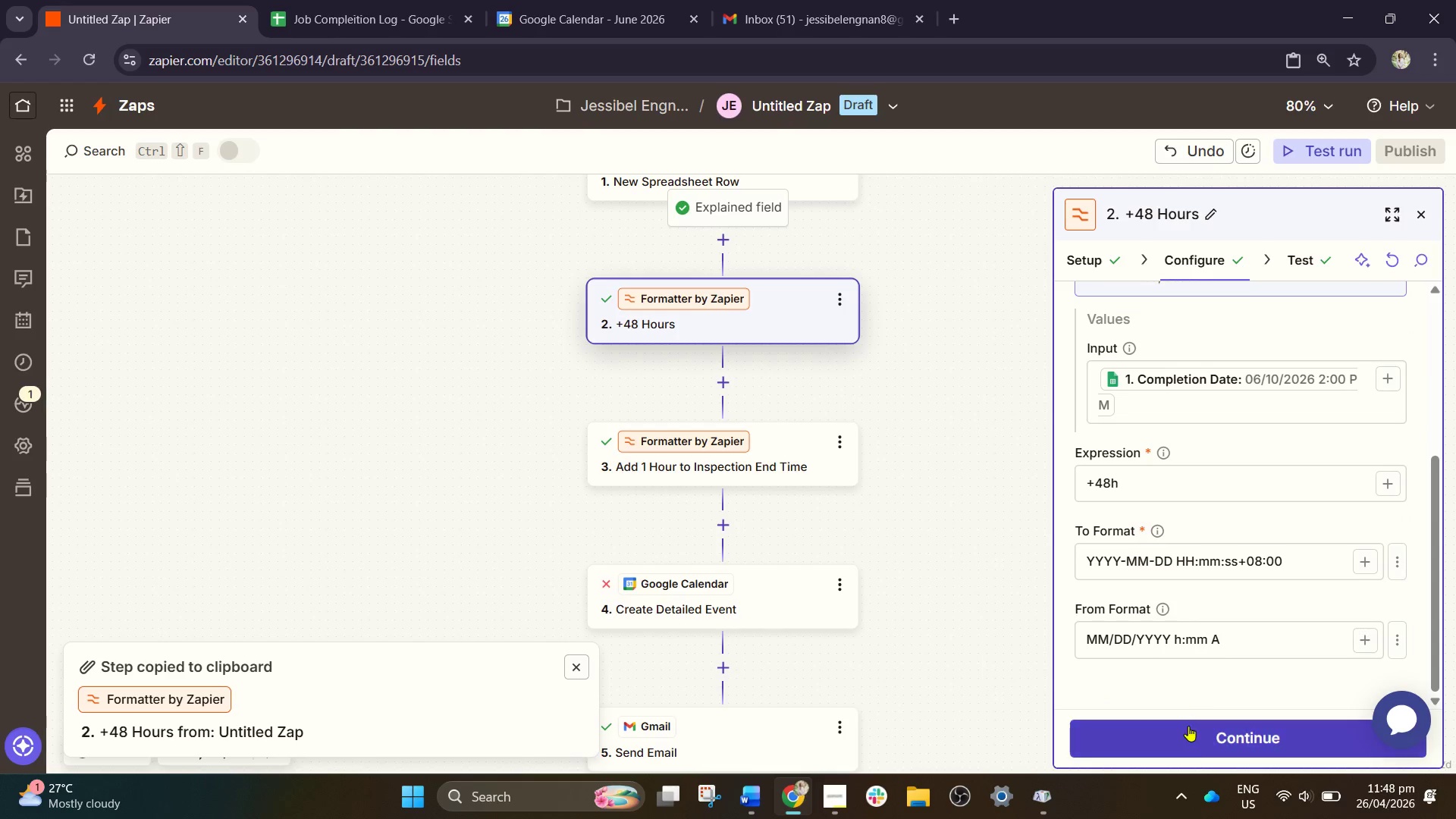 
left_click([1197, 736])
 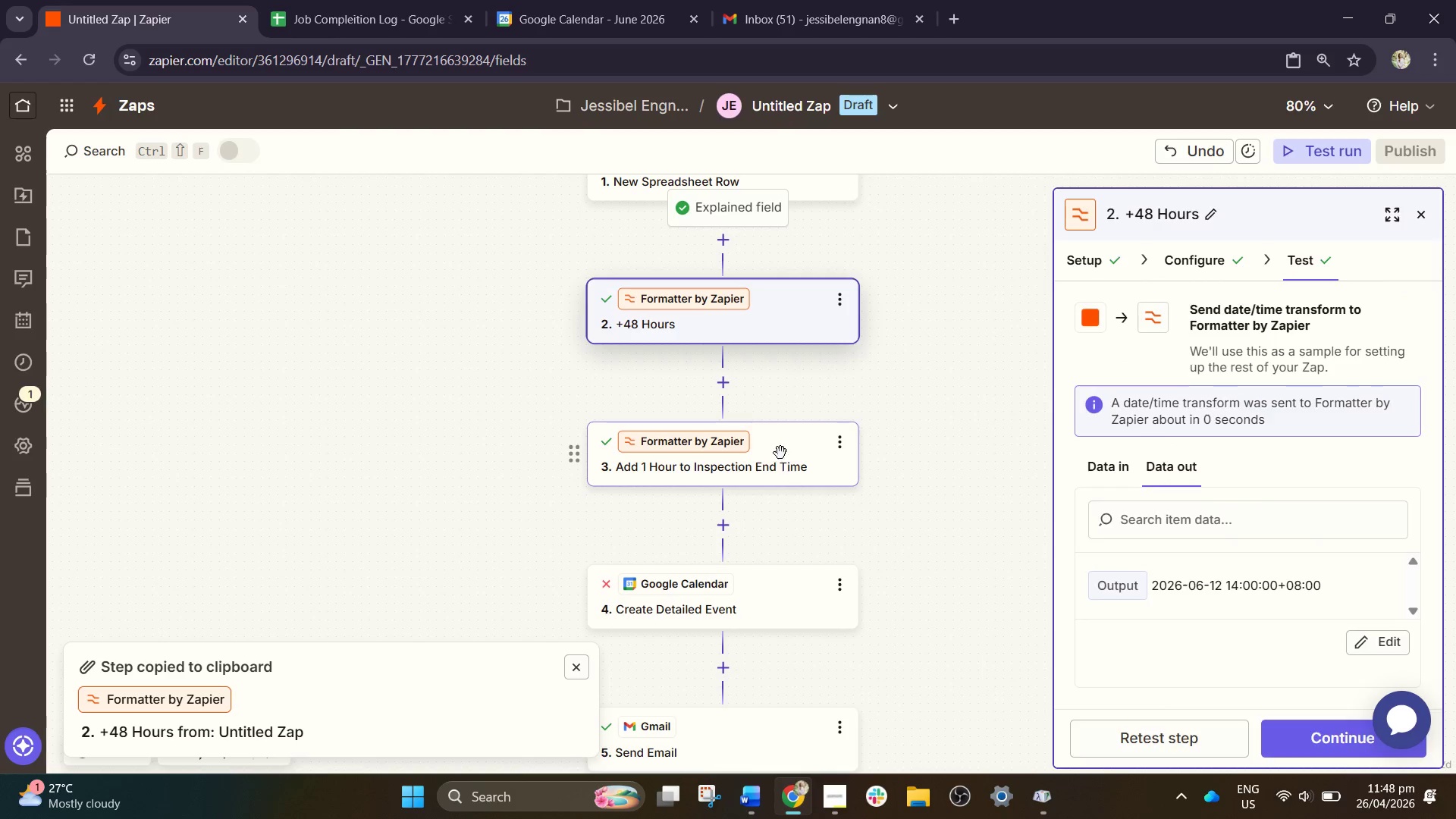 
wait(8.36)
 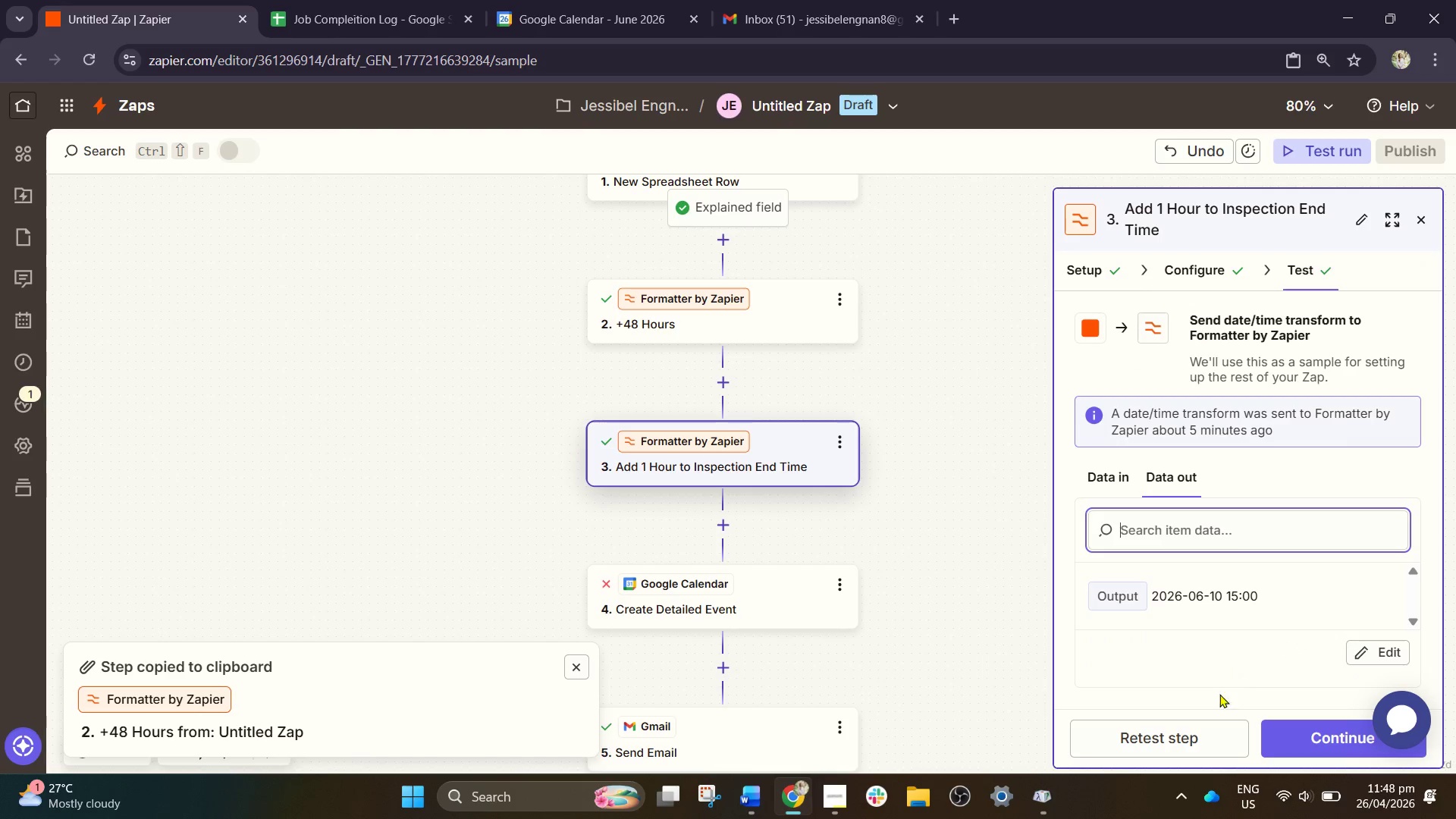 
left_click([1181, 753])
 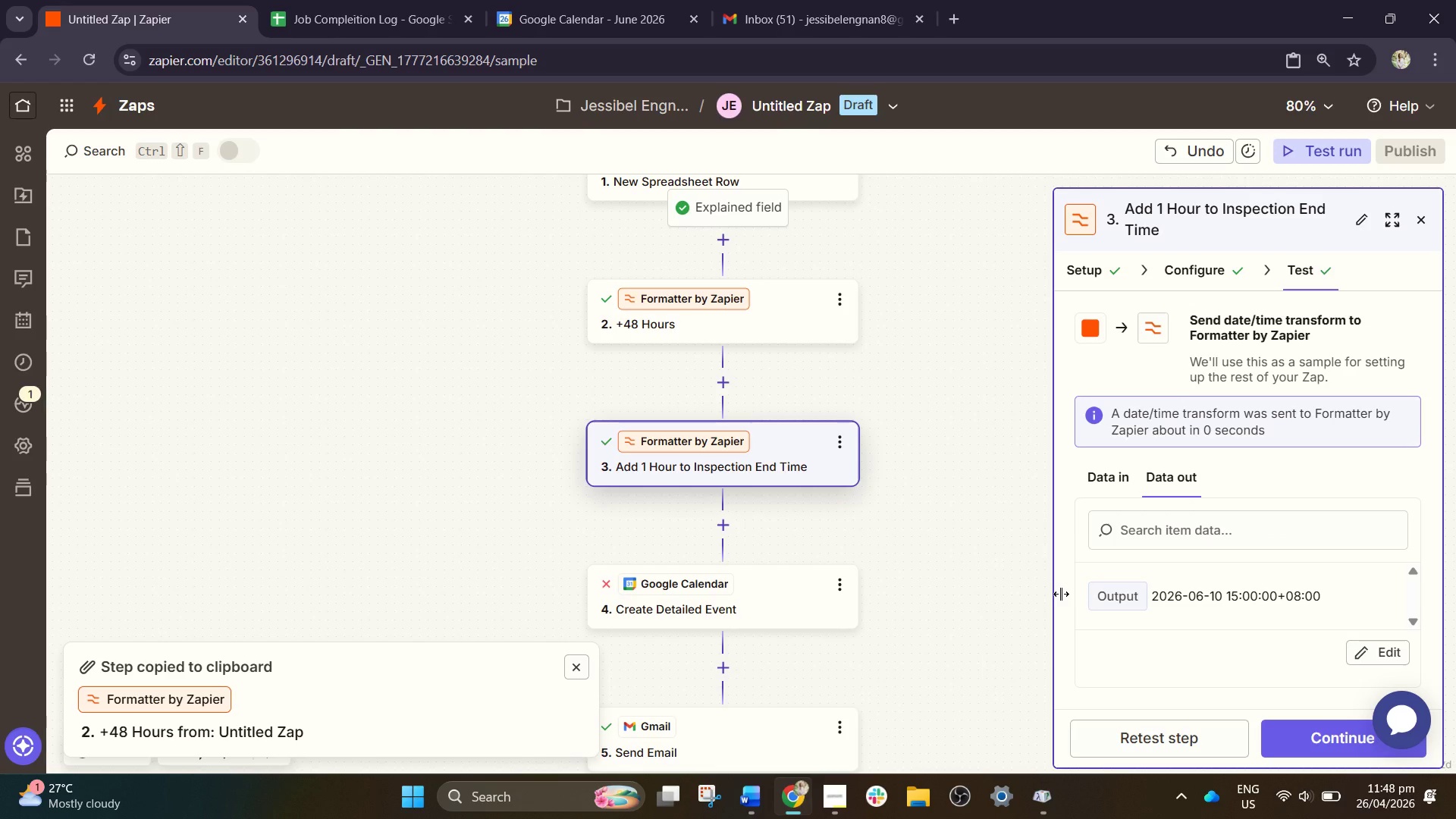 
scroll: coordinate [1235, 672], scroll_direction: down, amount: 1.0
 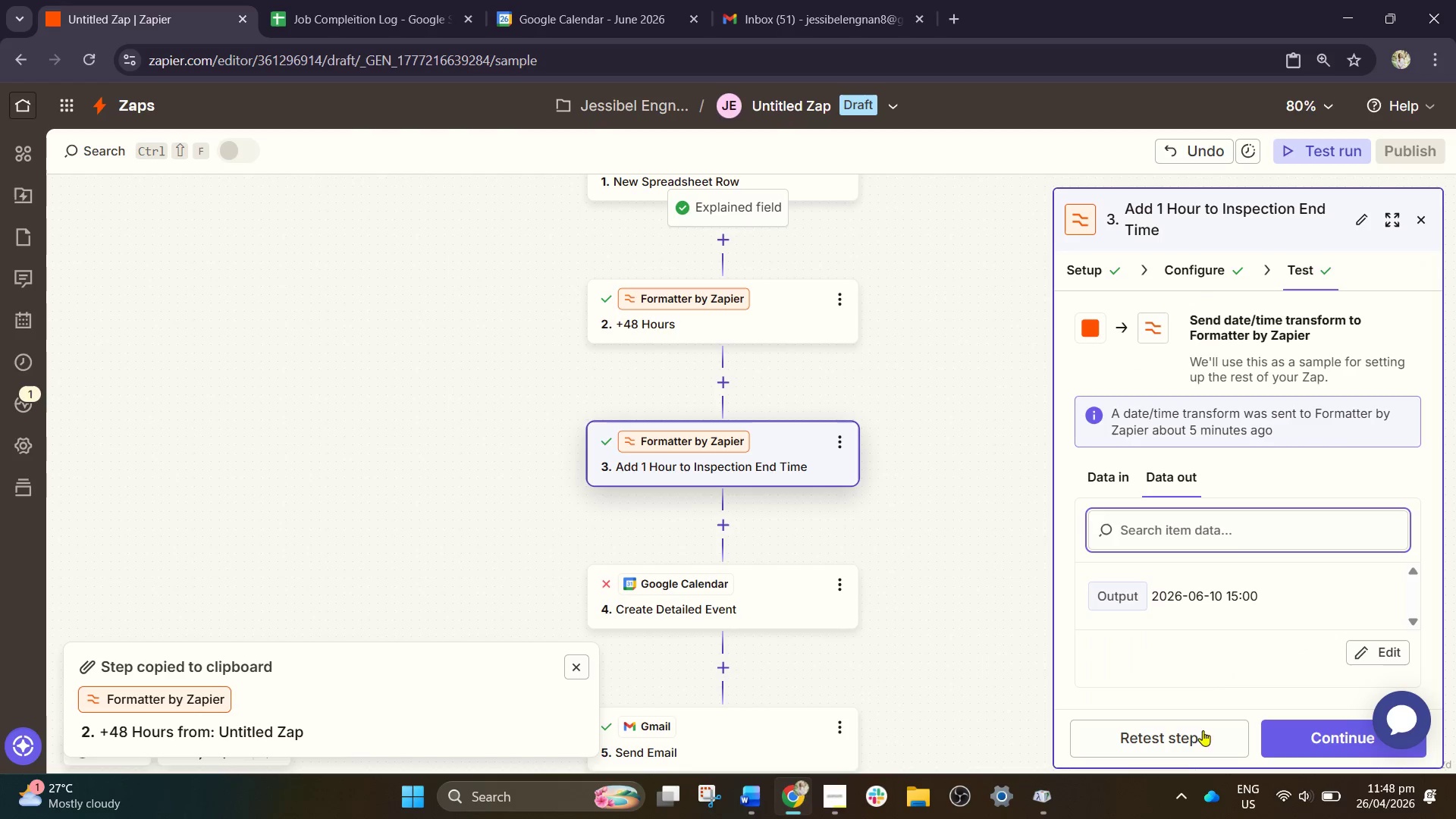 
wait(18.87)
 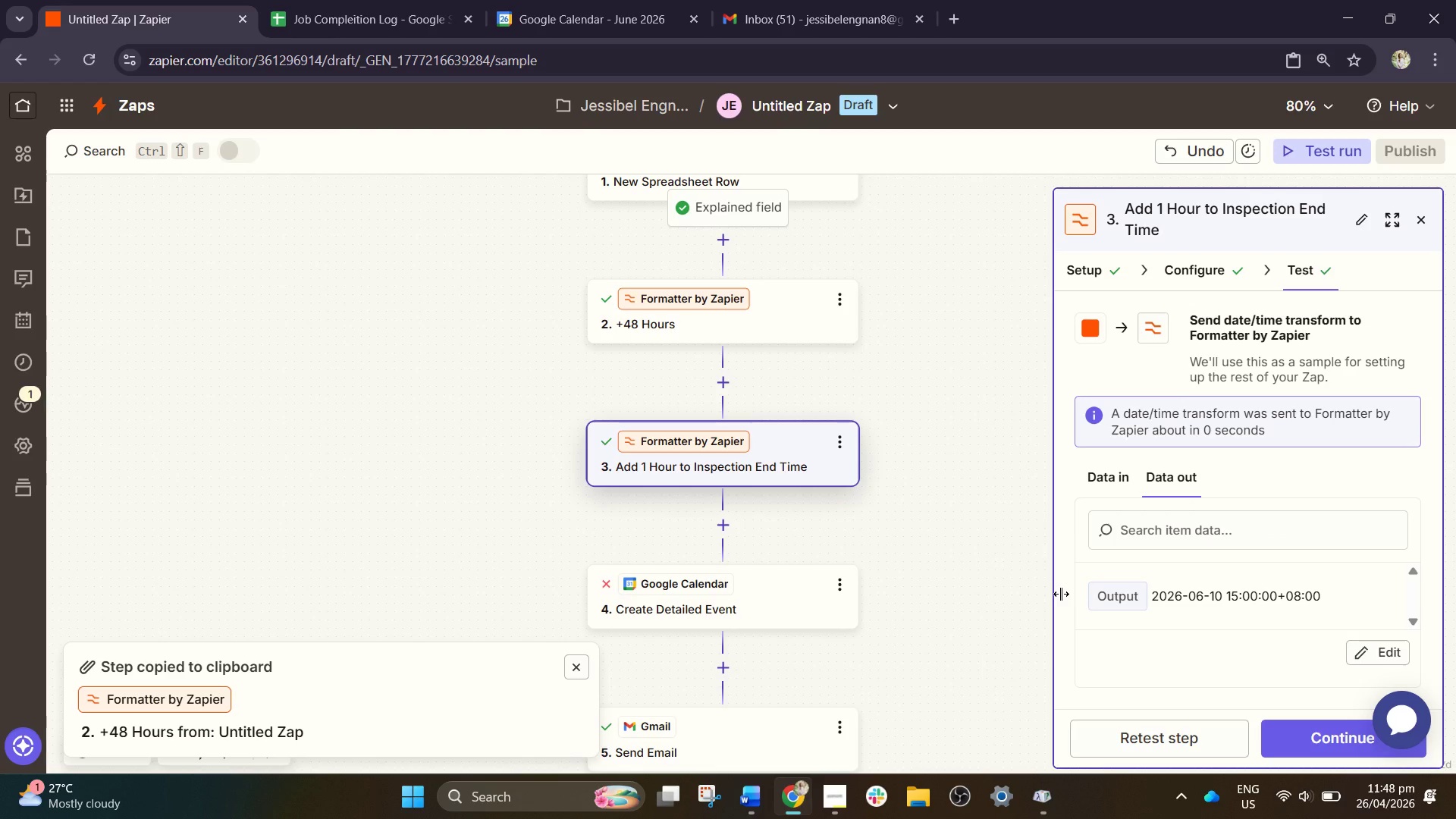 
left_click([738, 589])
 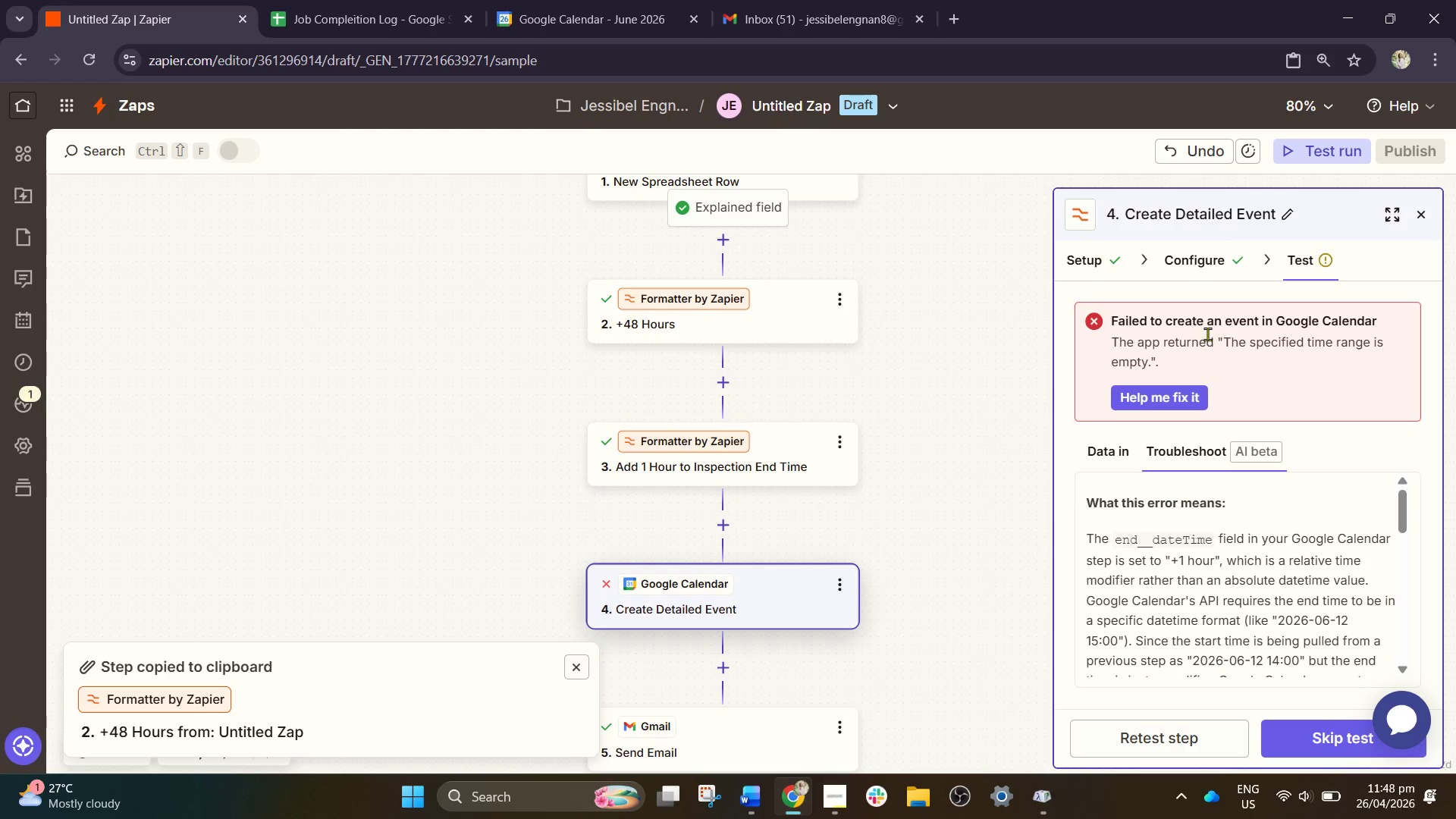 
left_click([1187, 263])
 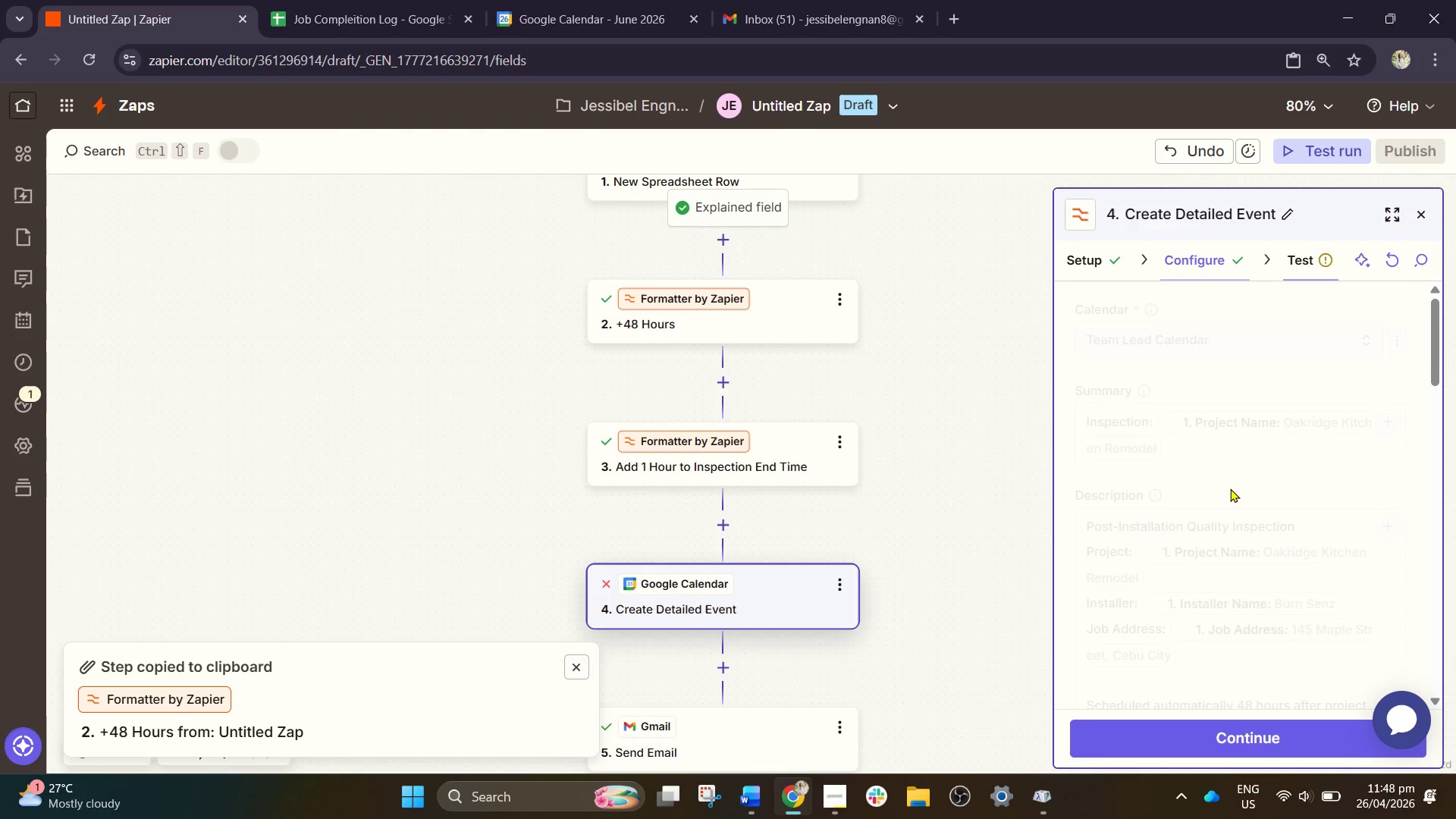 
scroll: coordinate [1219, 515], scroll_direction: down, amount: 5.0
 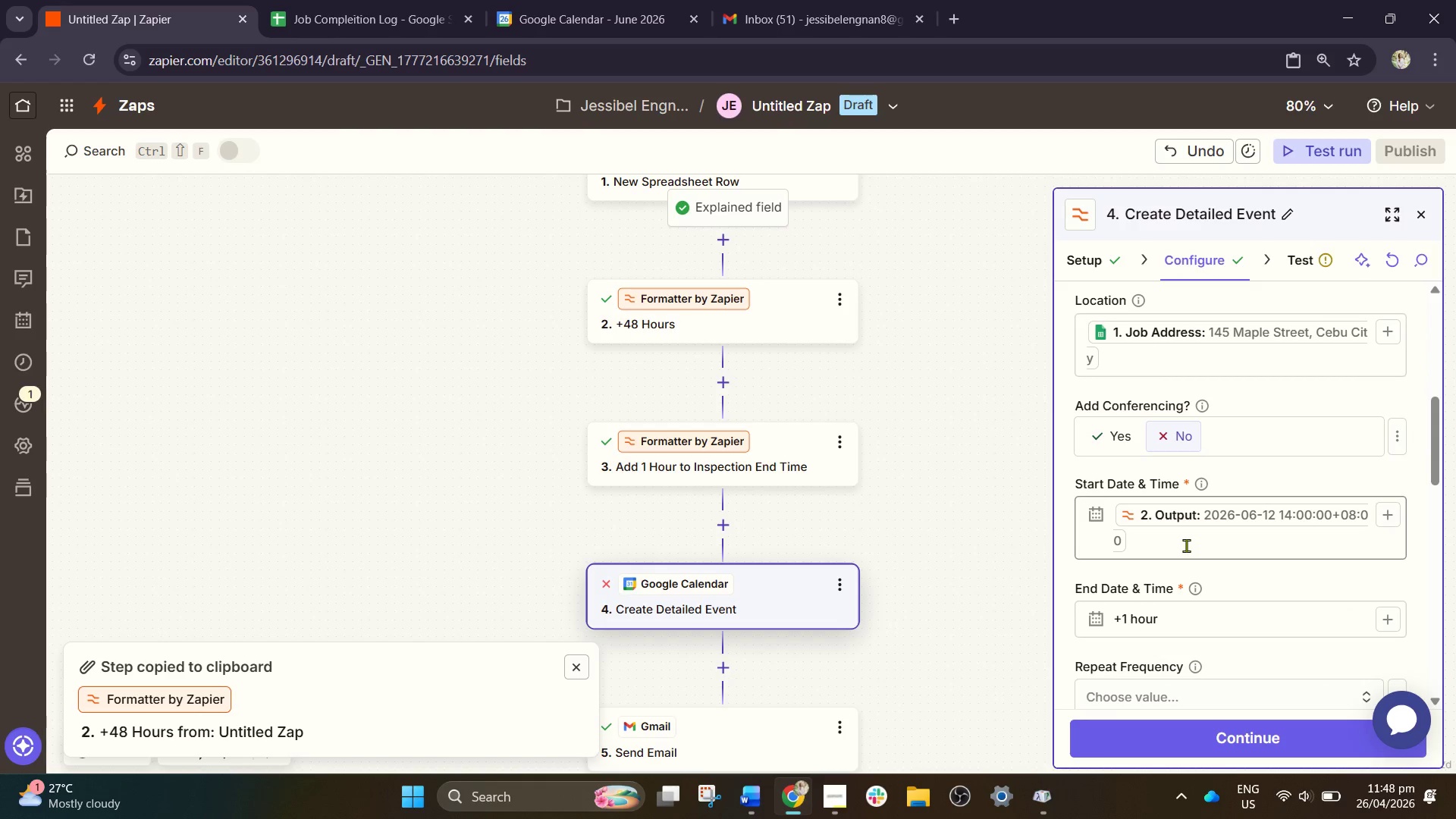 
left_click([1198, 526])
 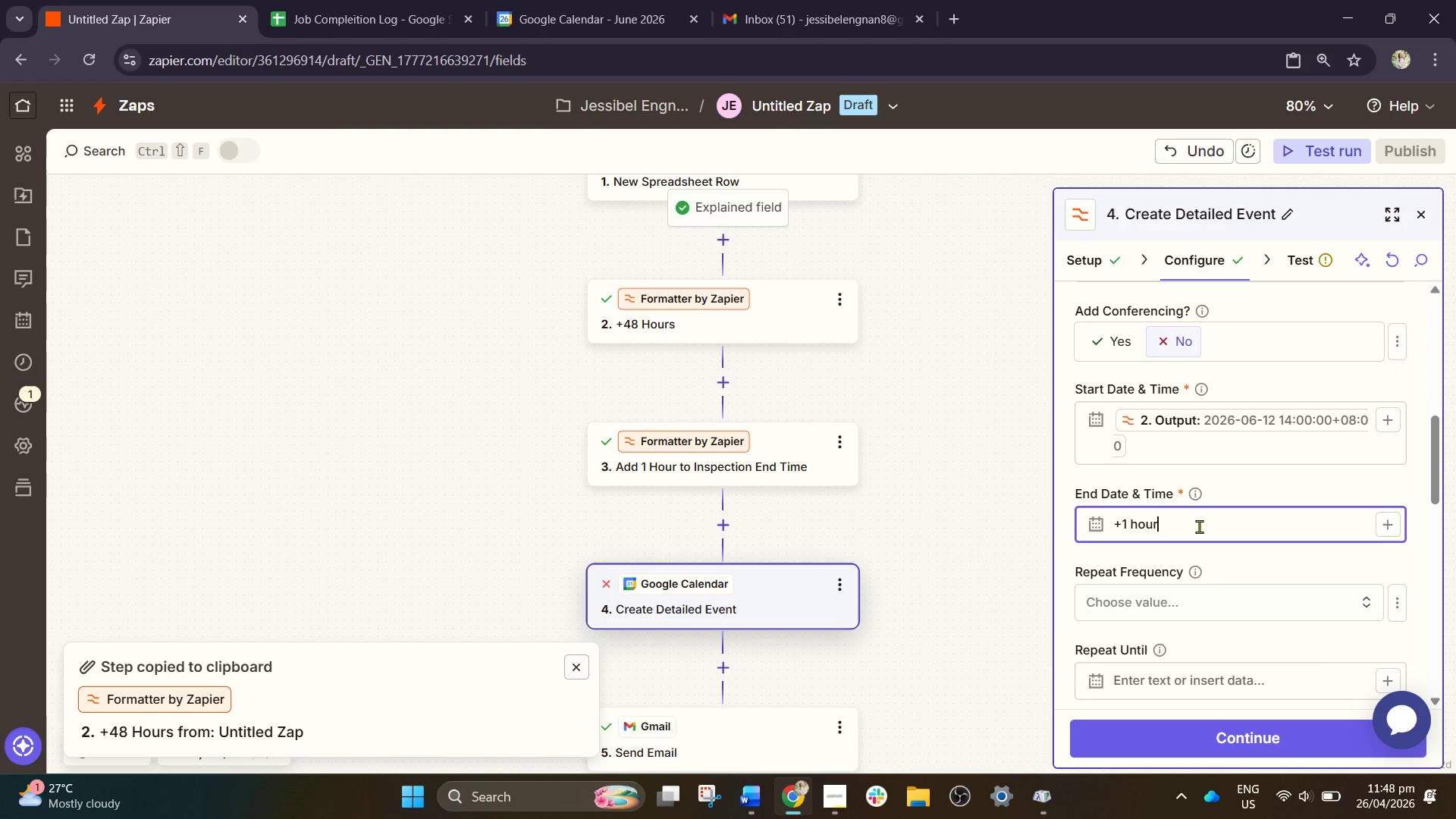 
scroll: coordinate [1184, 545], scroll_direction: down, amount: 1.0
 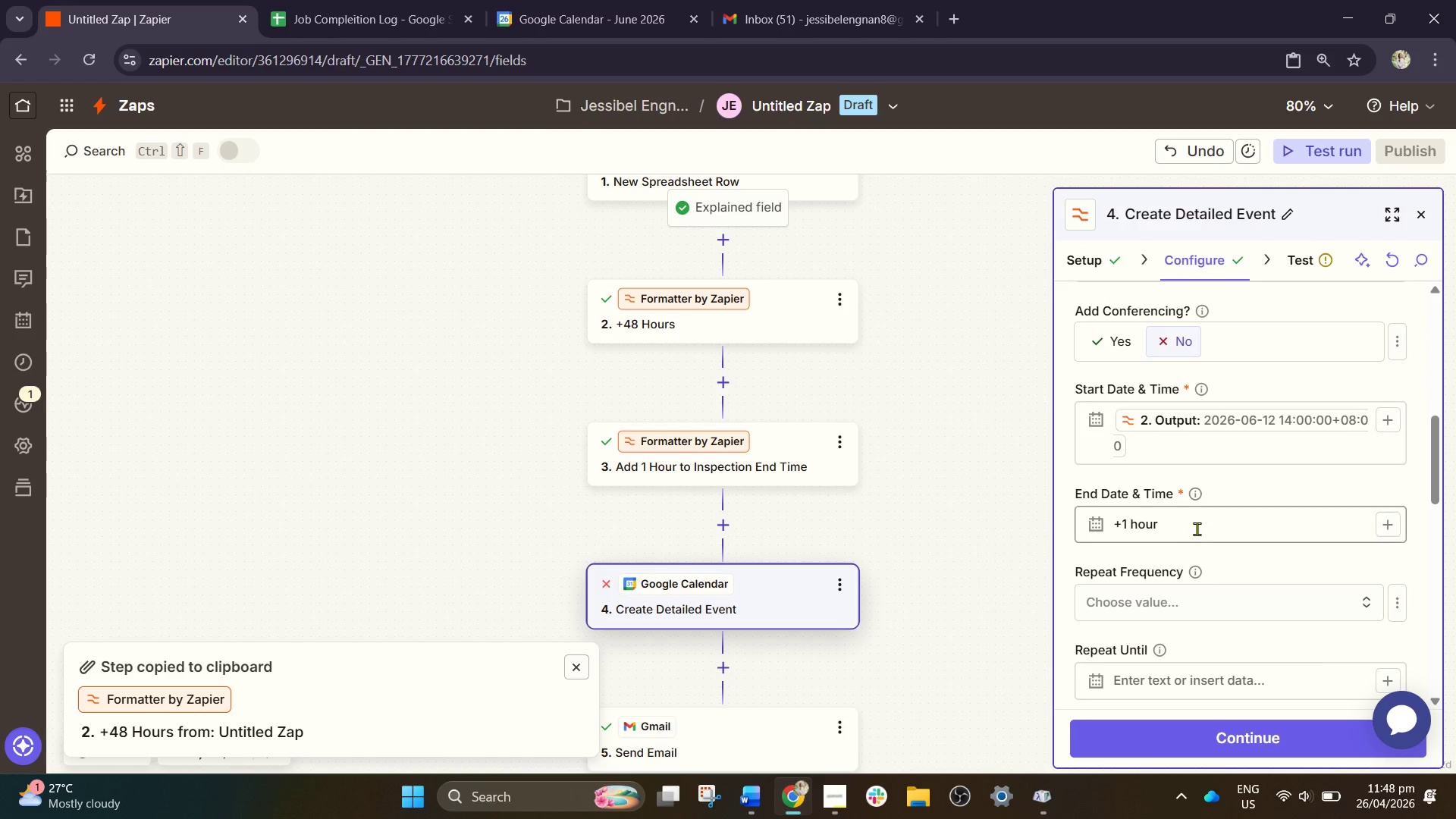 
left_click_drag(start_coordinate=[1199, 526], to_coordinate=[980, 510])
 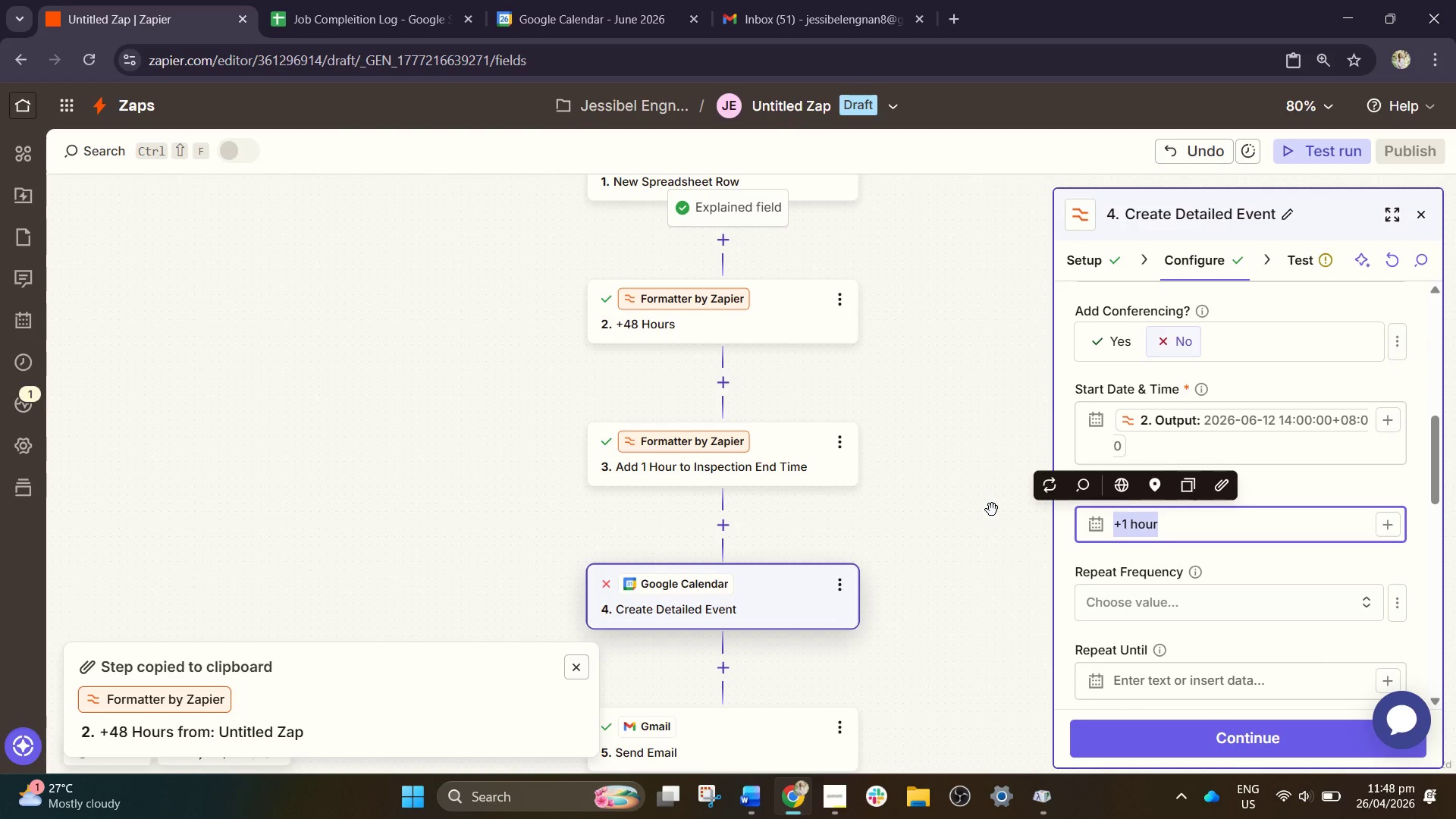 
key(Backspace)
 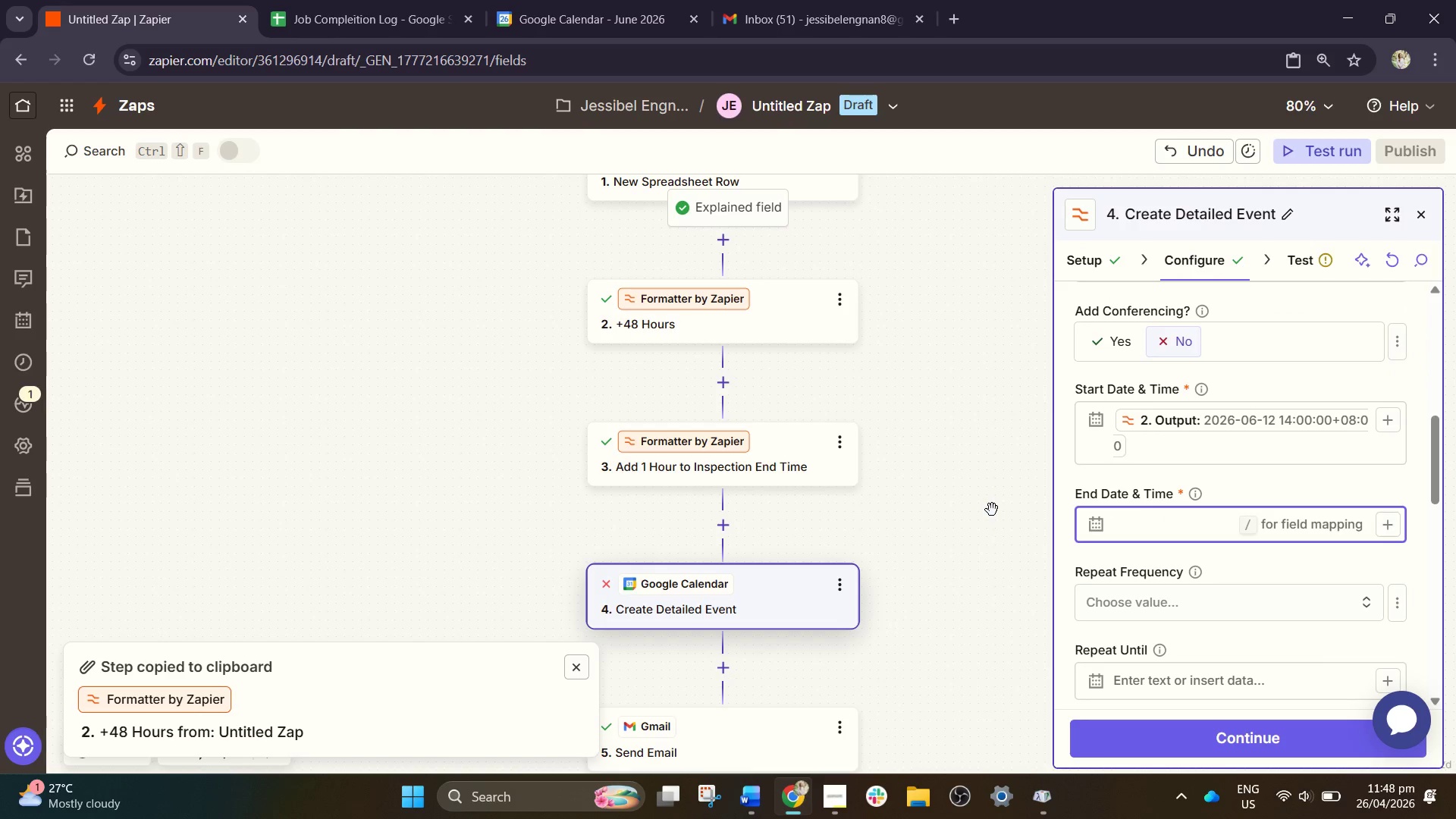 
key(Slash)
 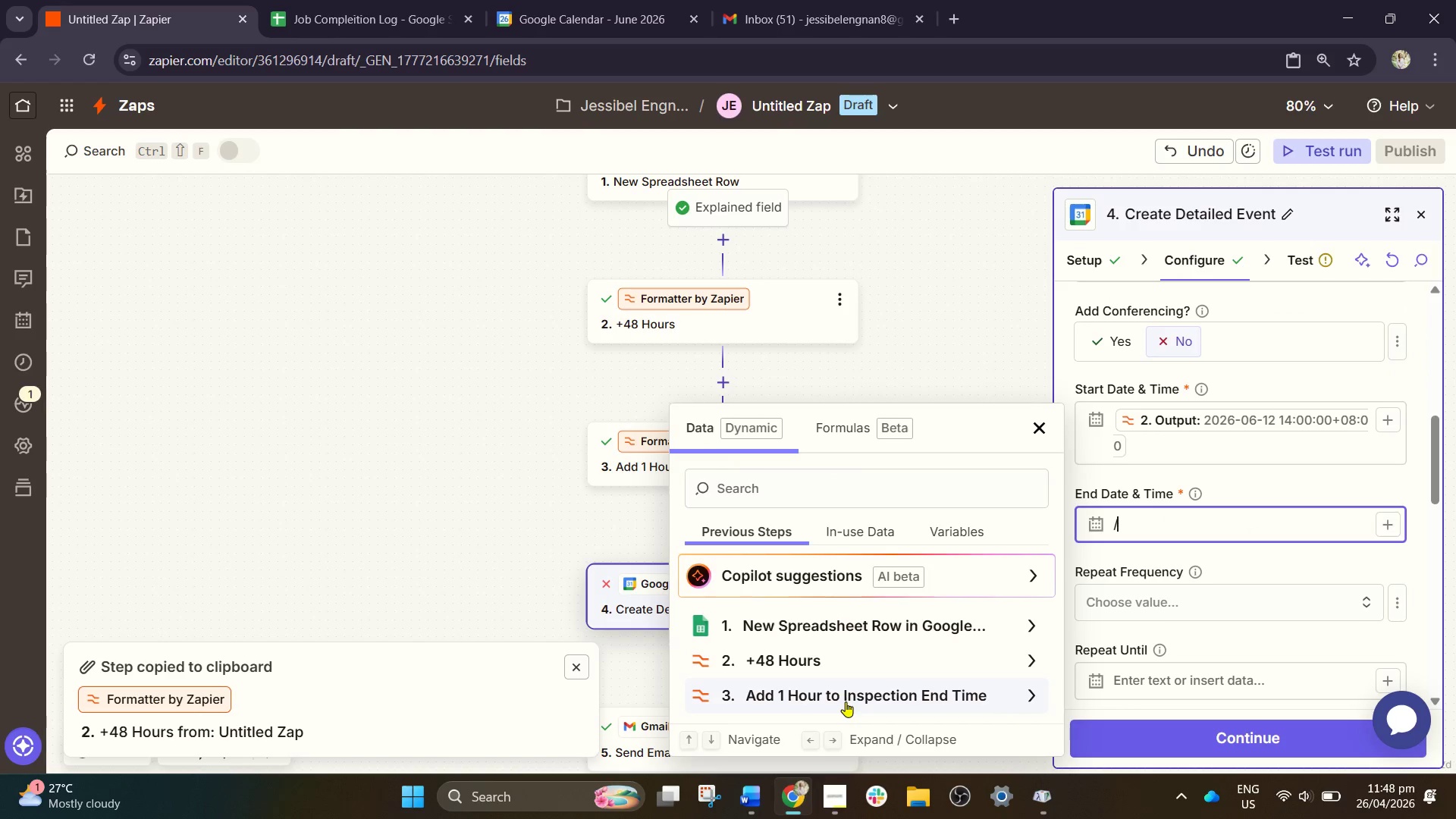 
left_click([846, 695])
 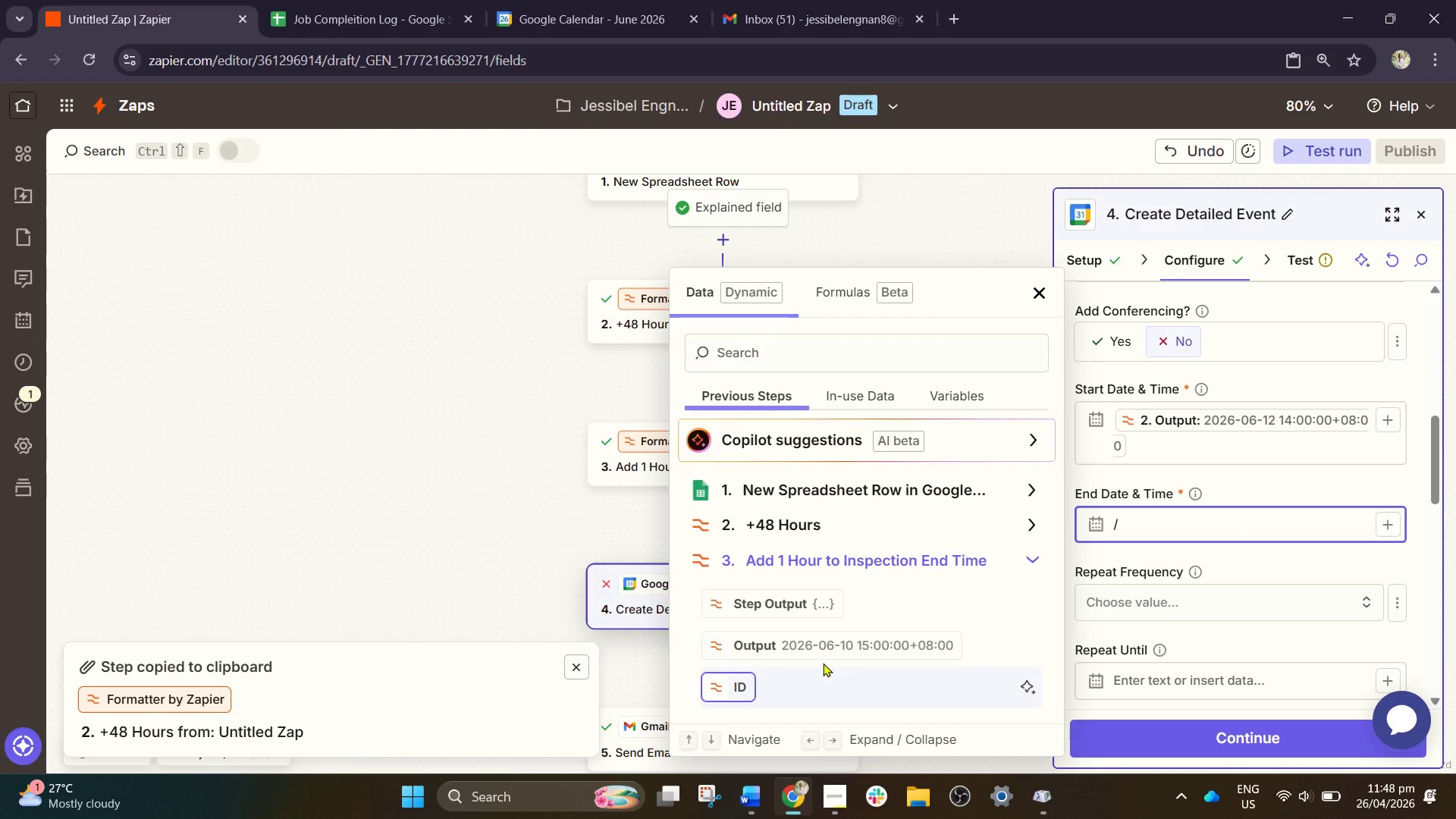 
left_click([831, 648])
 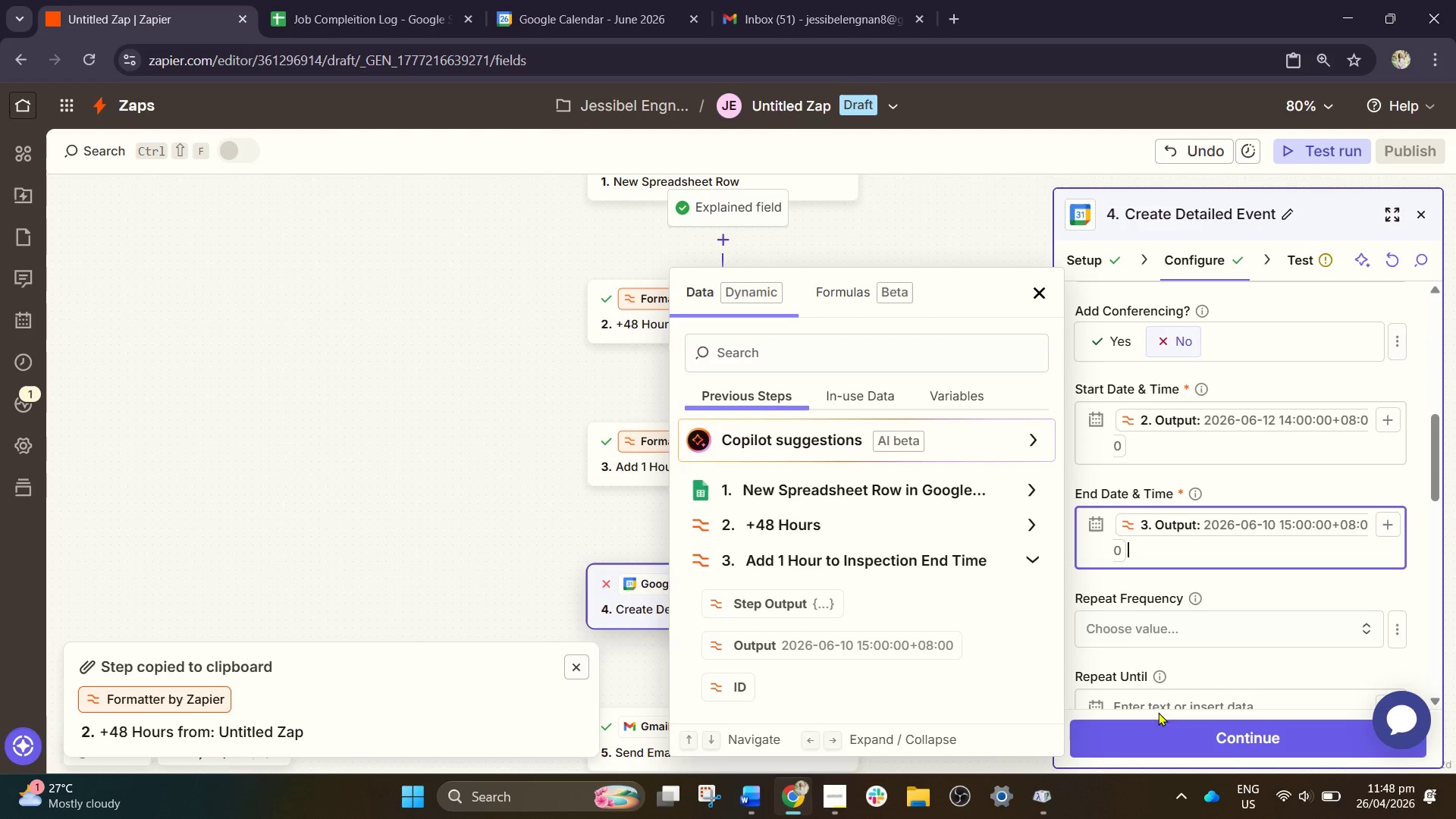 
left_click([1179, 743])
 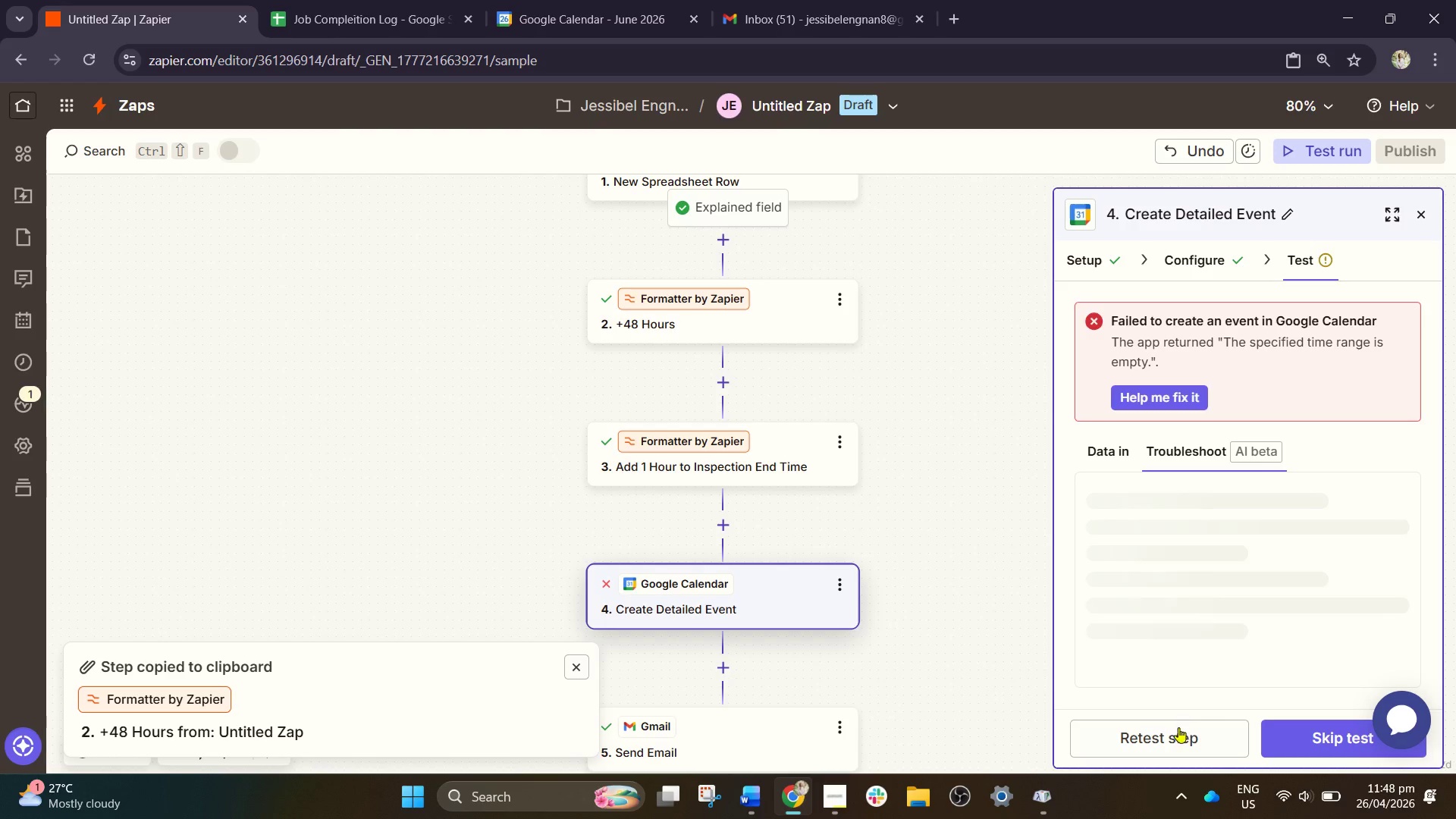 
left_click([1175, 740])
 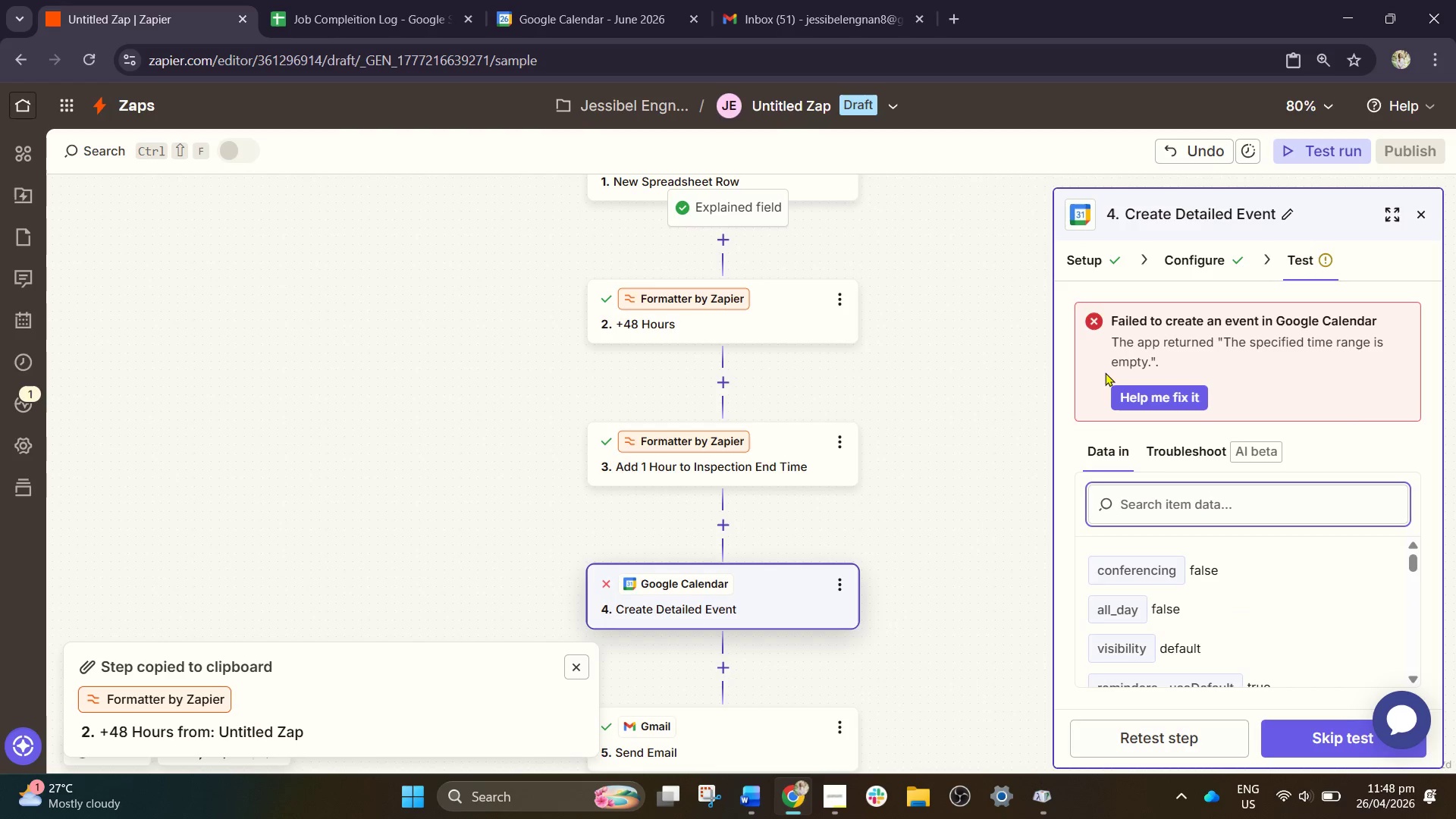 
wait(6.22)
 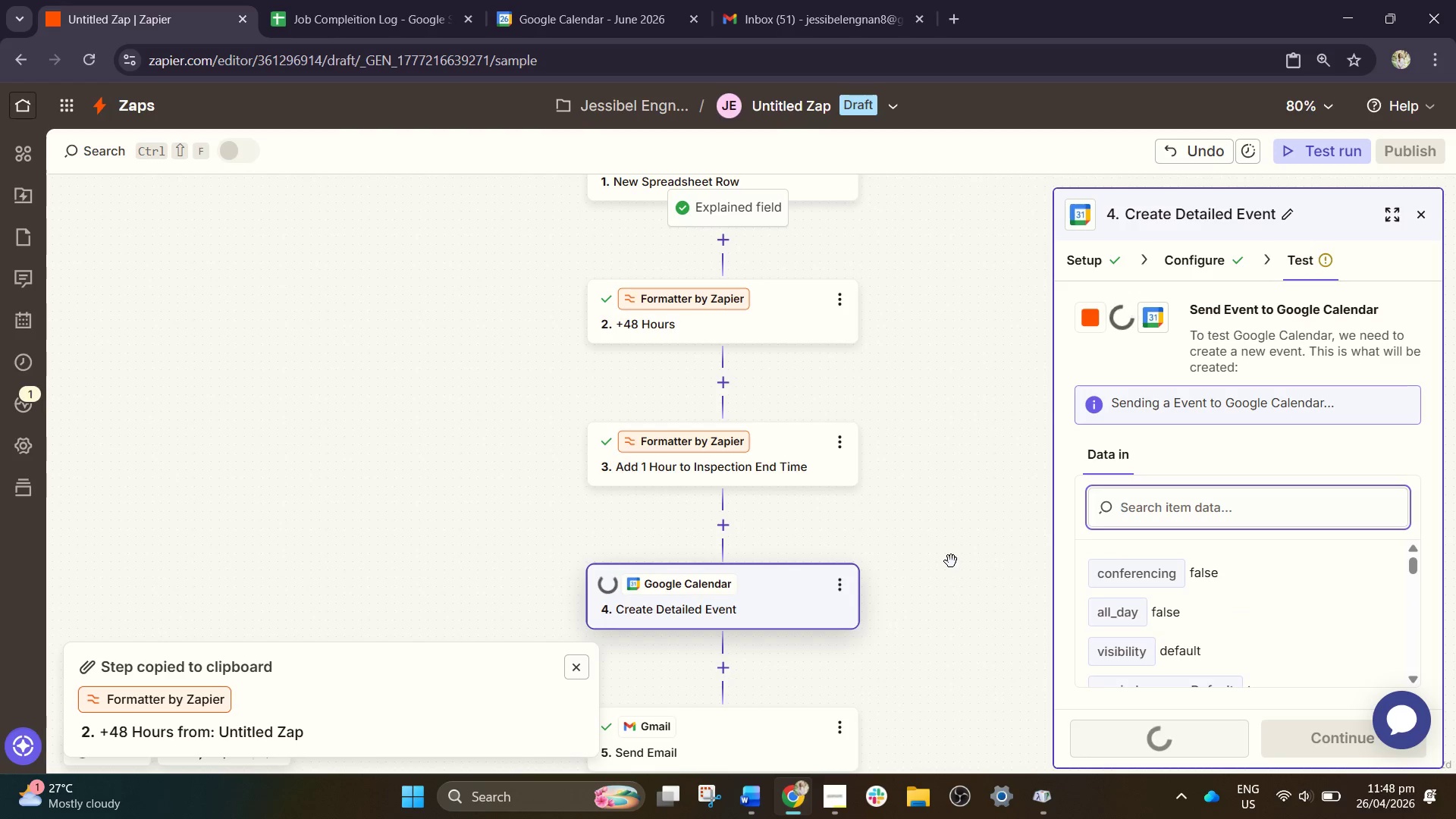 
scroll: coordinate [1182, 479], scroll_direction: down, amount: 2.0
 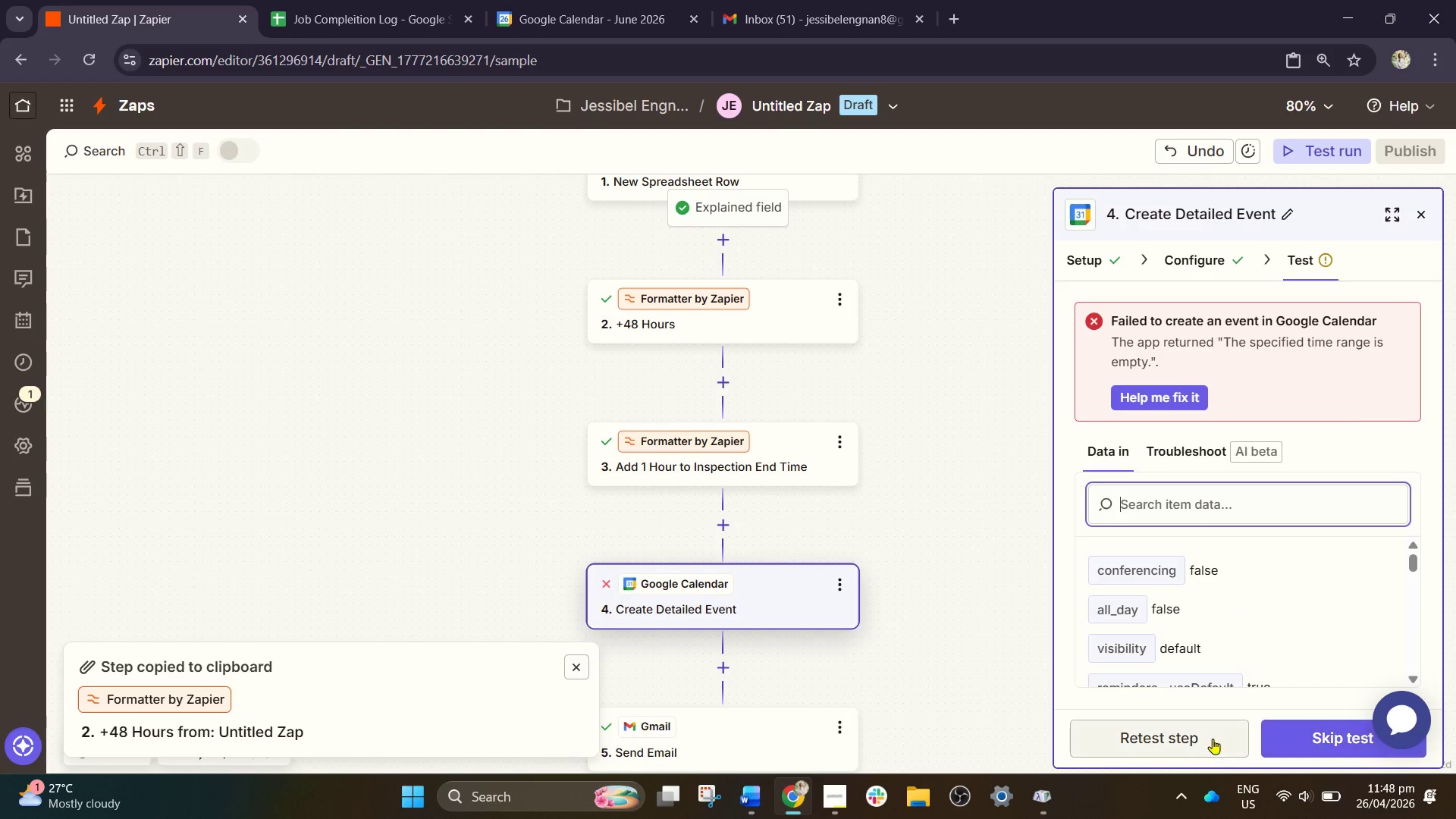 
left_click([1187, 736])
 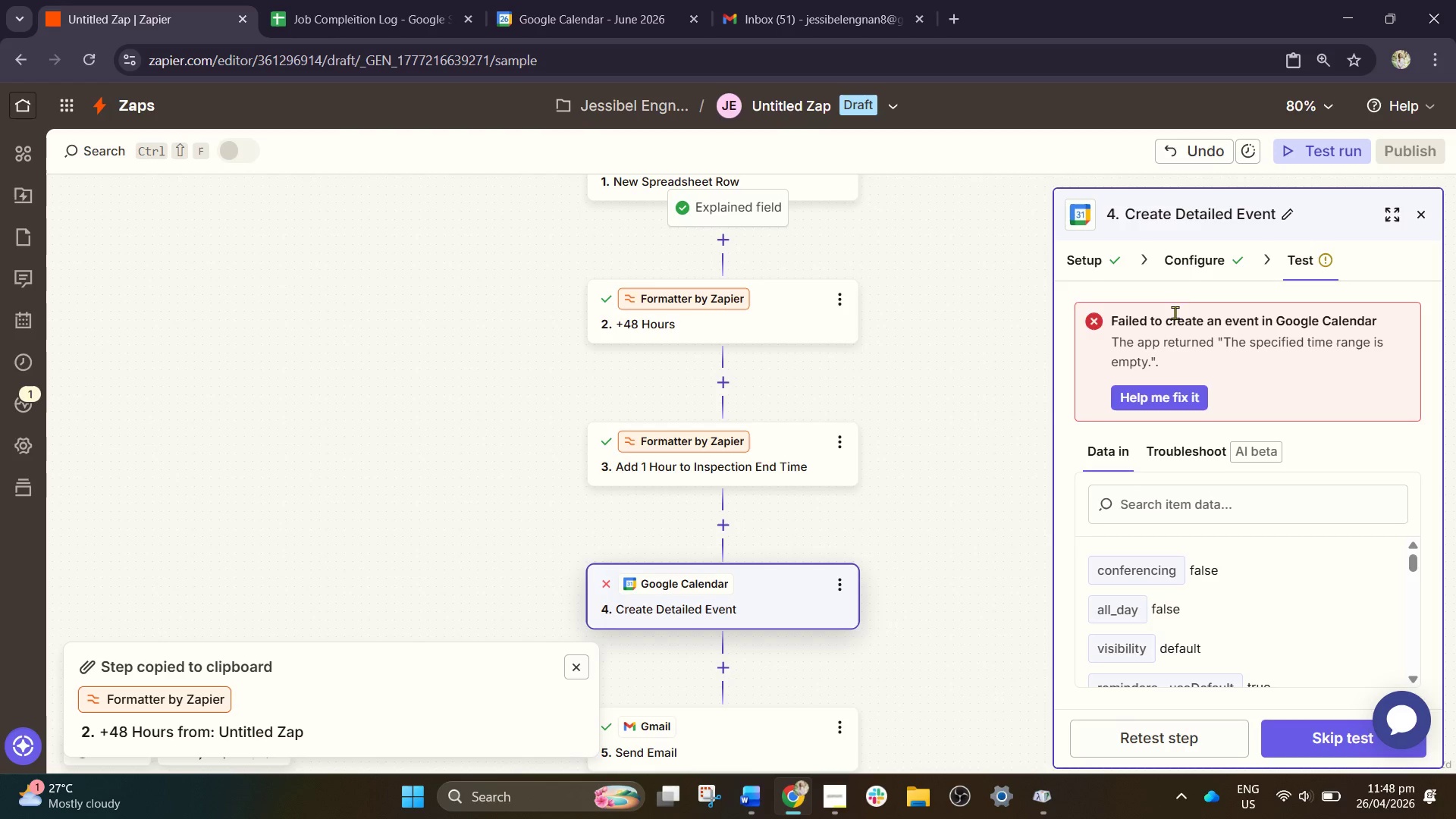 
left_click([1192, 268])
 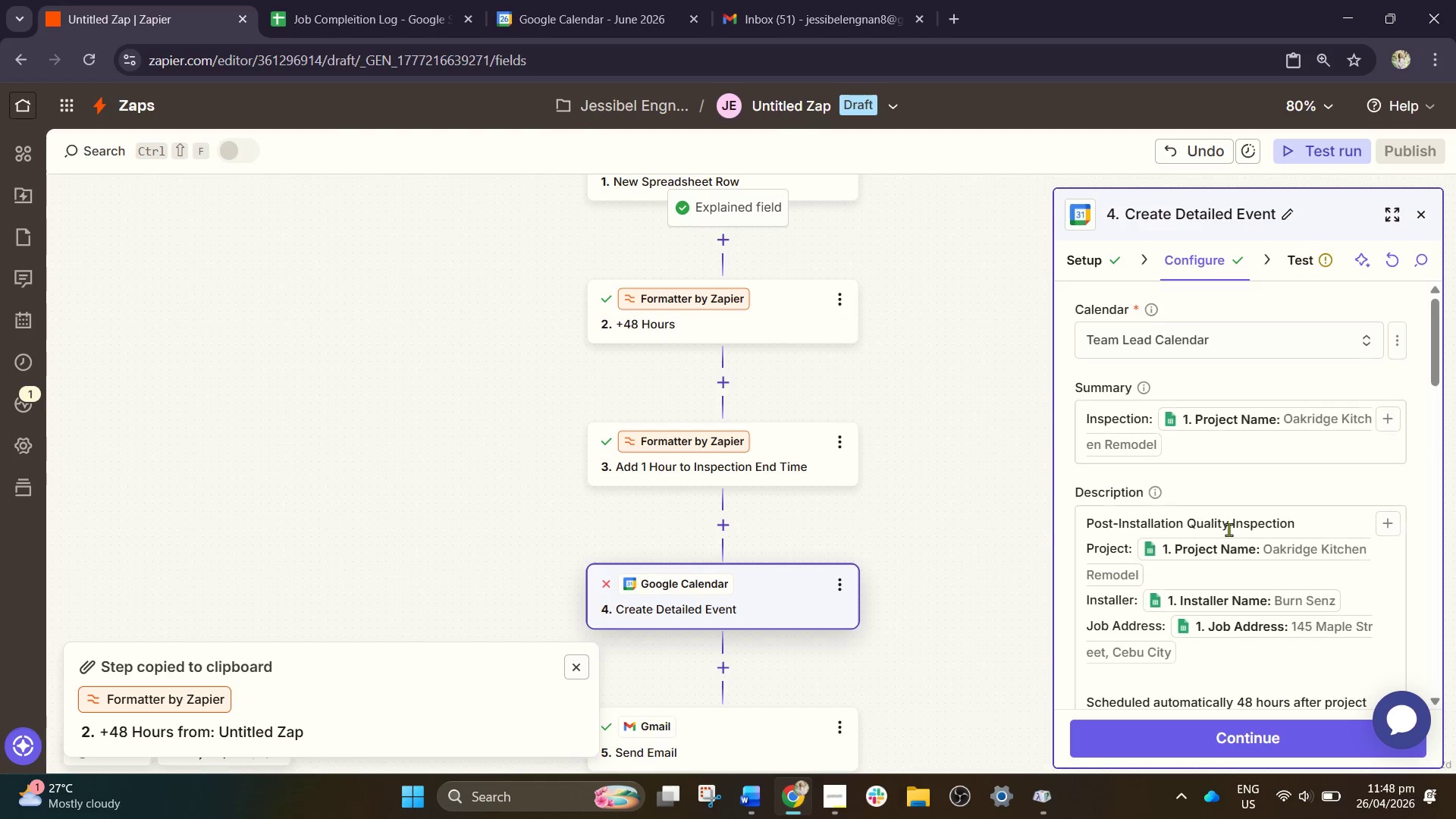 
scroll: coordinate [1235, 551], scroll_direction: down, amount: 5.0
 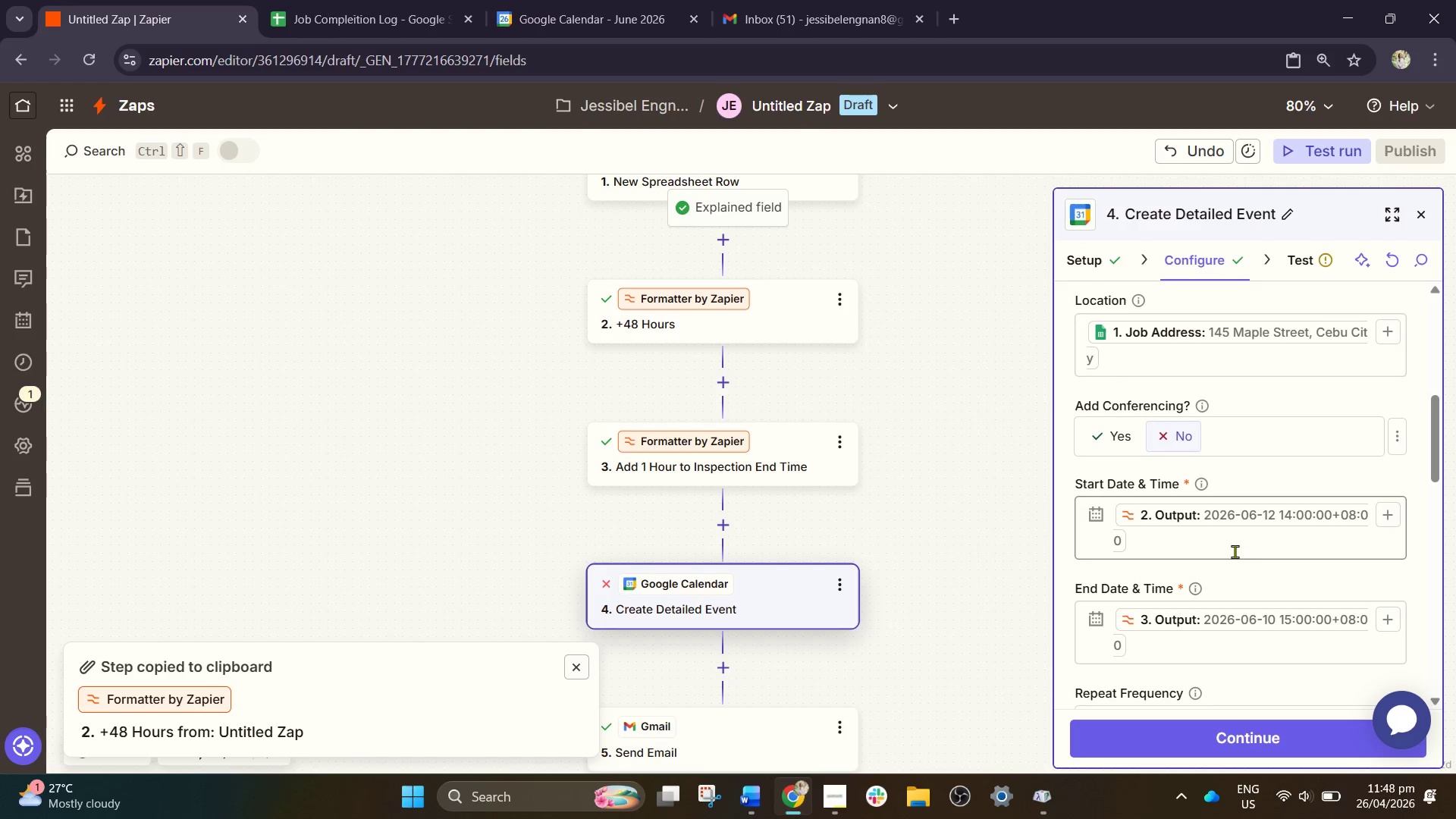 
left_click([1200, 548])
 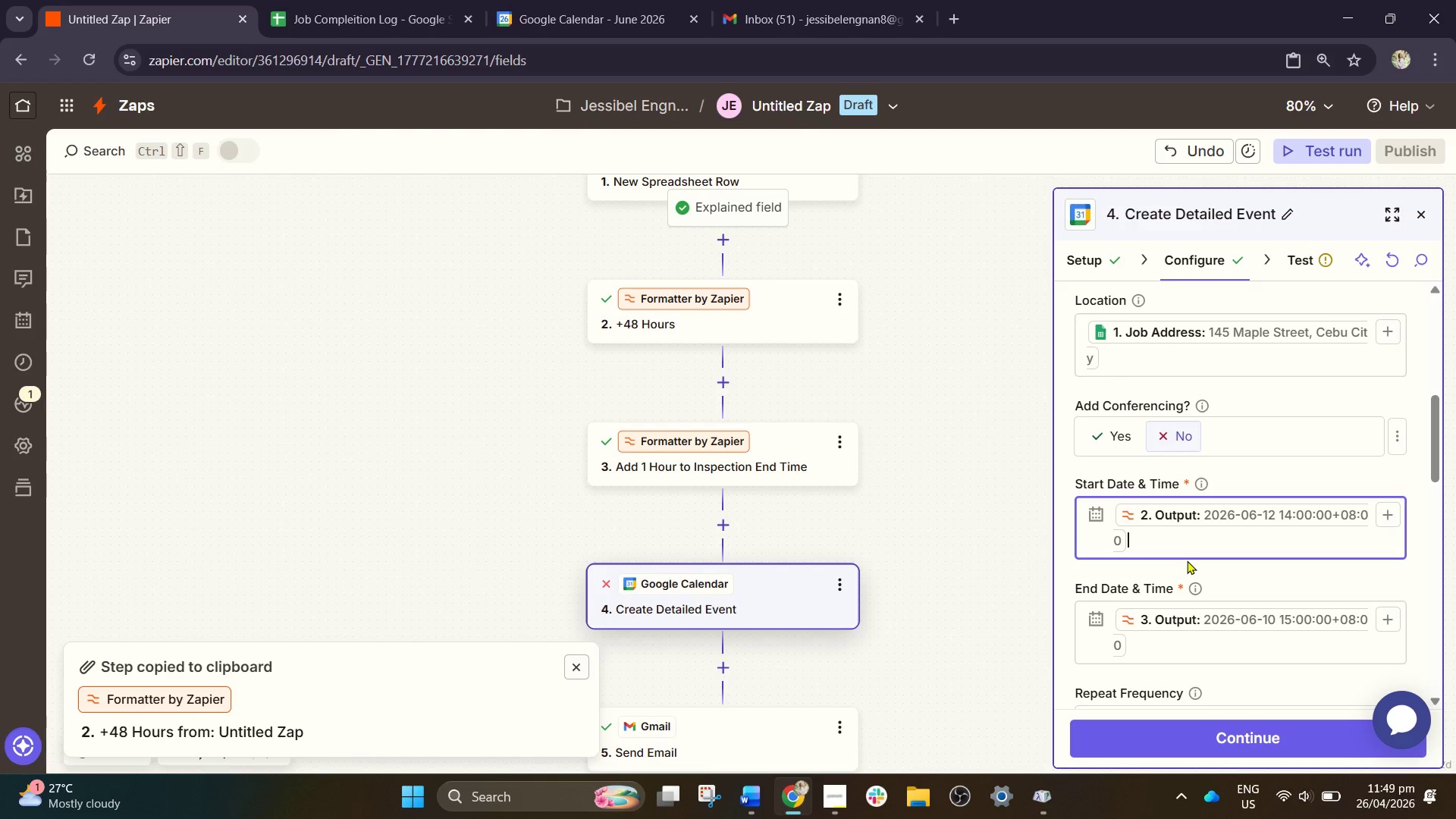 
key(Backspace)
 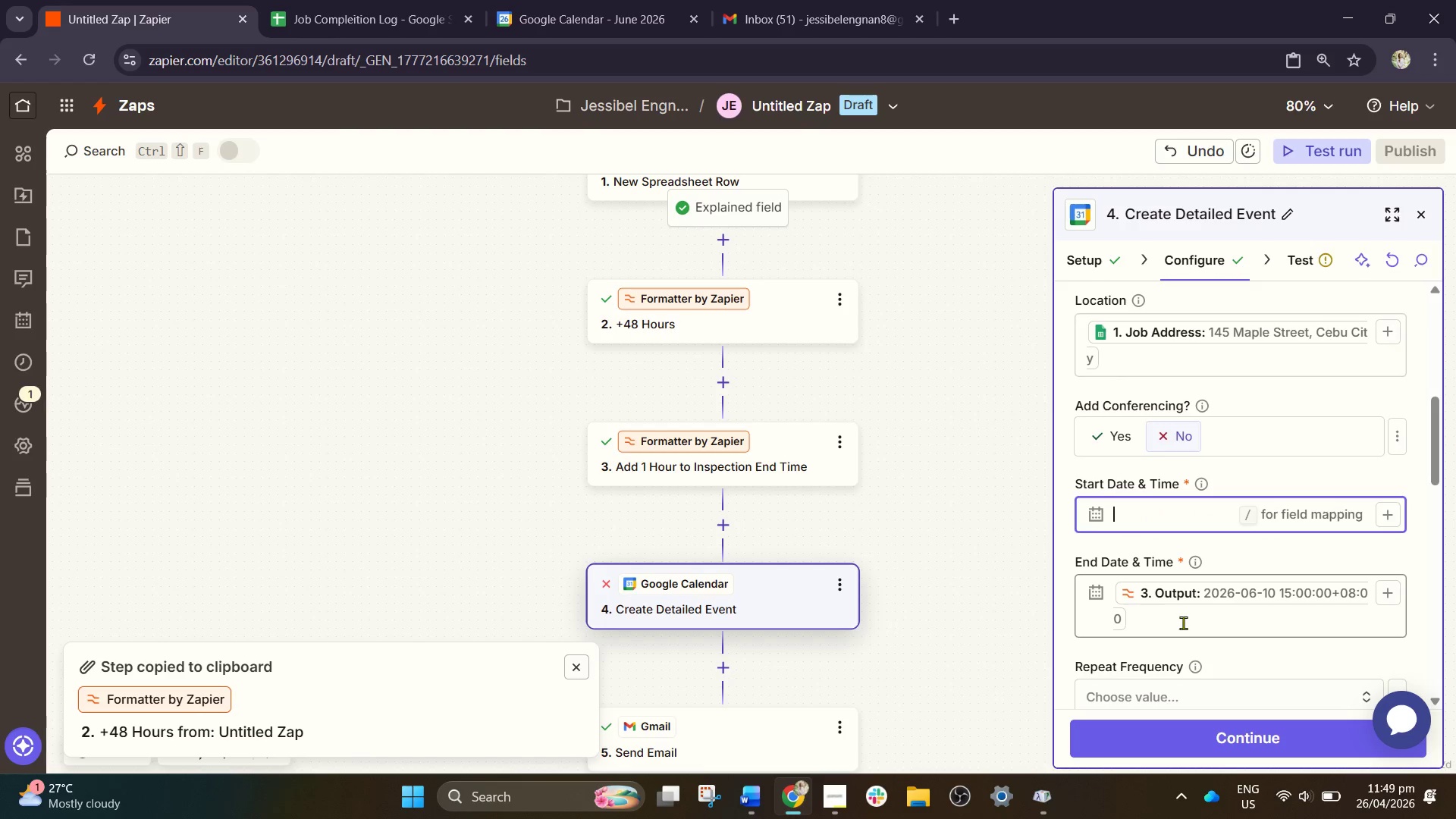 
left_click([1185, 620])
 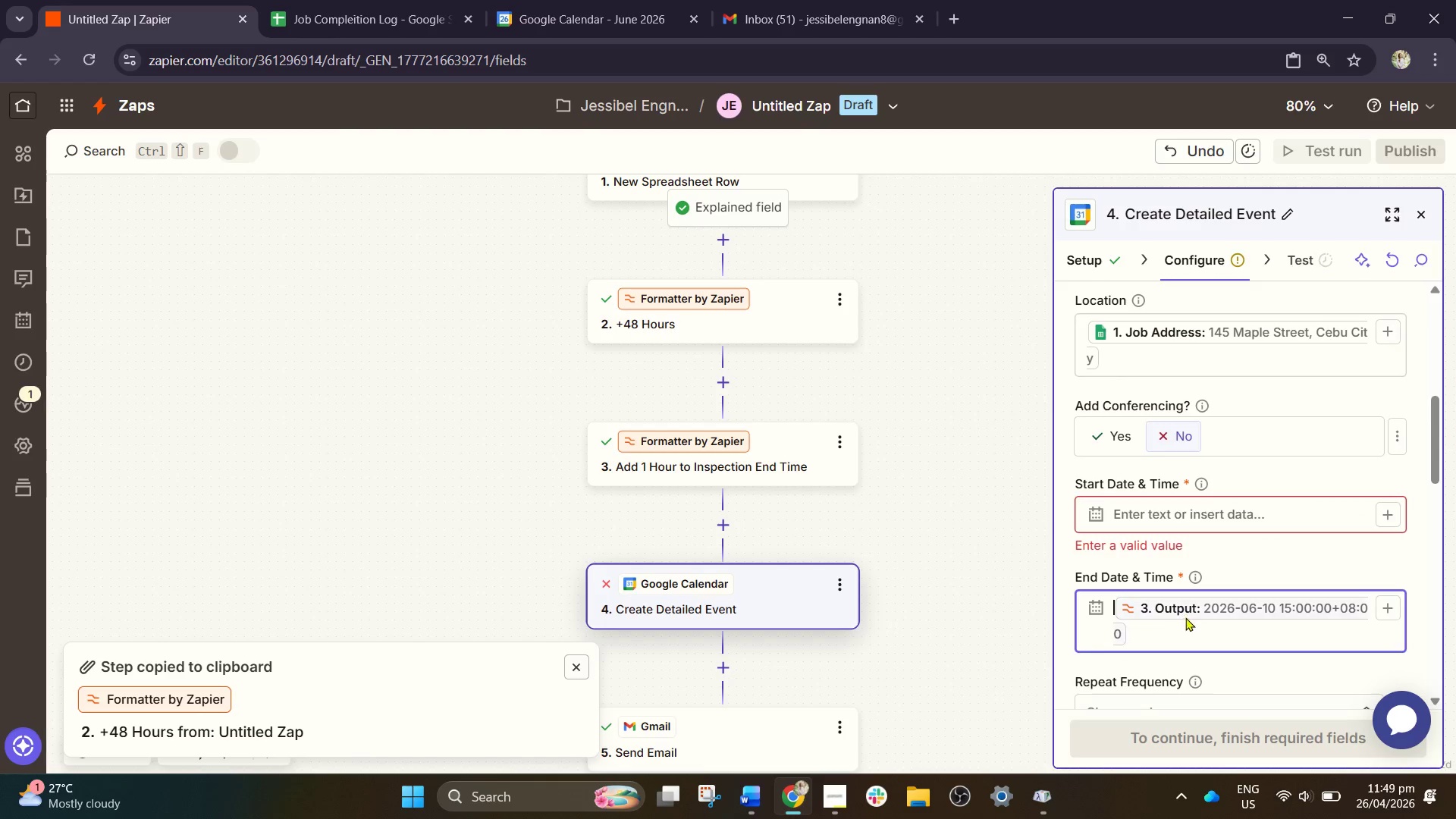 
hold_key(key=Backspace, duration=0.31)
 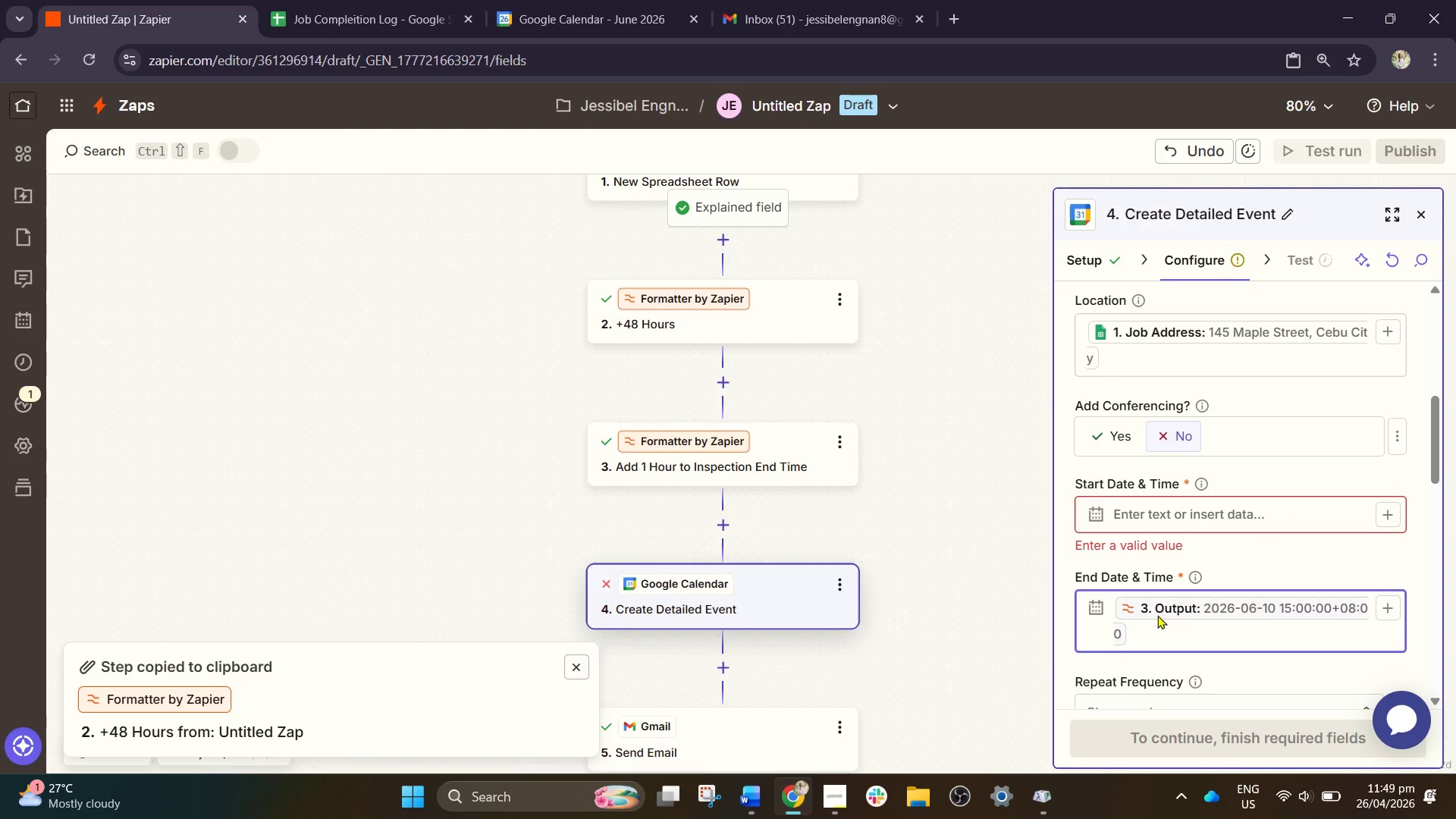 
left_click([1157, 617])
 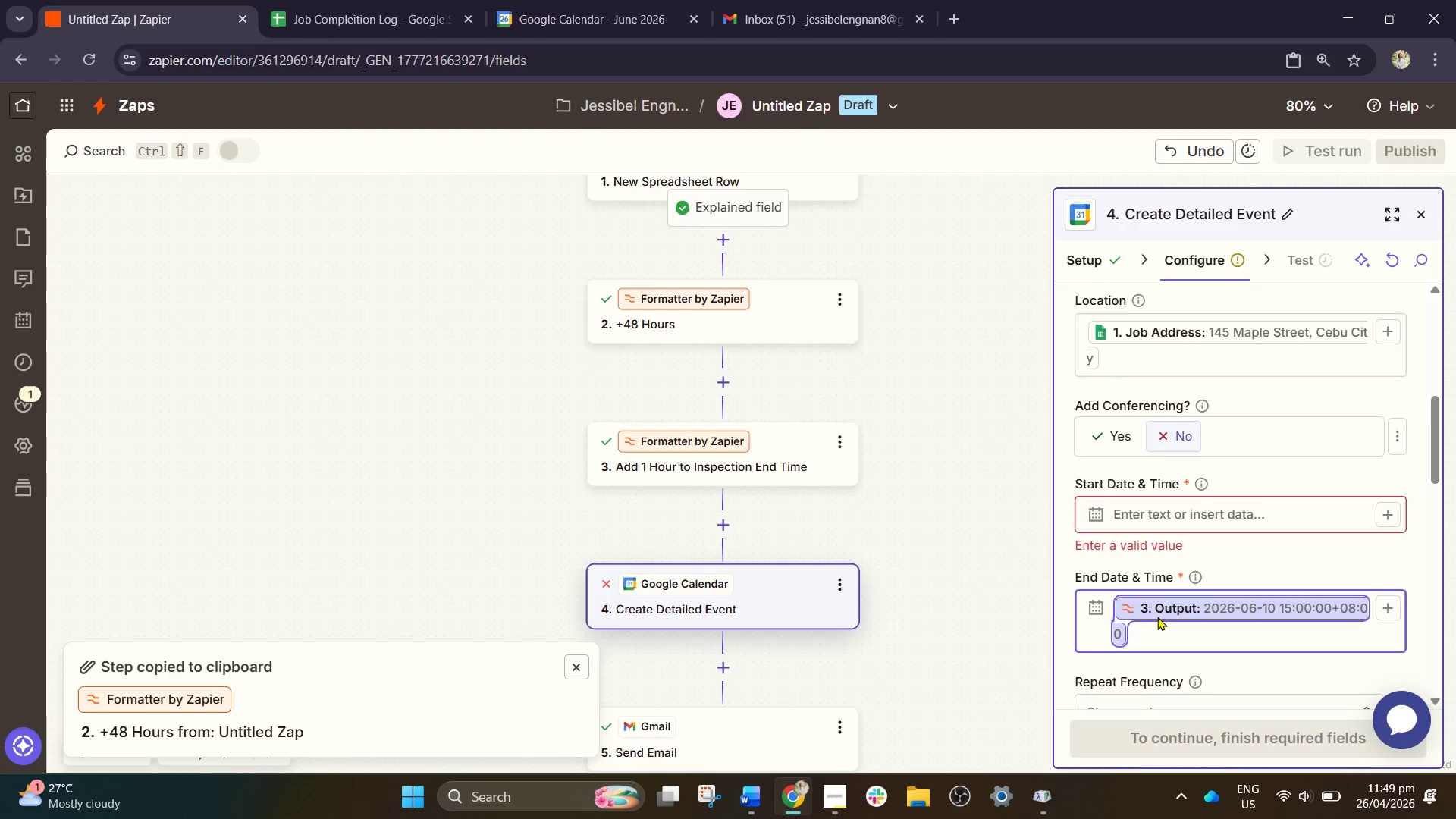 
key(Backspace)
 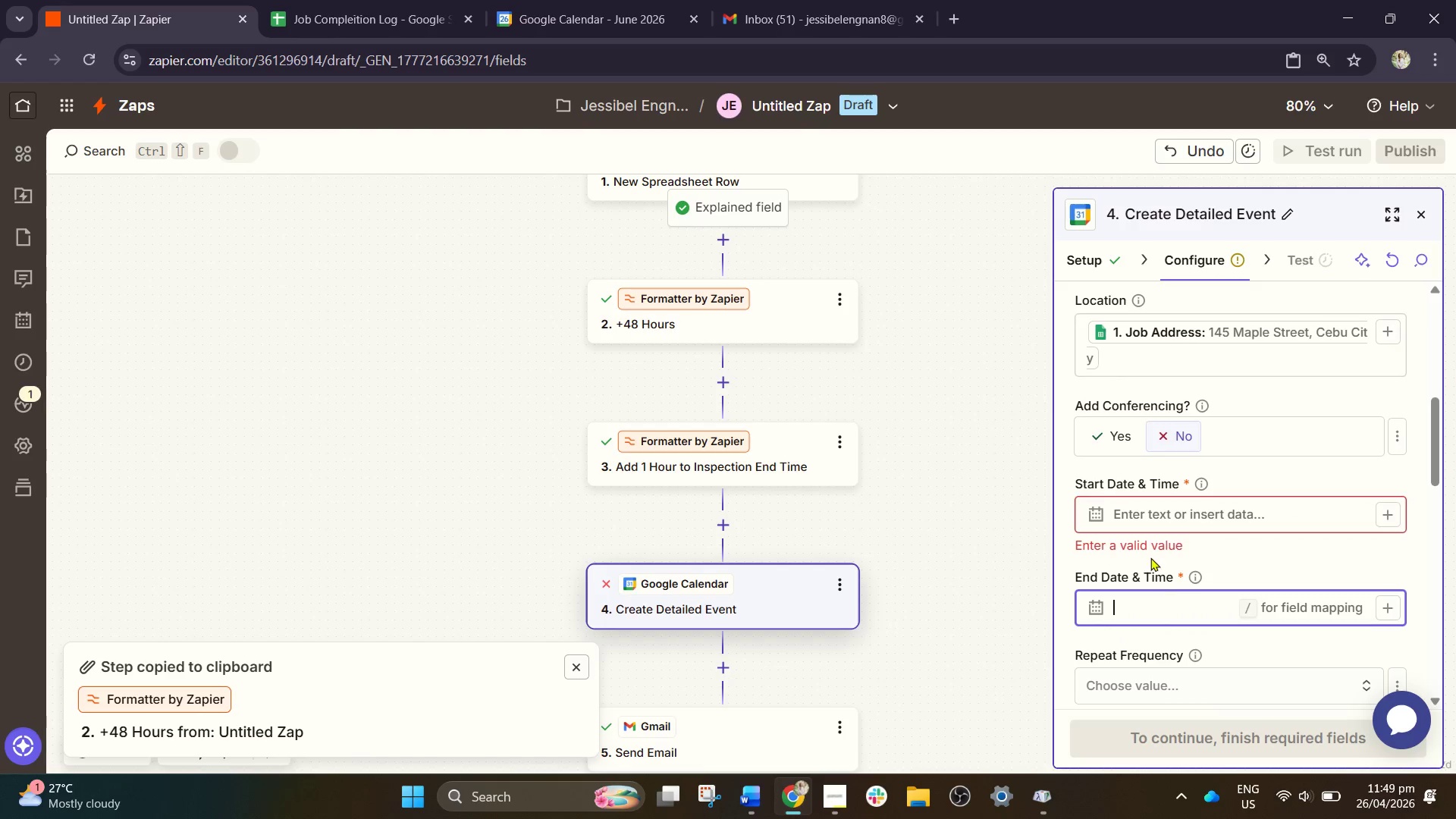 
left_click([1126, 501])
 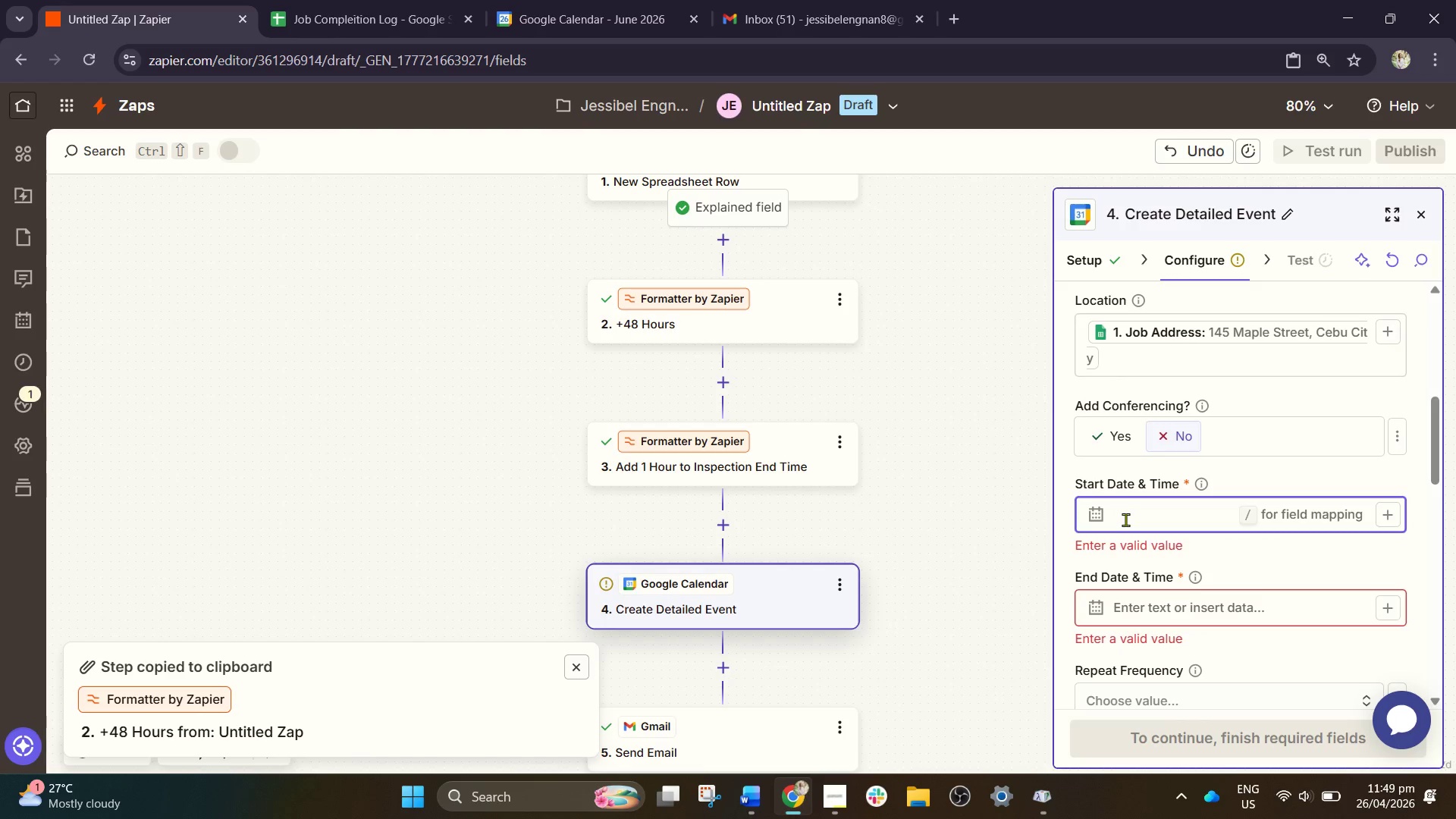 
key(Slash)
 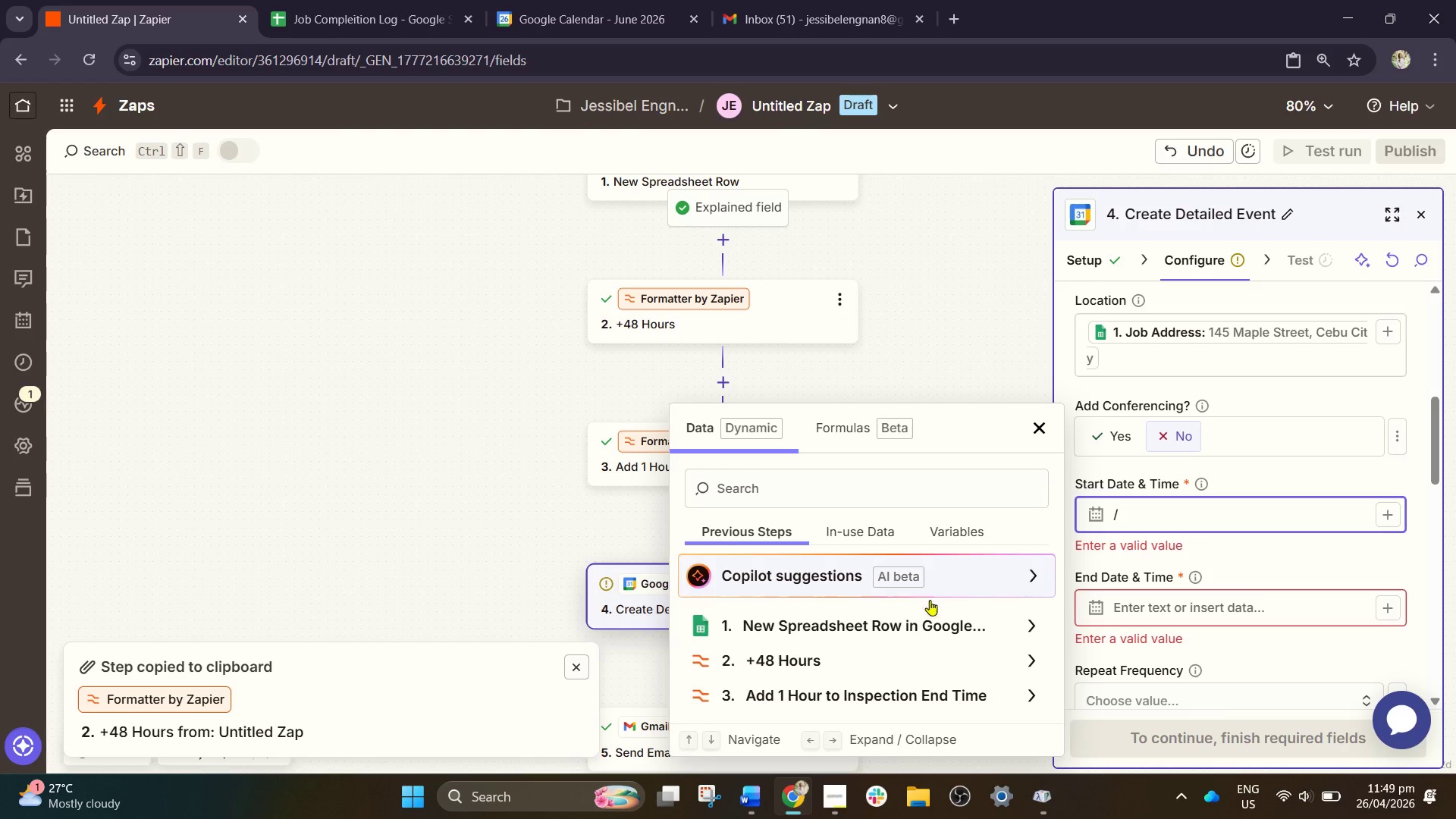 
scroll: coordinate [918, 605], scroll_direction: down, amount: 1.0
 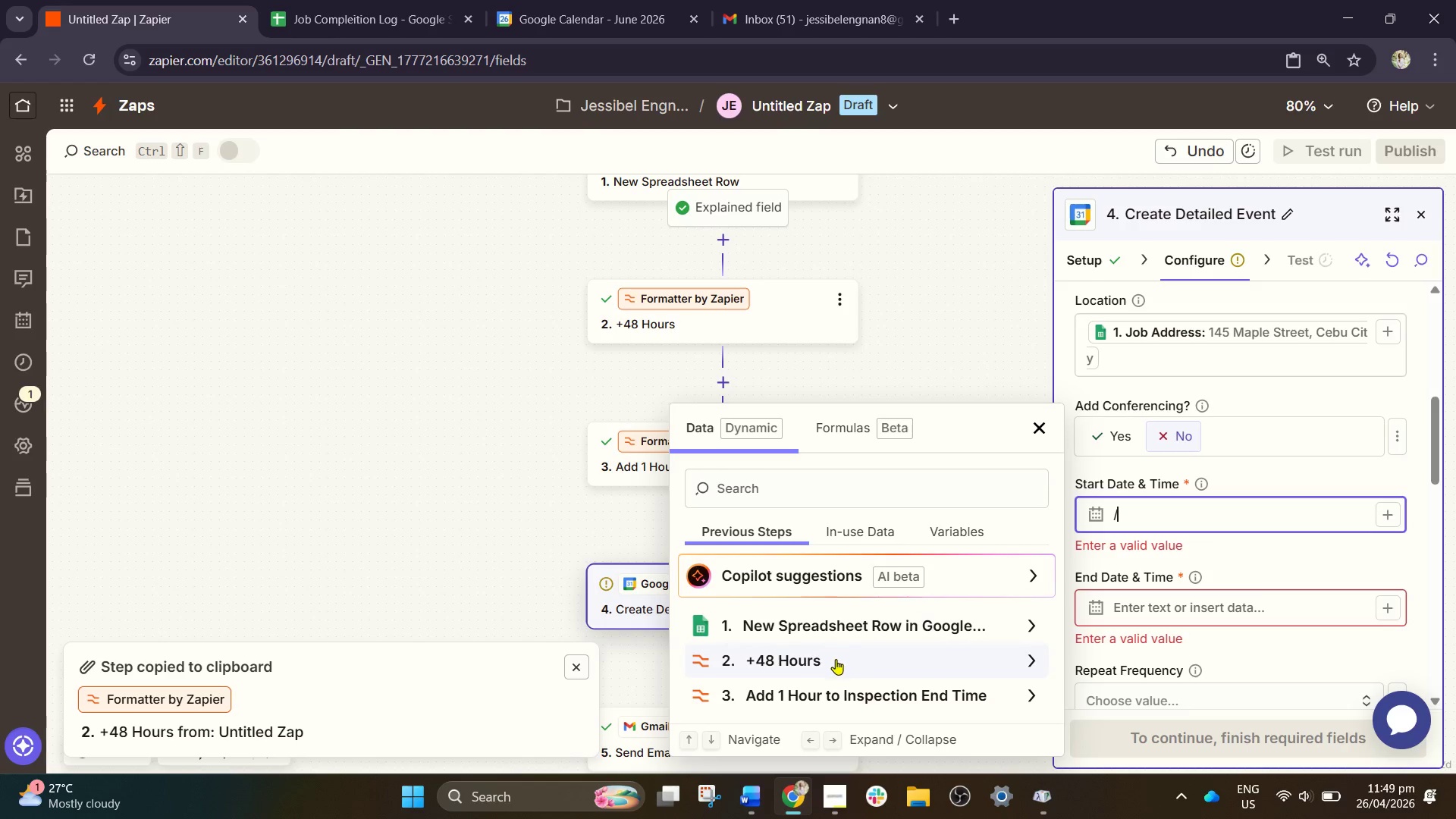 
left_click([816, 664])
 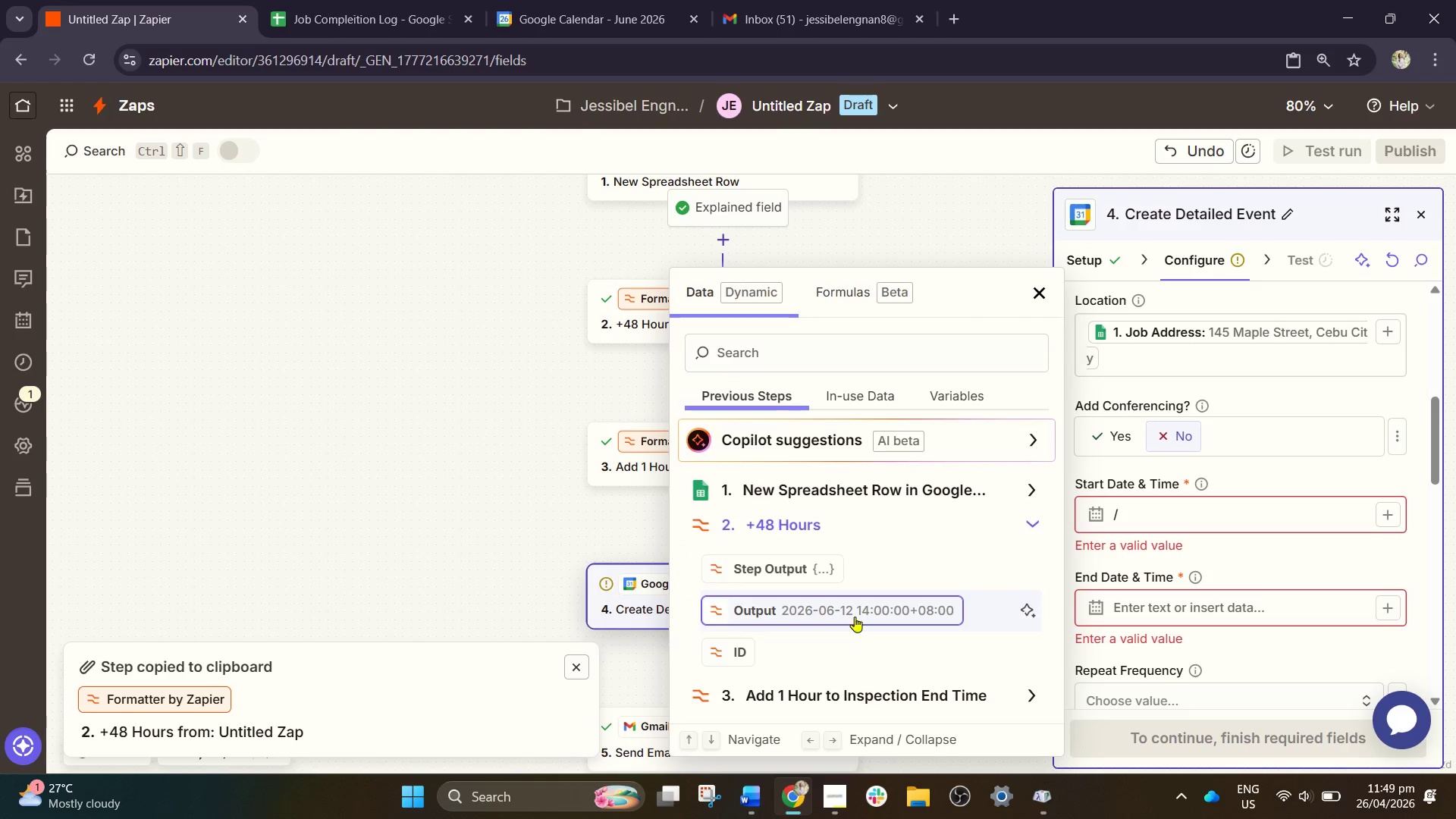 
left_click([855, 615])
 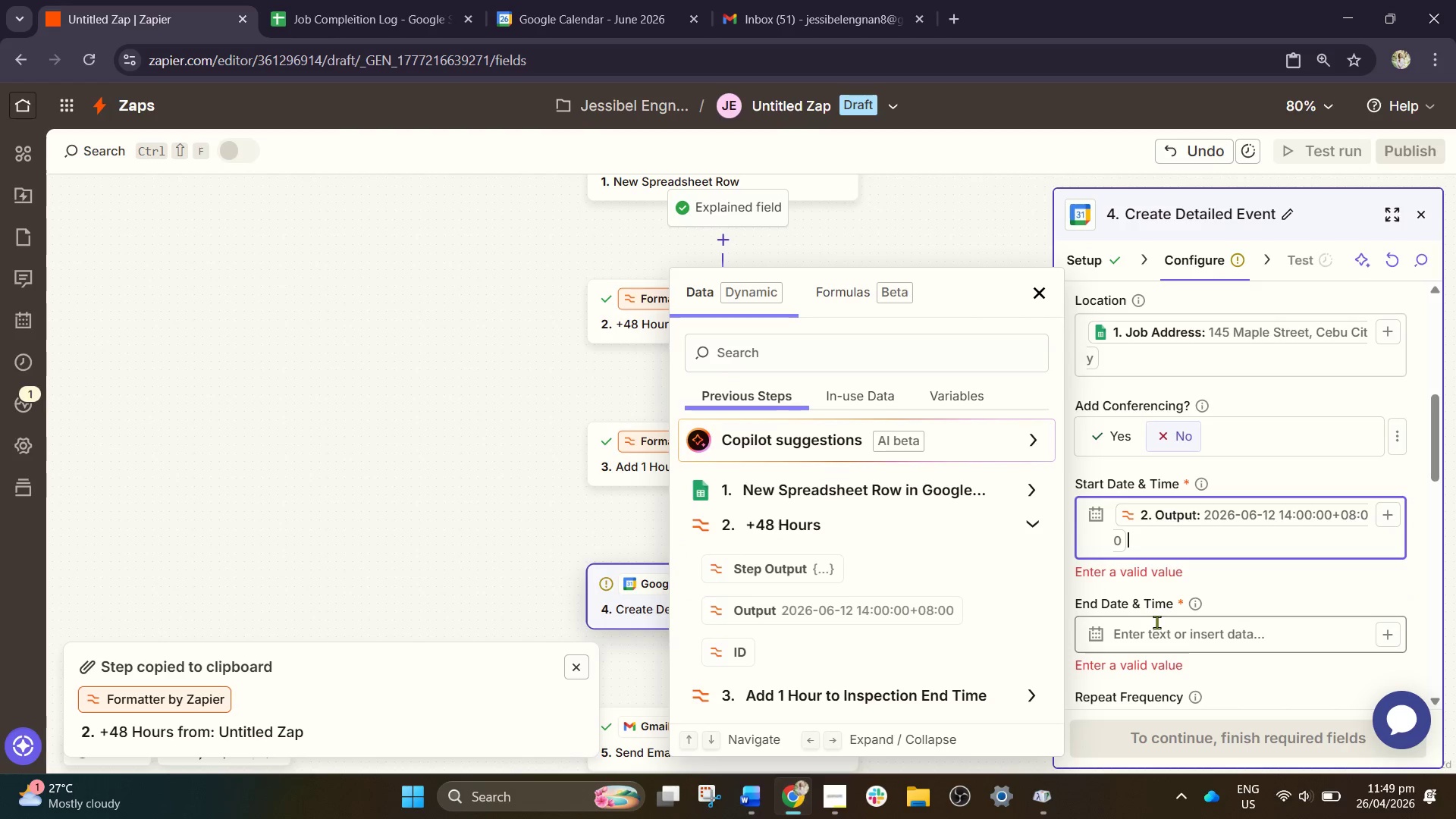 
left_click([1157, 635])
 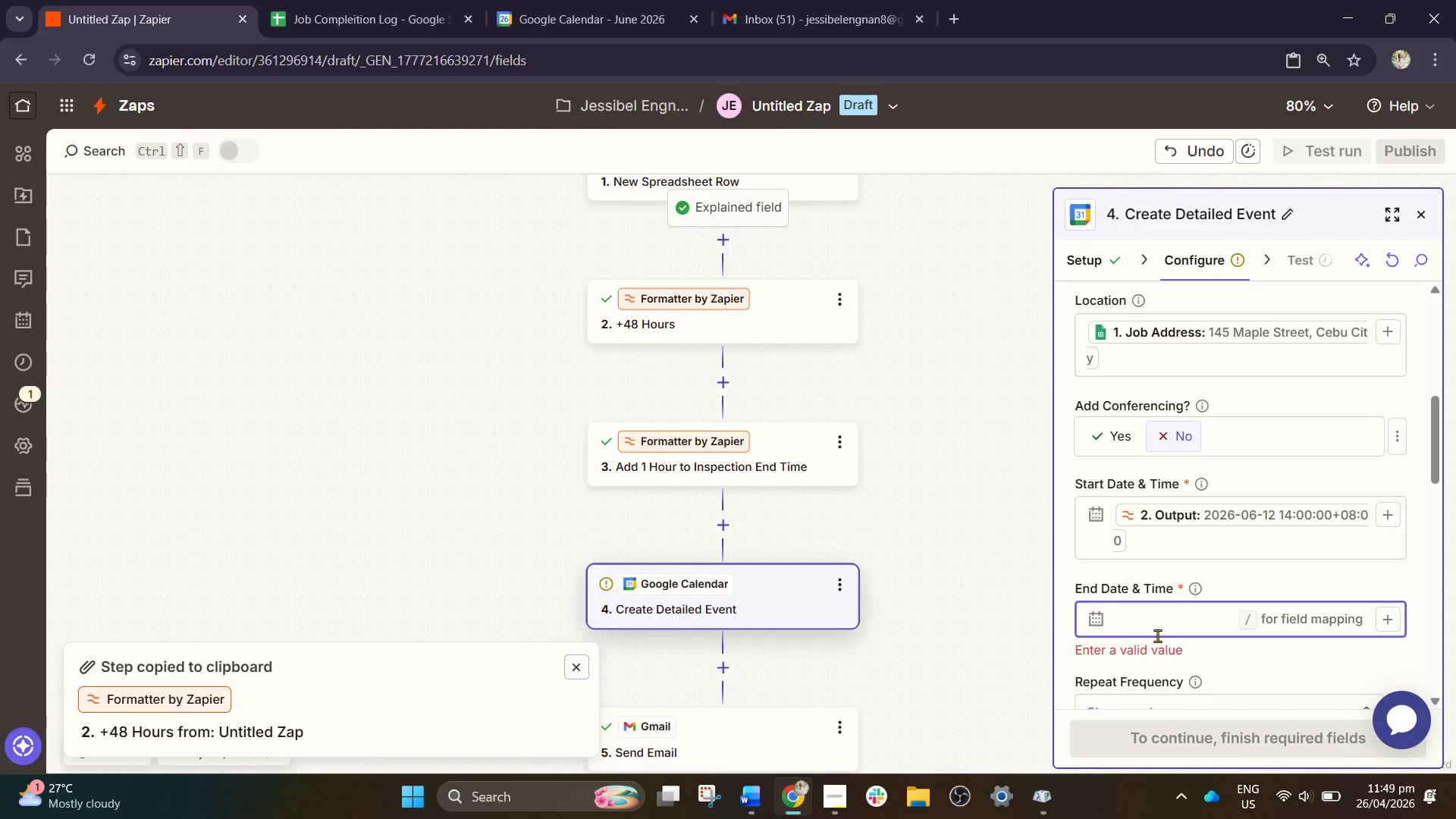 
key(Slash)
 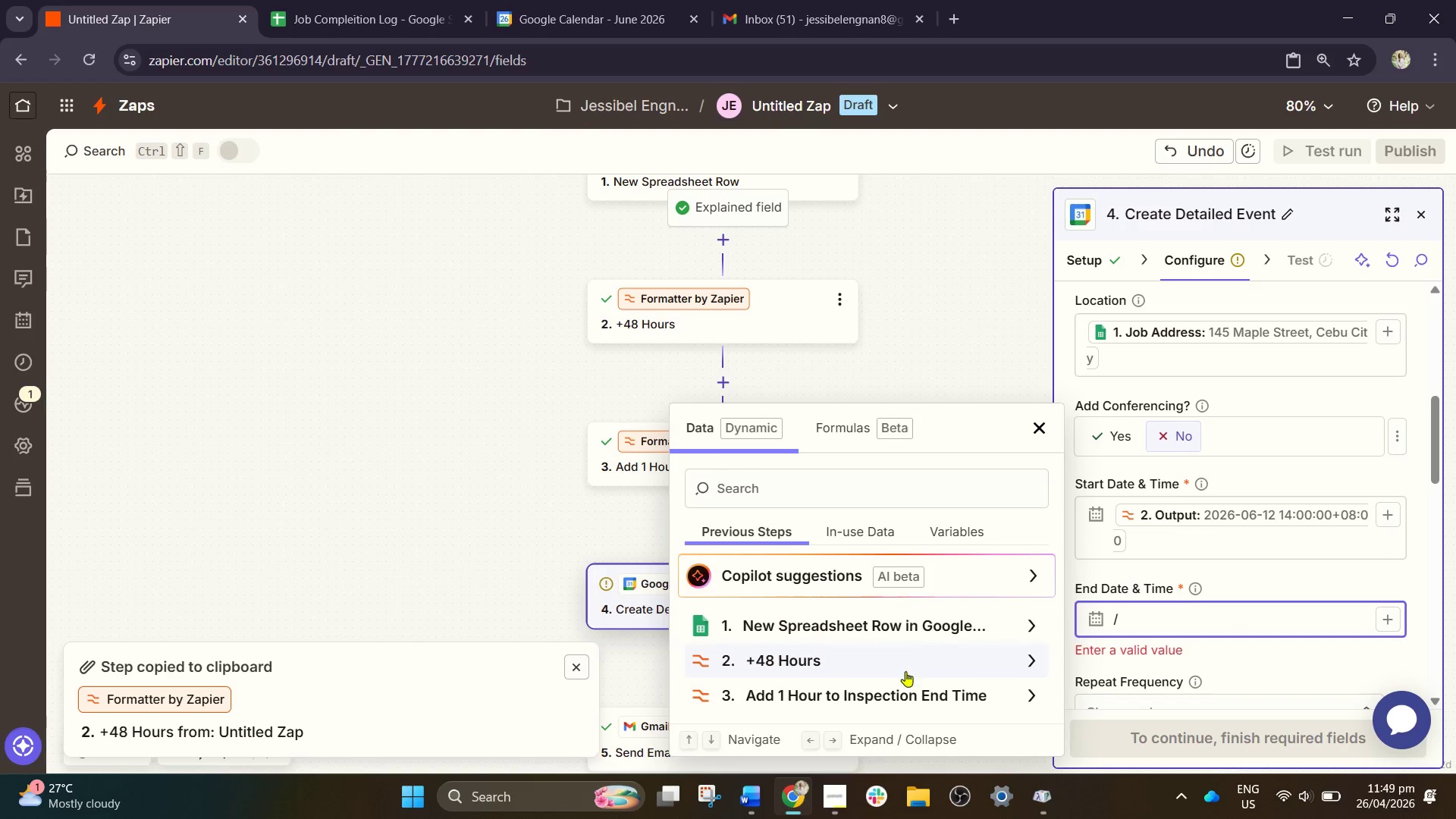 
left_click([886, 707])
 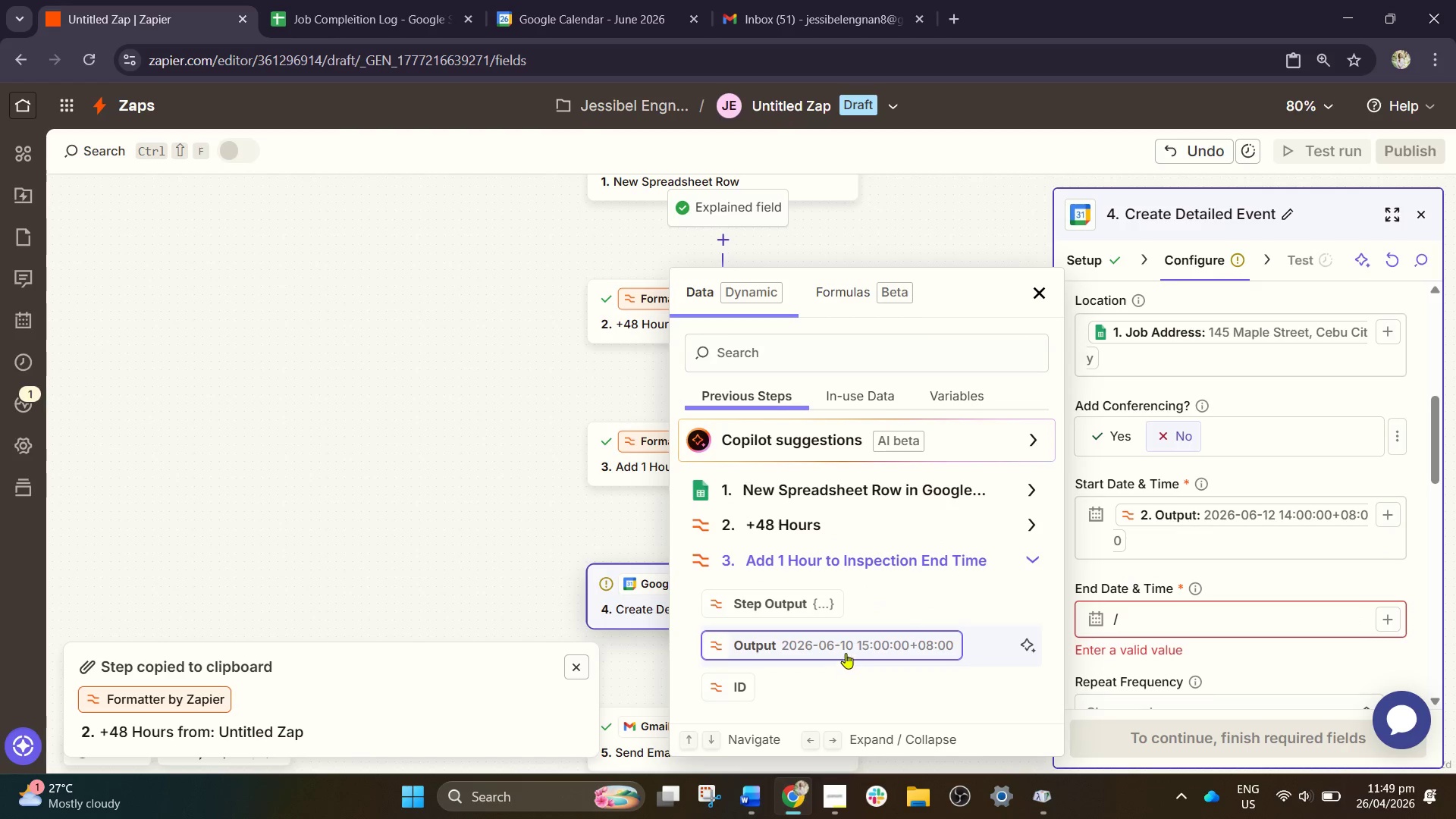 
left_click([849, 651])
 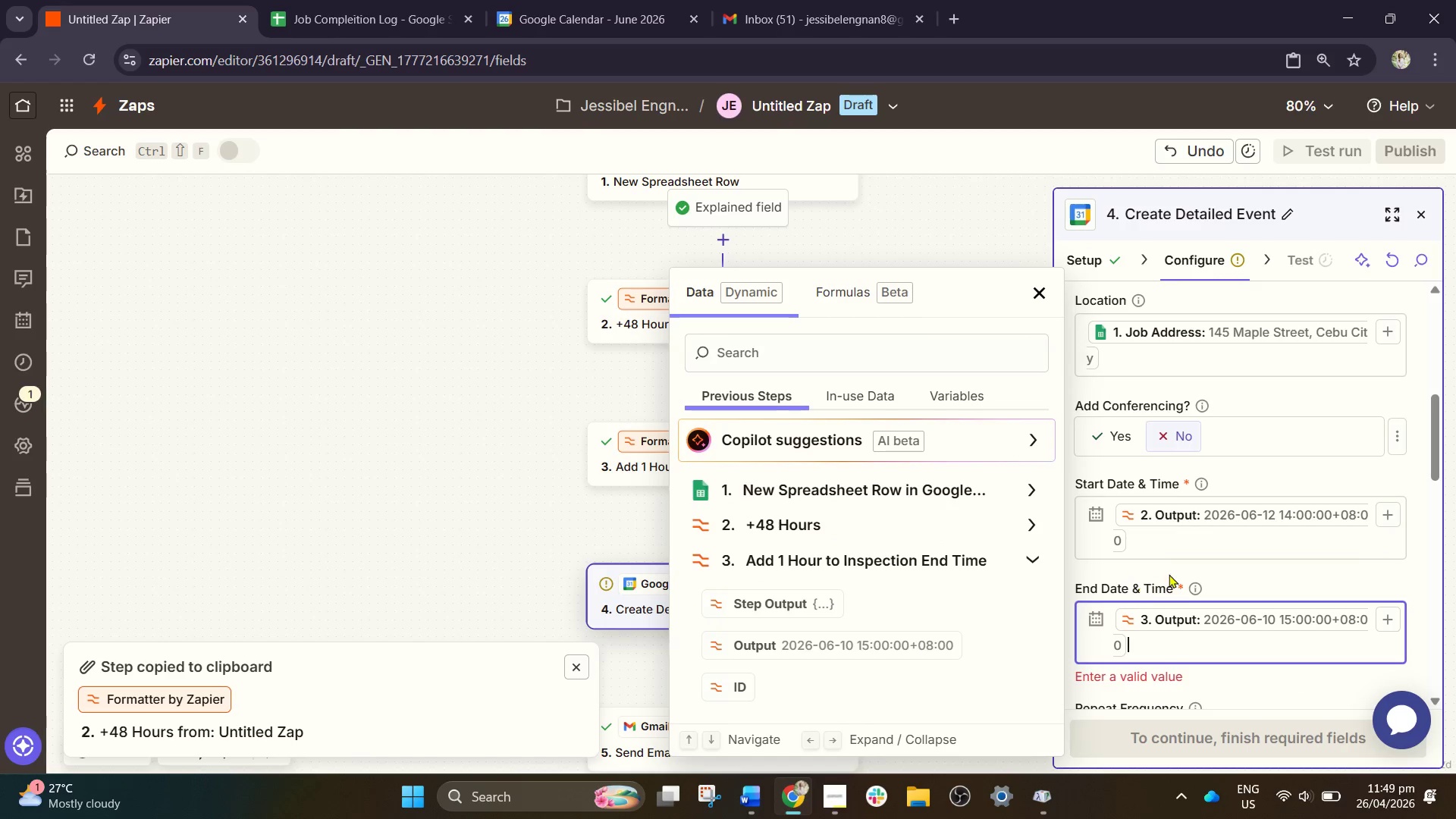 
left_click([1248, 568])
 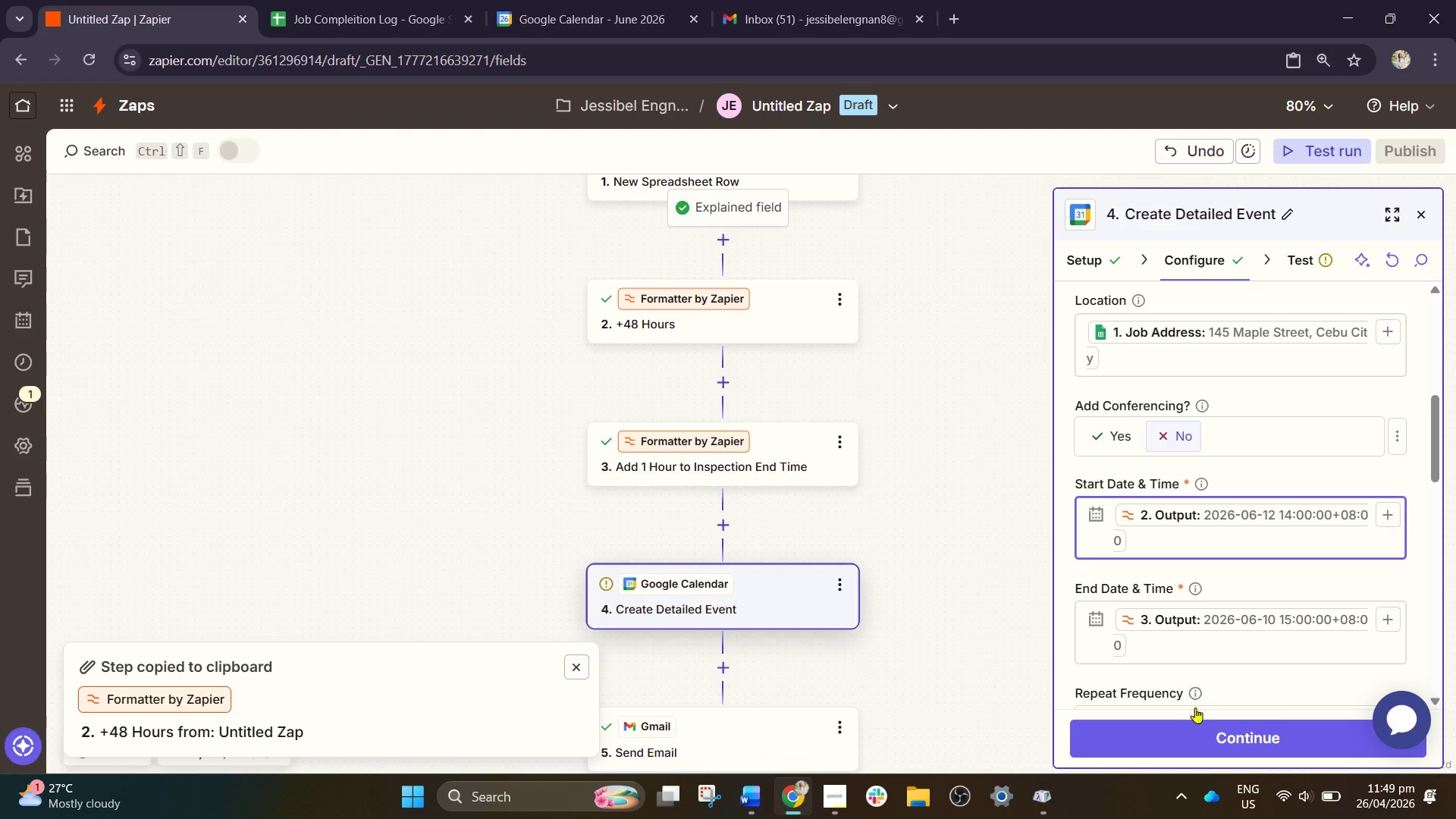 
left_click([1199, 730])
 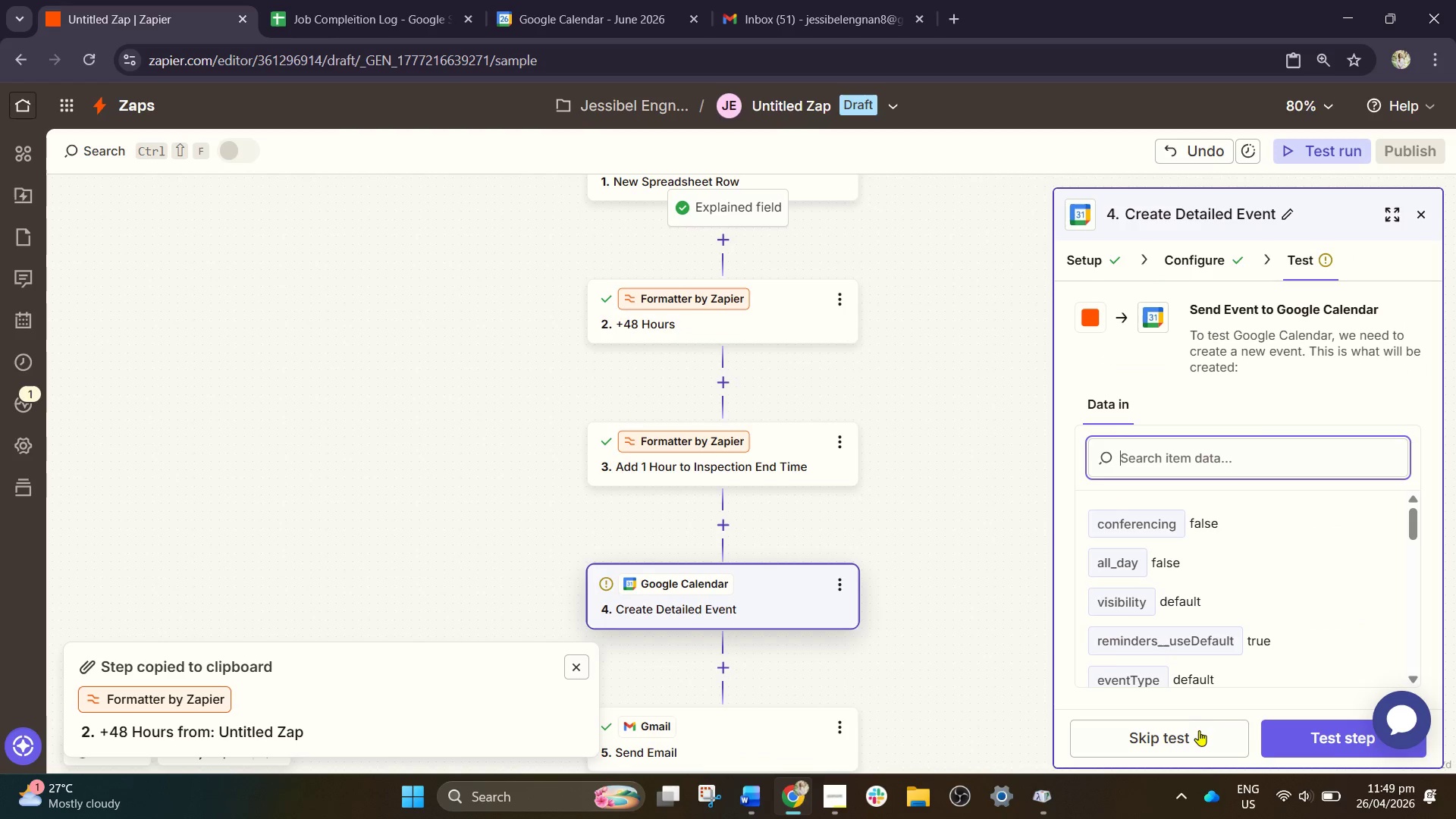 
left_click([1339, 752])
 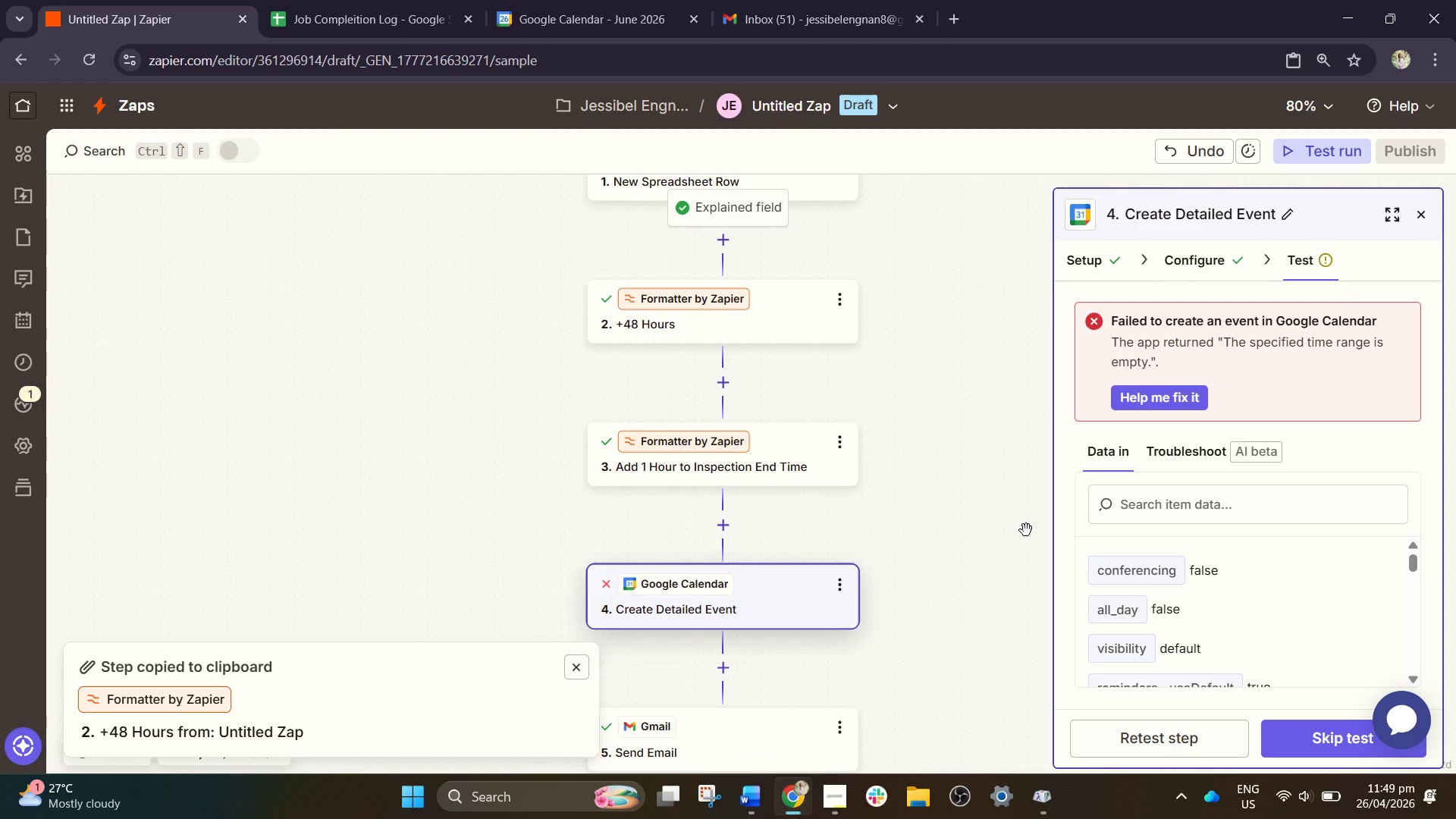 
wait(22.77)
 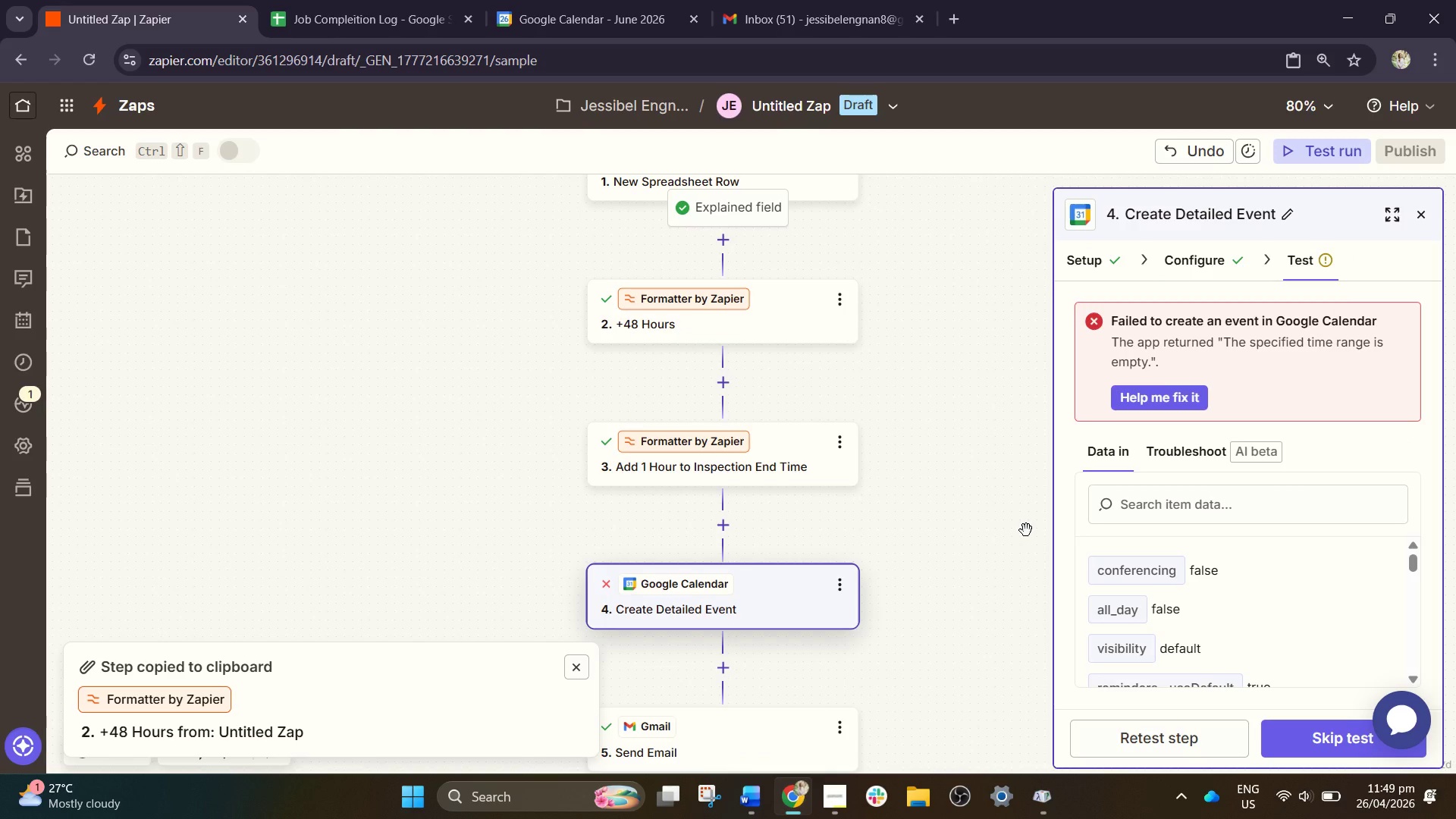 
left_click([777, 470])
 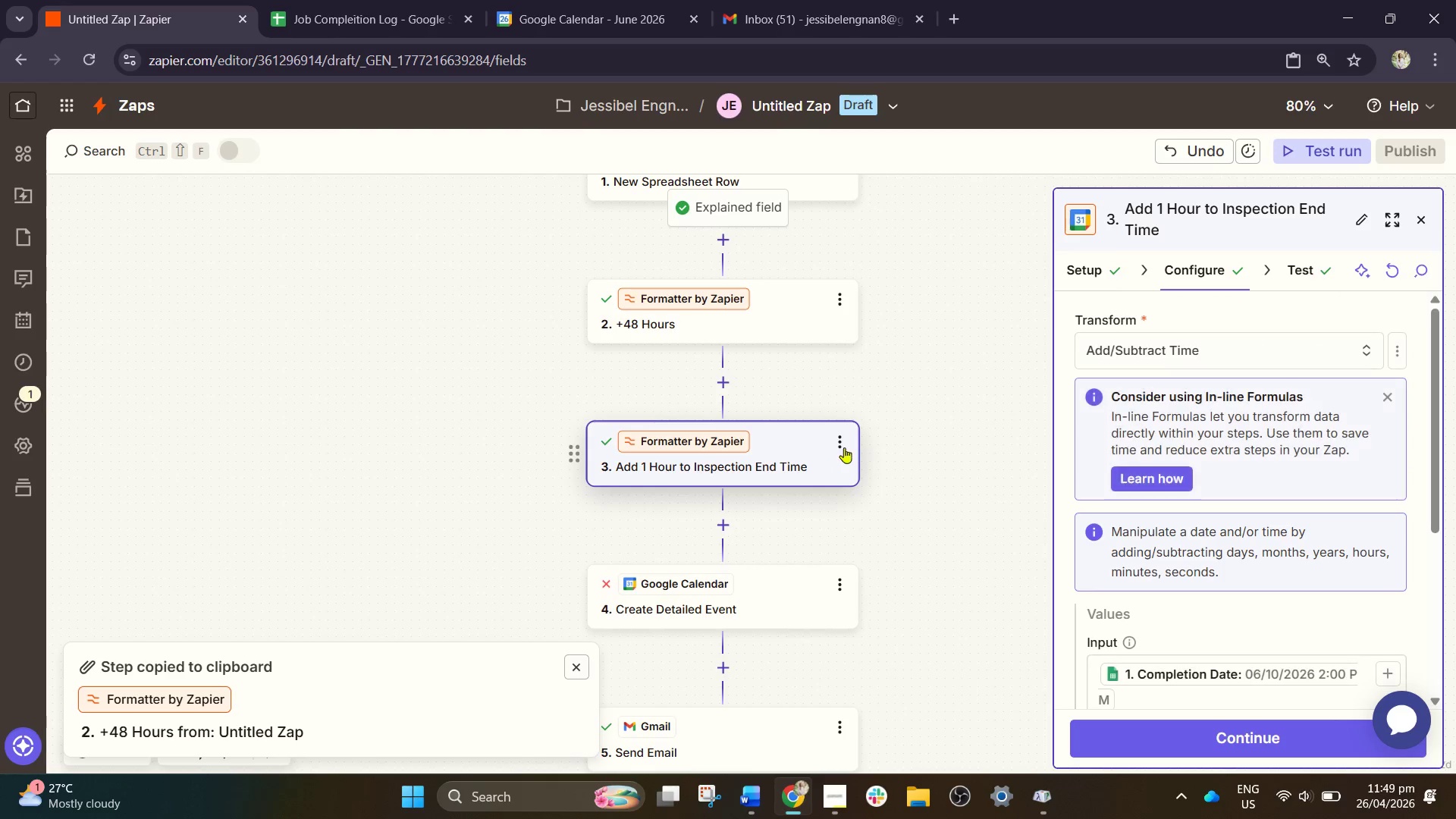 
left_click([765, 315])
 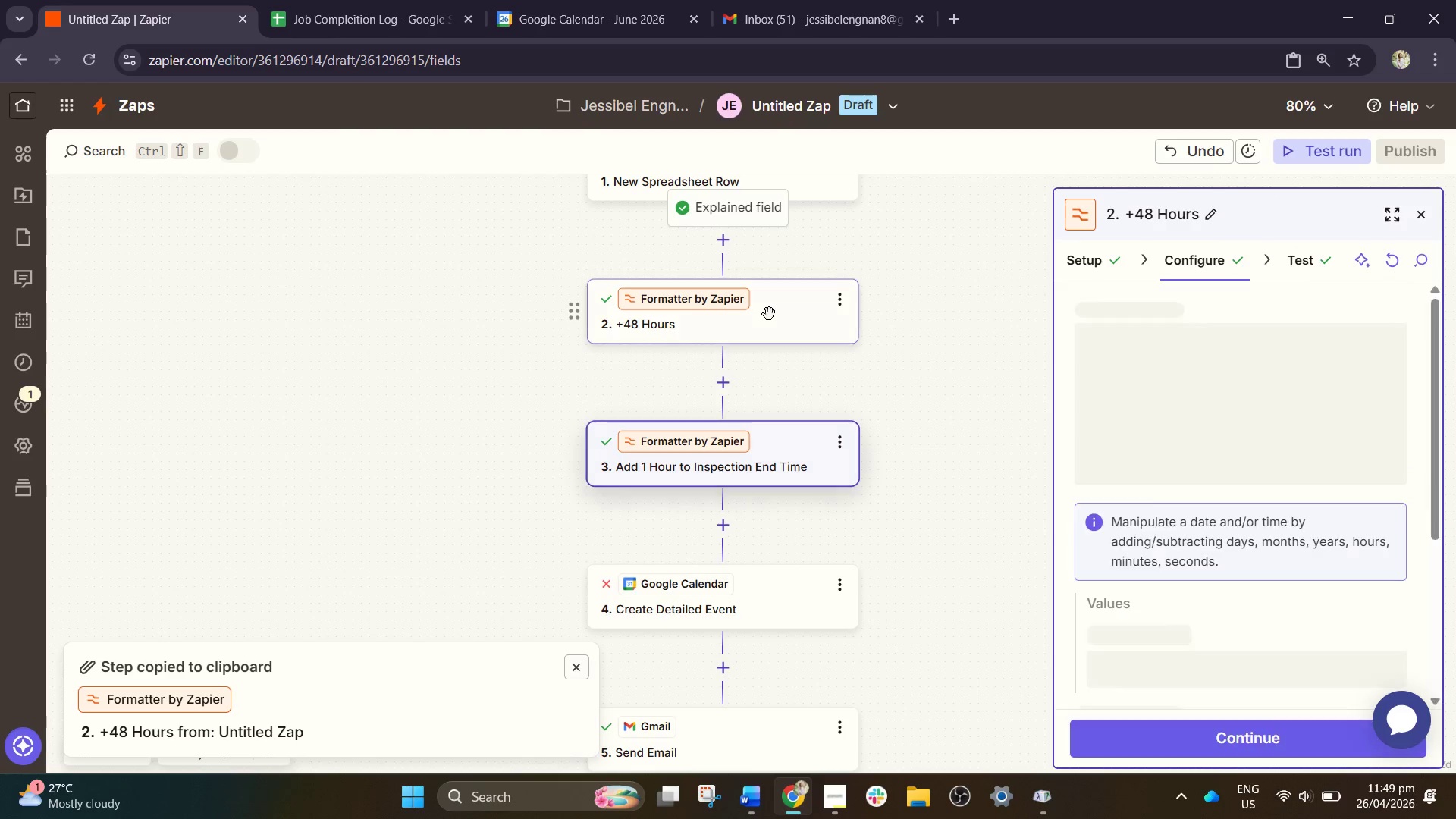 
scroll: coordinate [777, 321], scroll_direction: up, amount: 2.0
 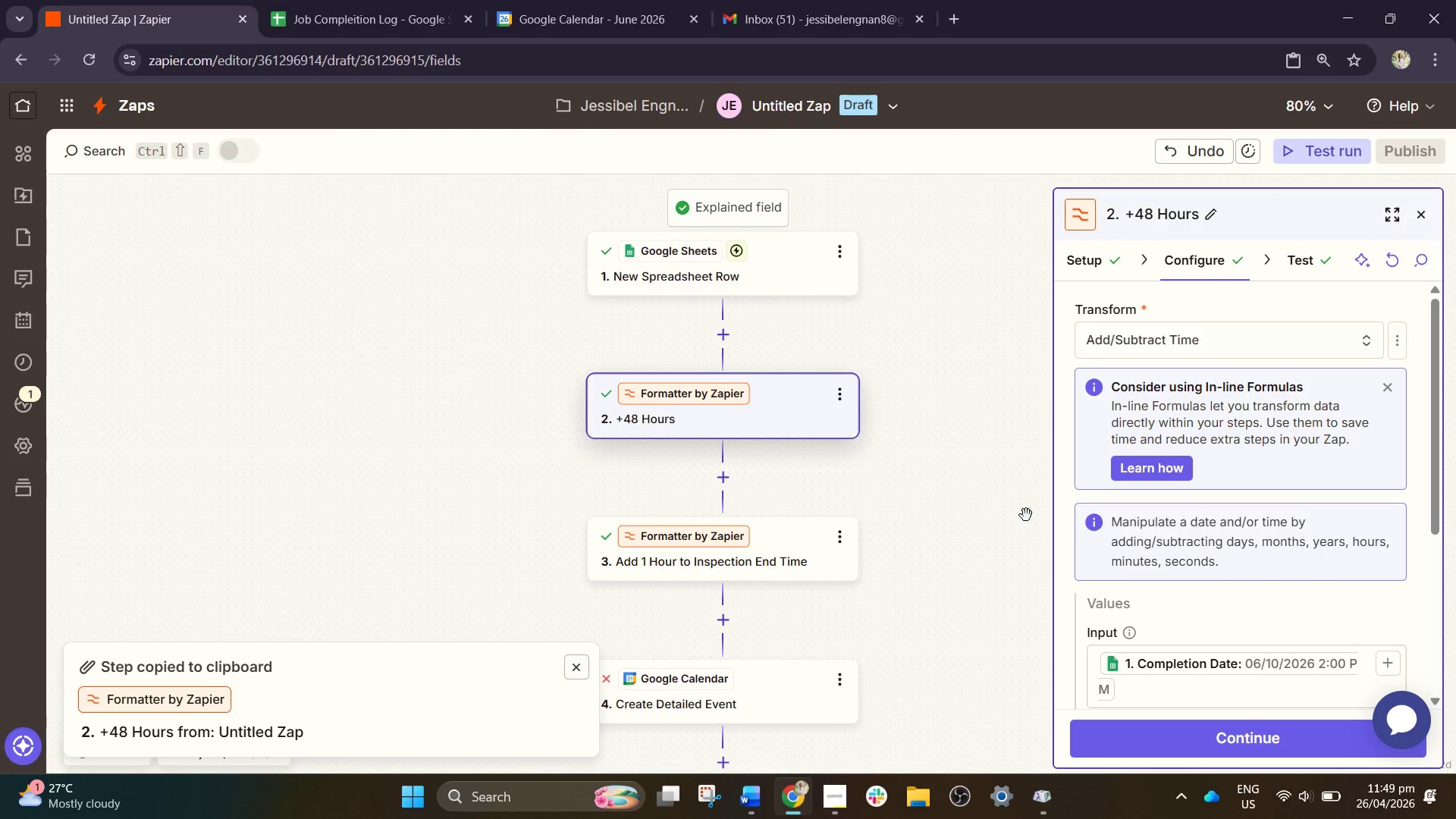 
scroll: coordinate [1084, 513], scroll_direction: down, amount: 3.0
 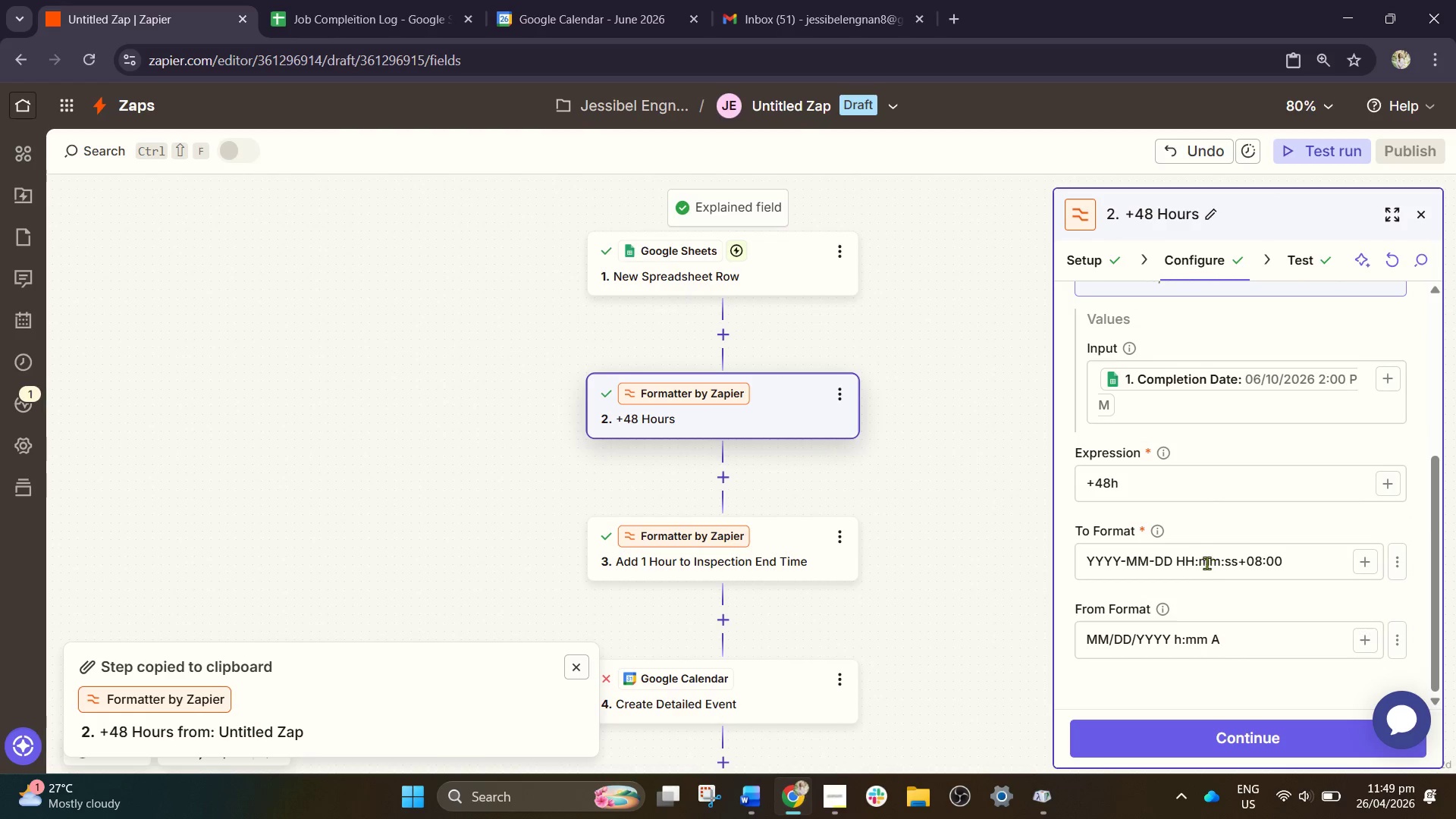 
left_click([1203, 559])
 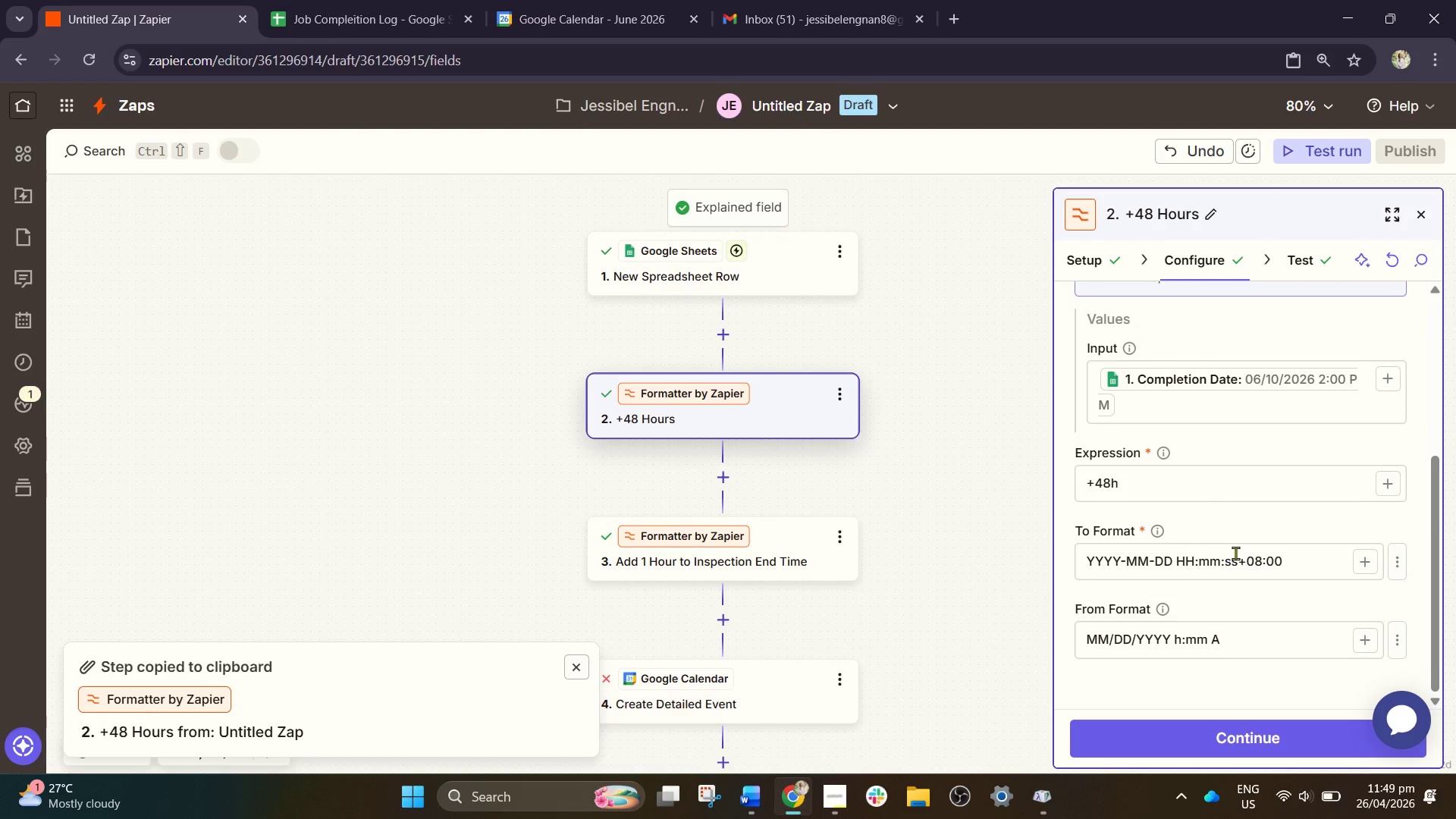 
key(Space)
 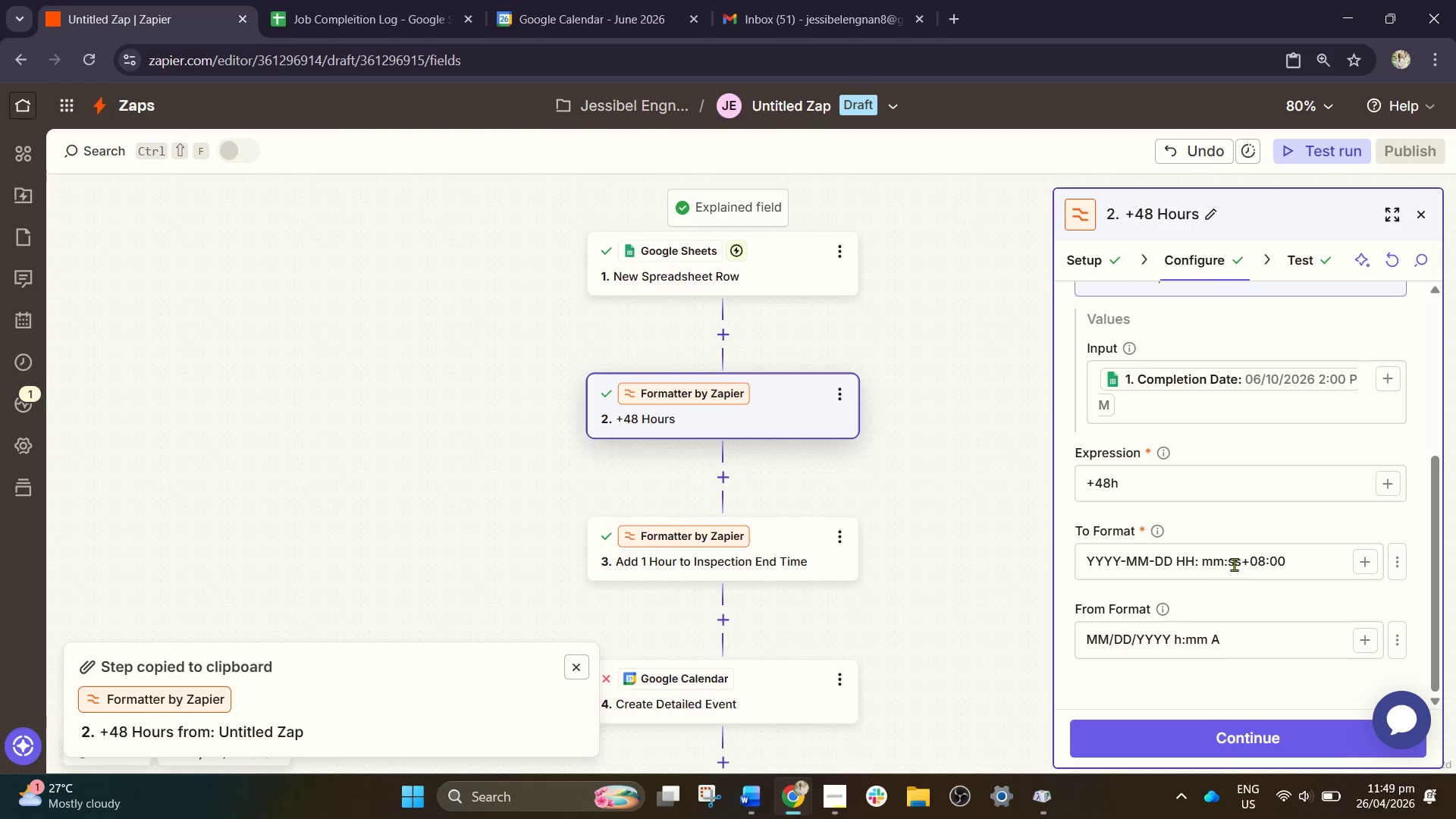 
left_click([1234, 564])
 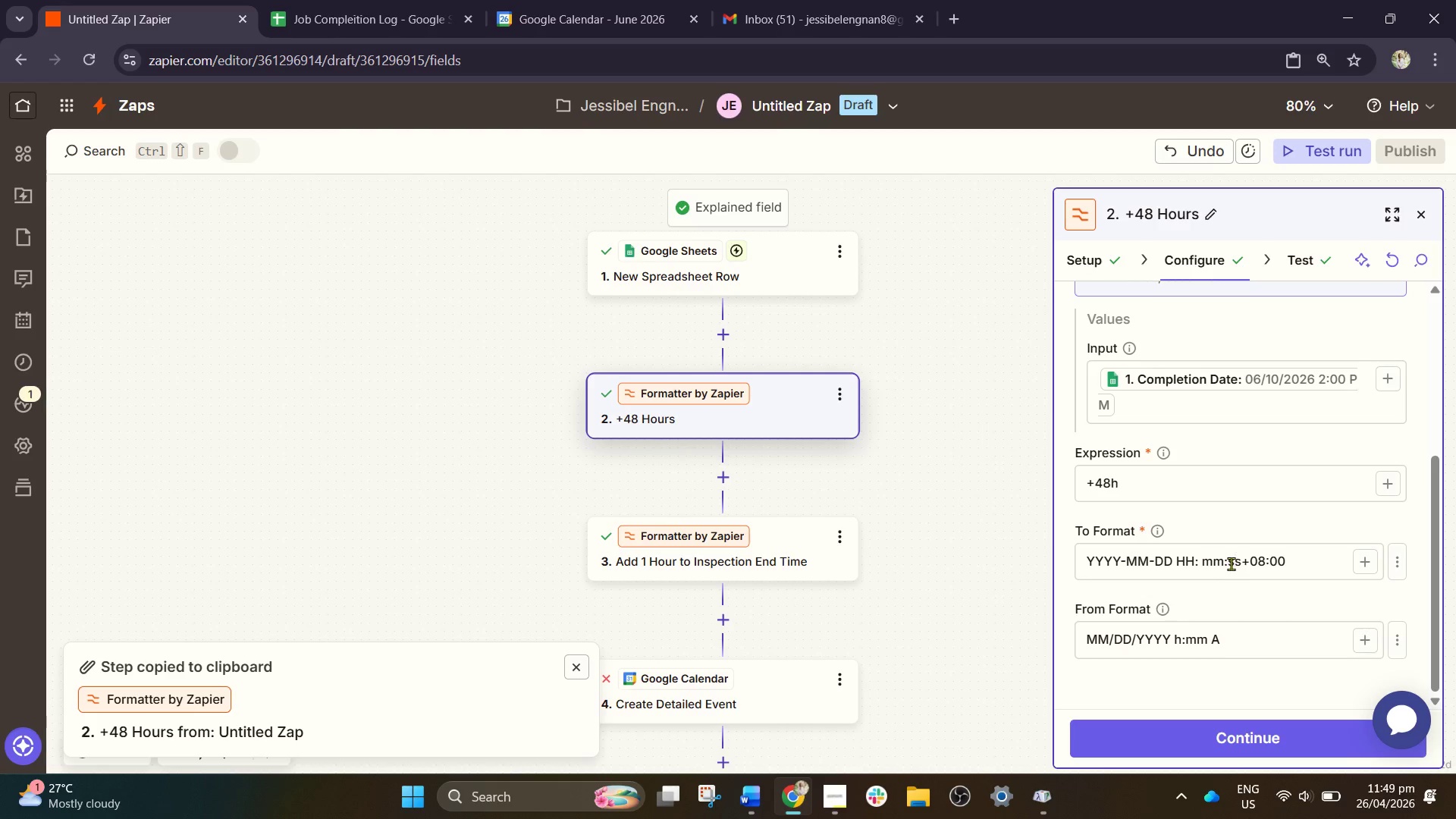 
left_click([1231, 563])
 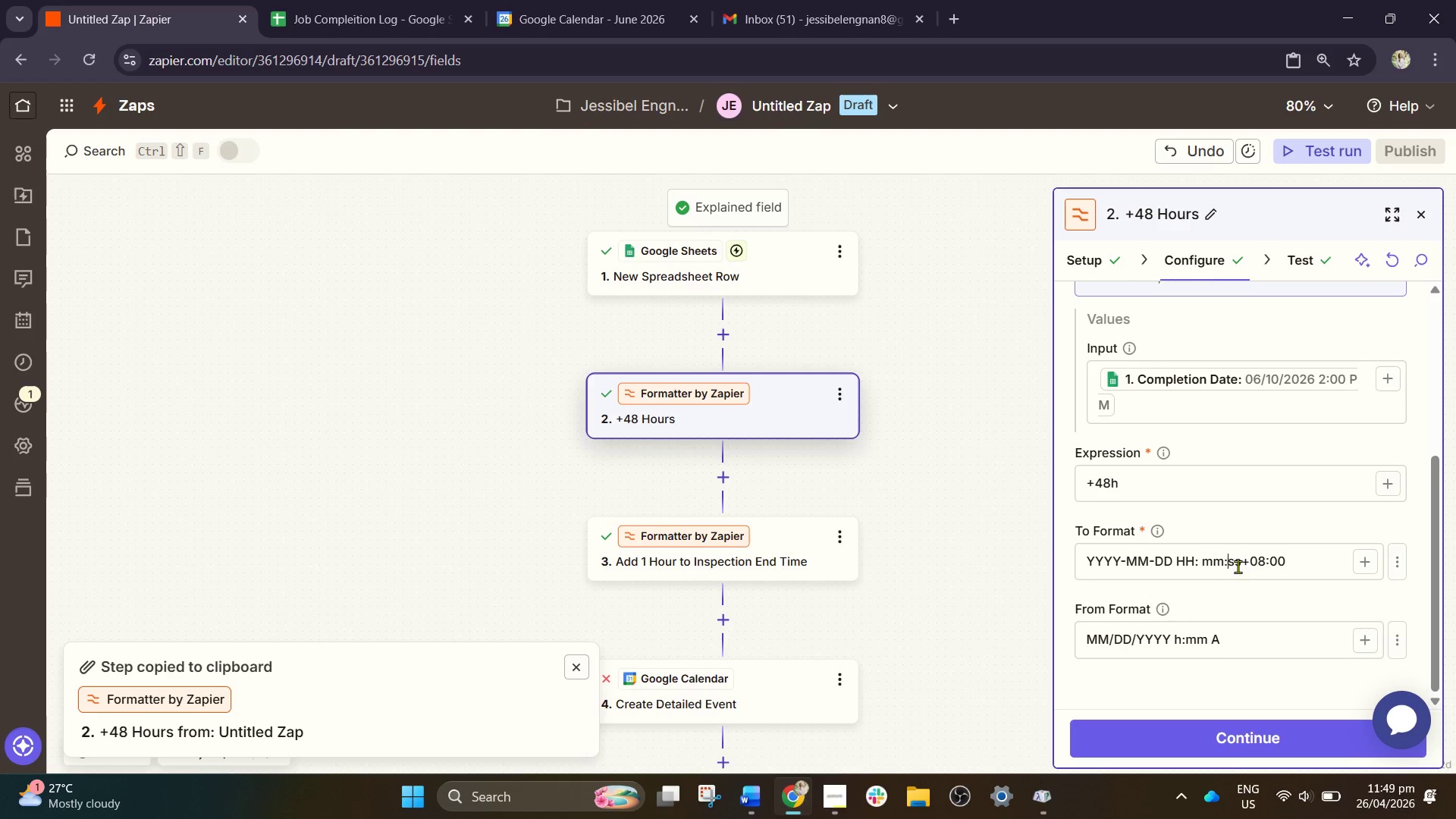 
key(Space)
 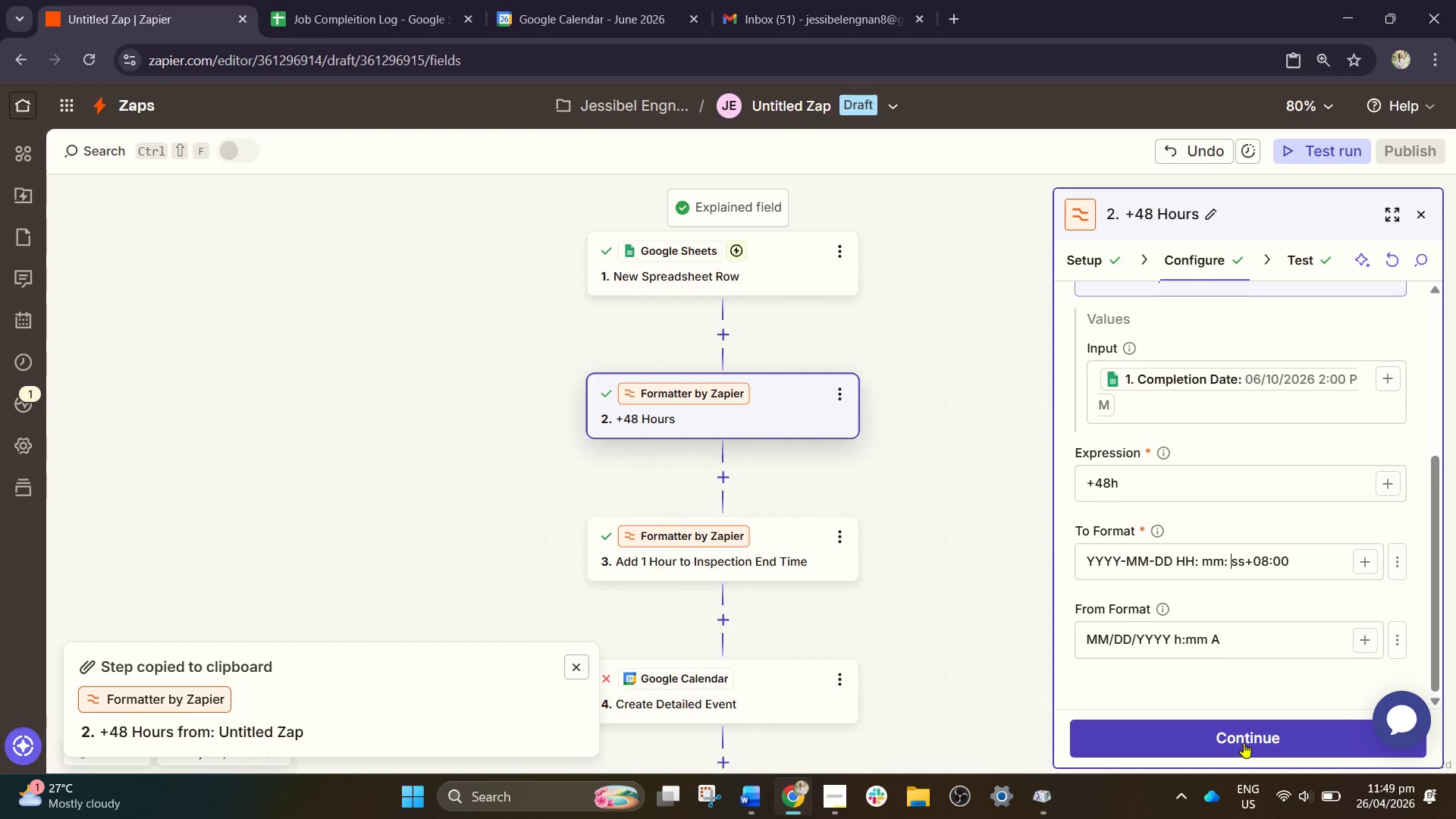 
left_click([1244, 742])
 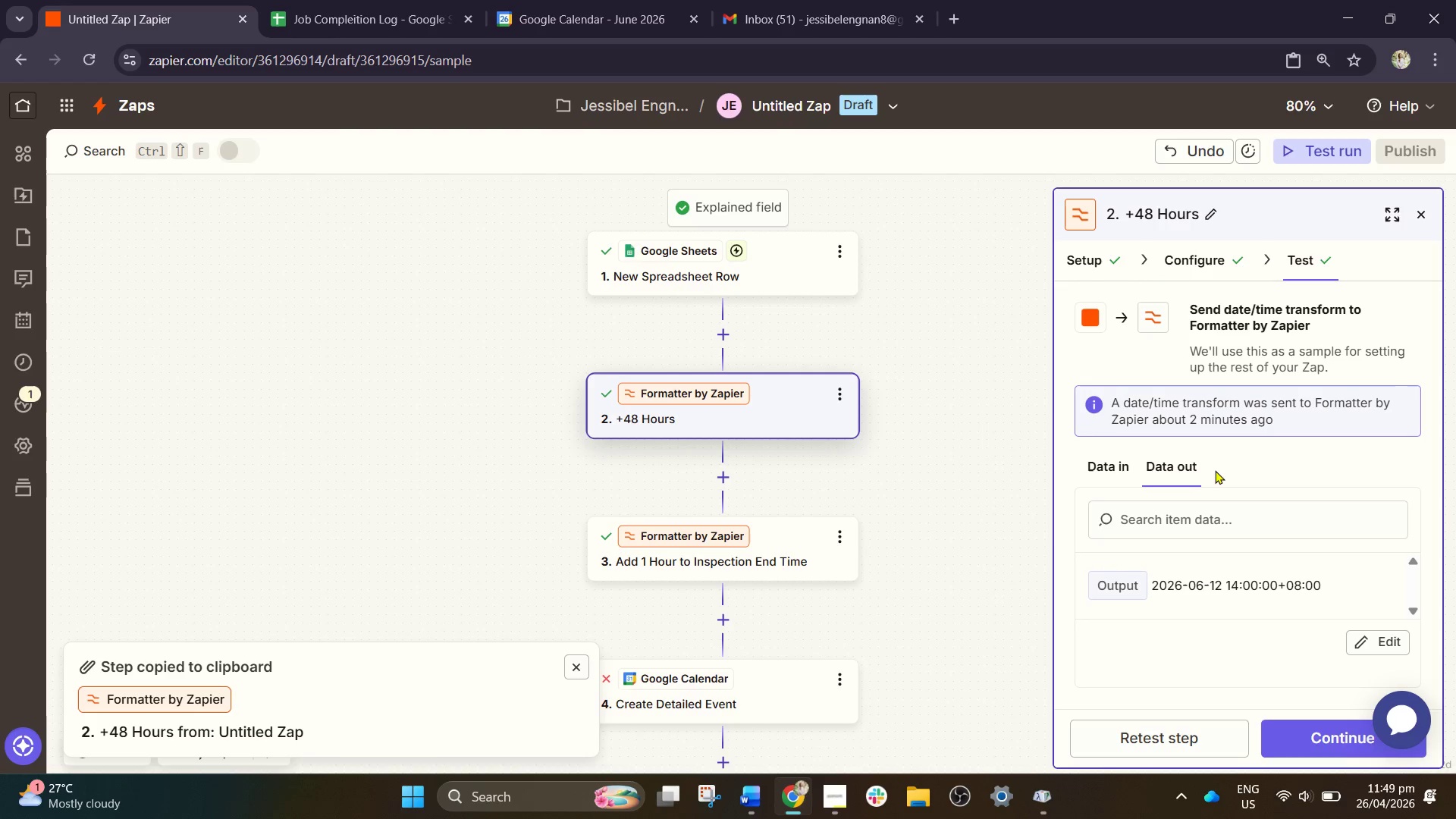 
wait(6.84)
 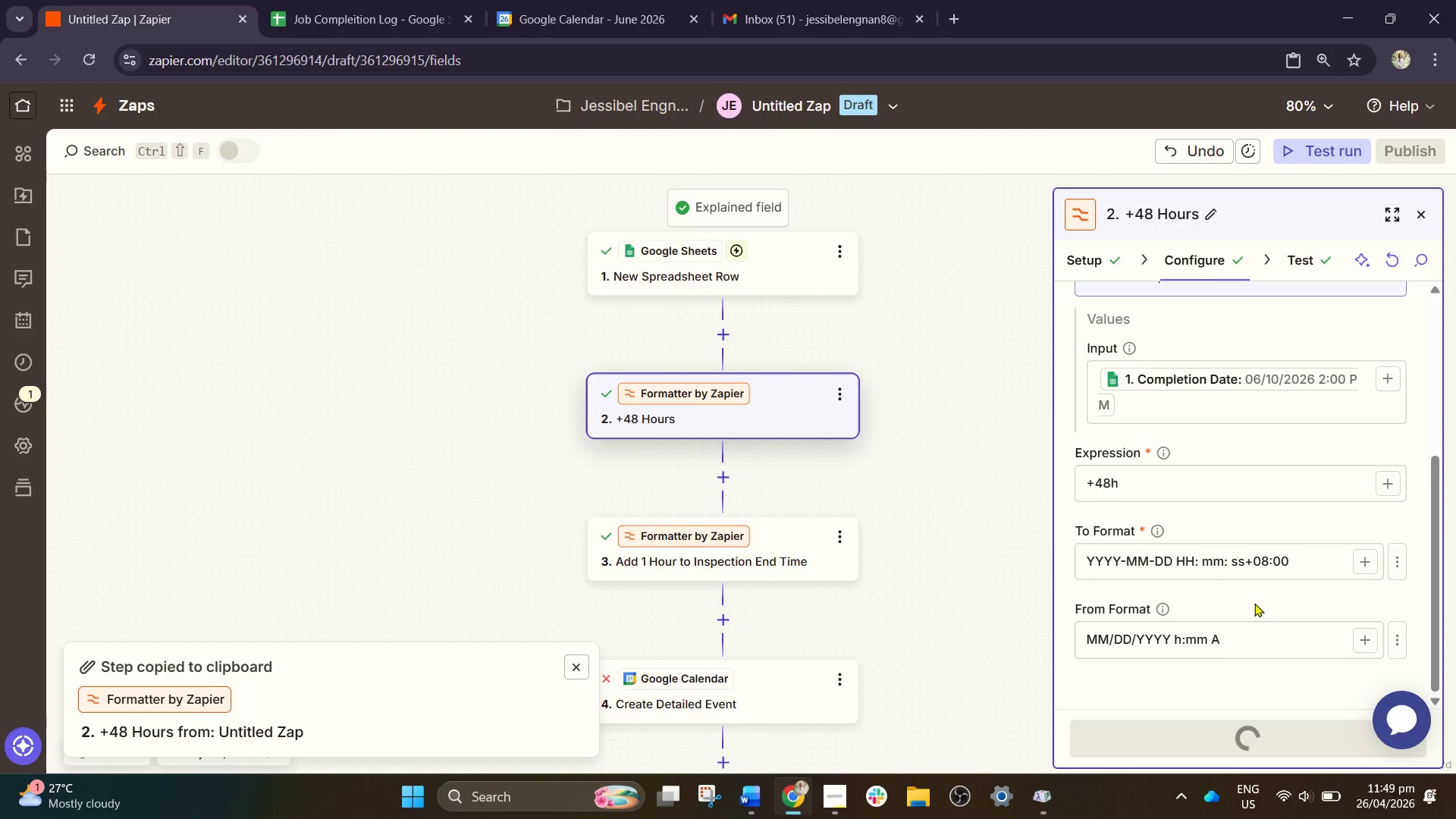 
left_click([757, 557])
 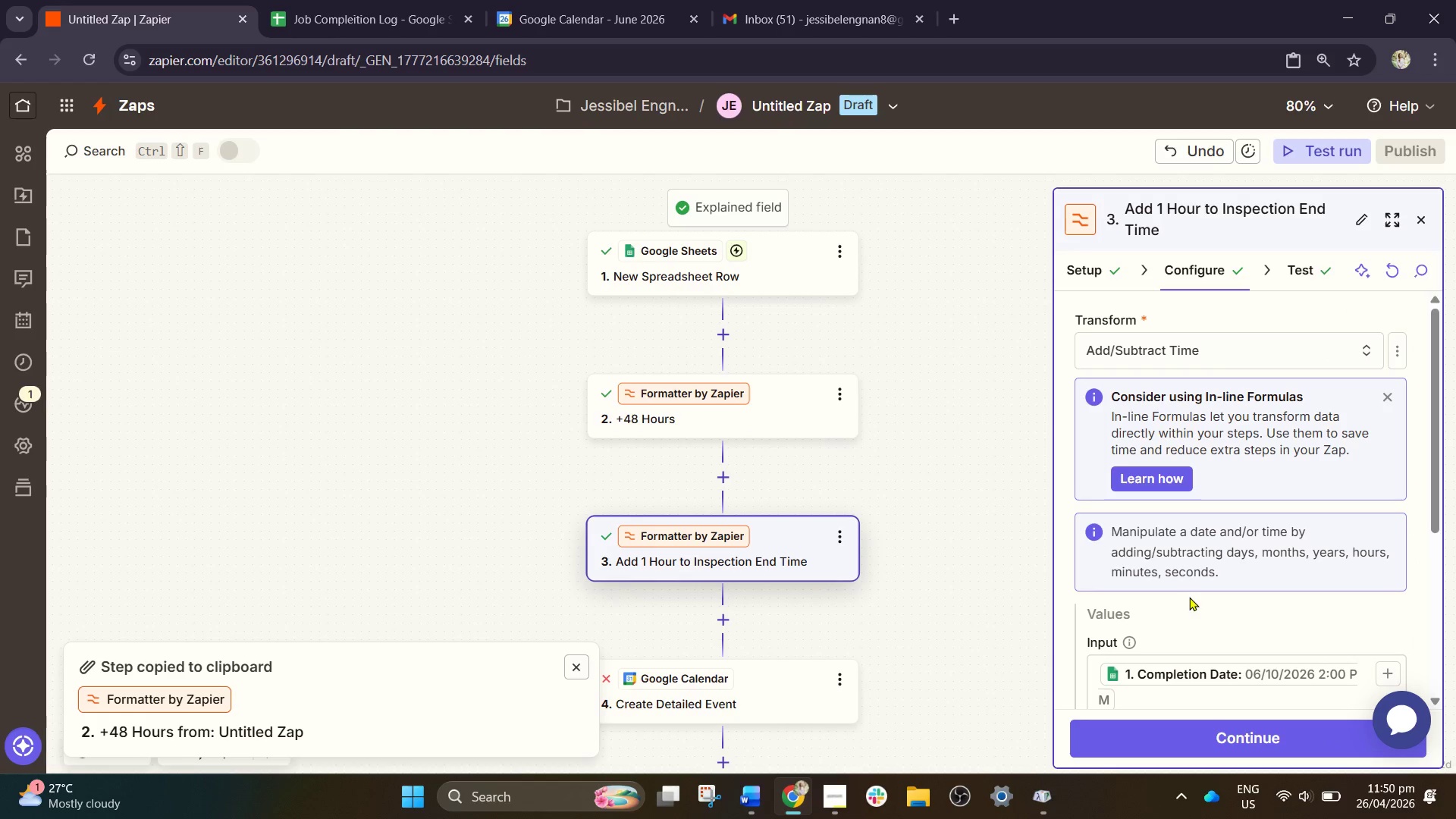 
scroll: coordinate [1185, 582], scroll_direction: down, amount: 2.0
 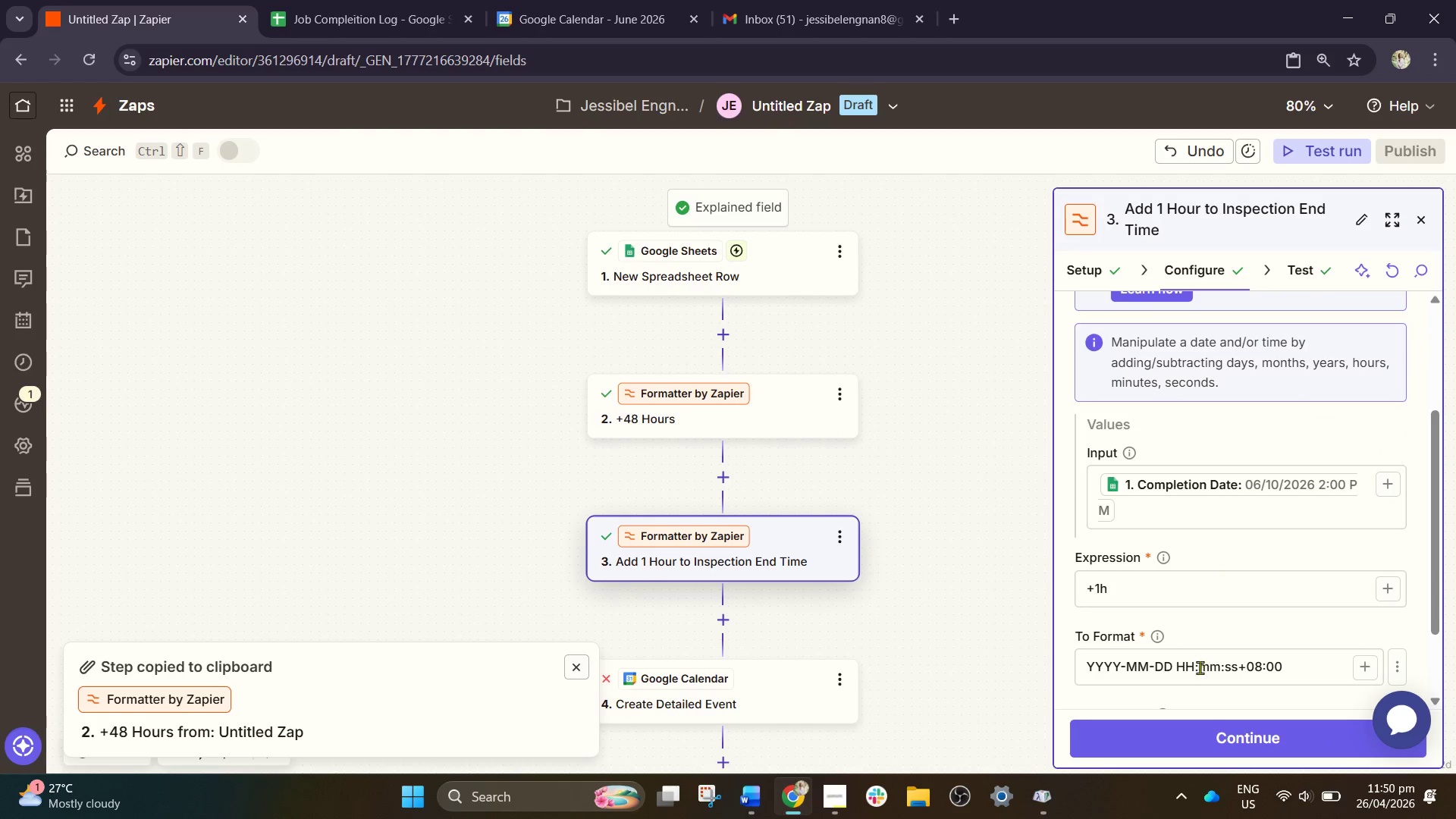 
left_click([1201, 669])
 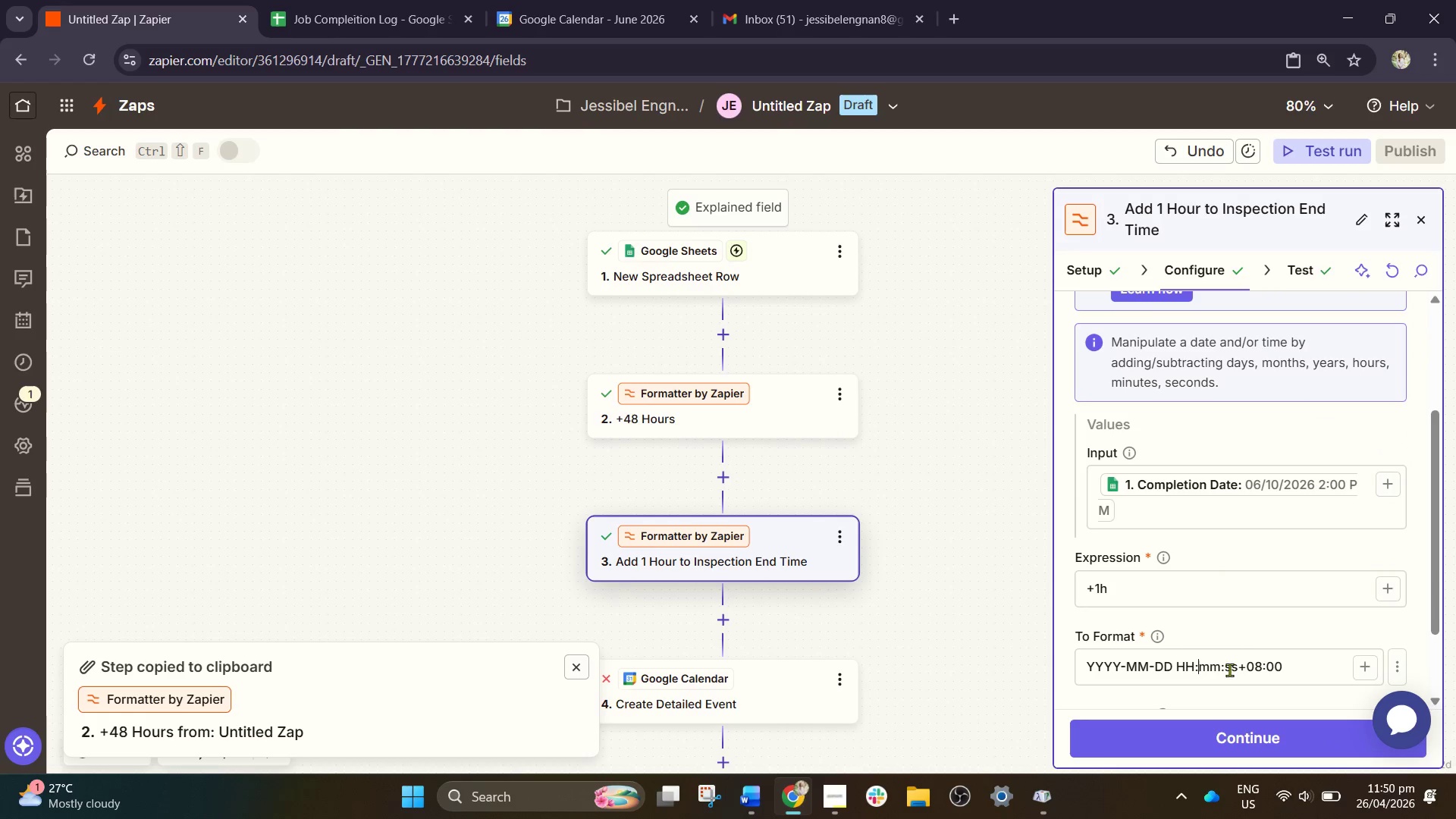 
key(Space)
 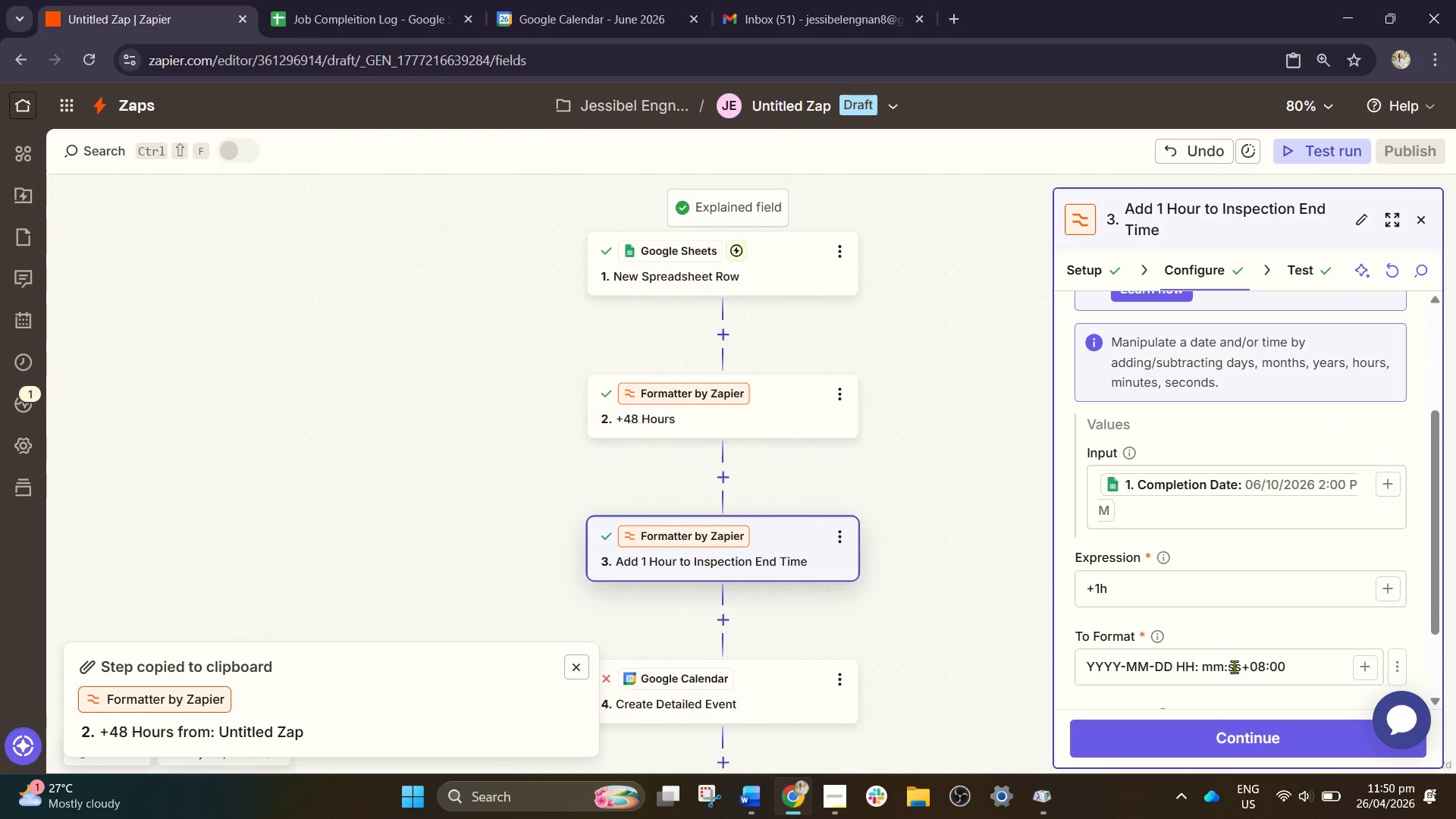 
left_click([1234, 667])
 